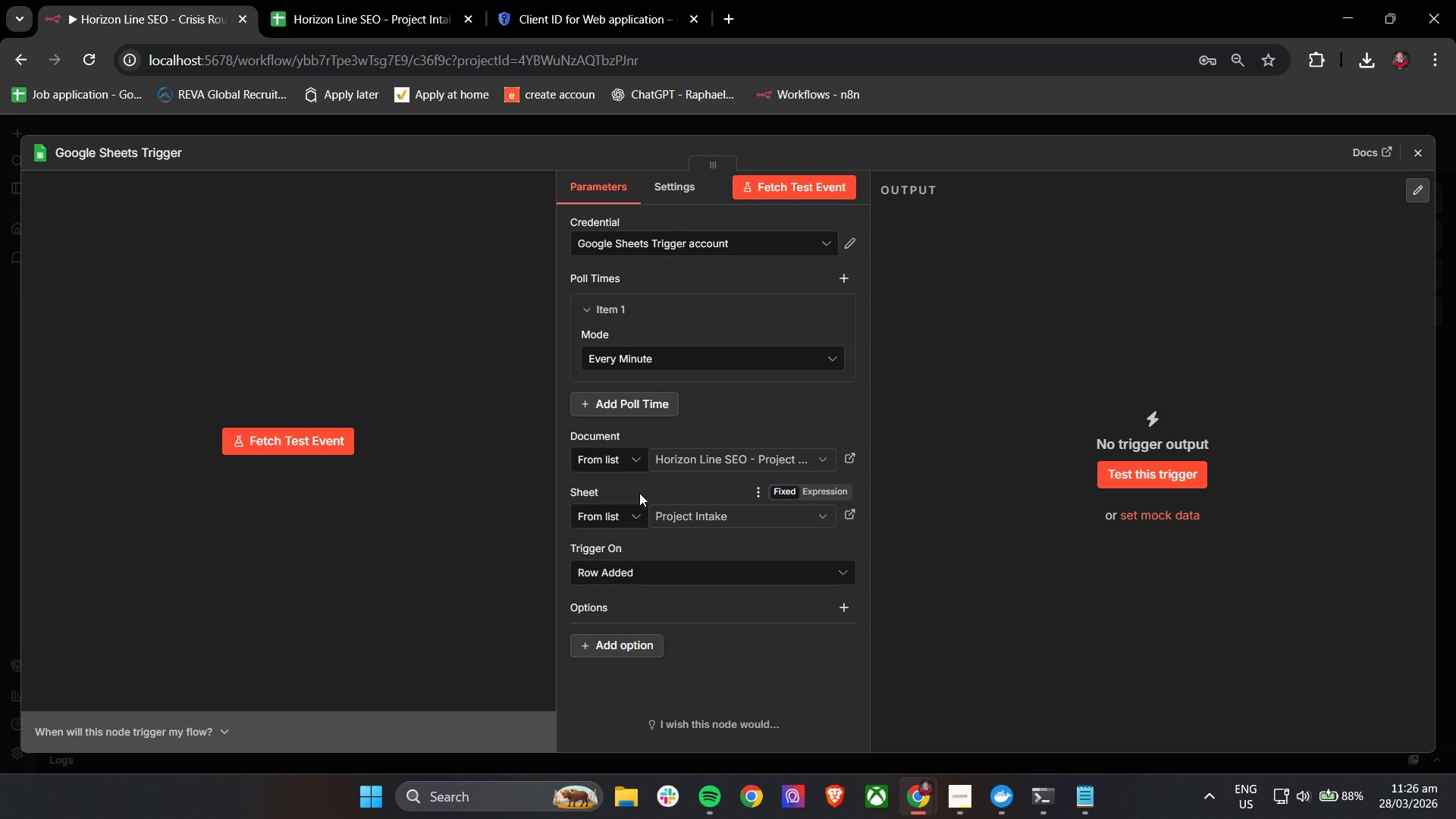 
left_click([668, 540])
 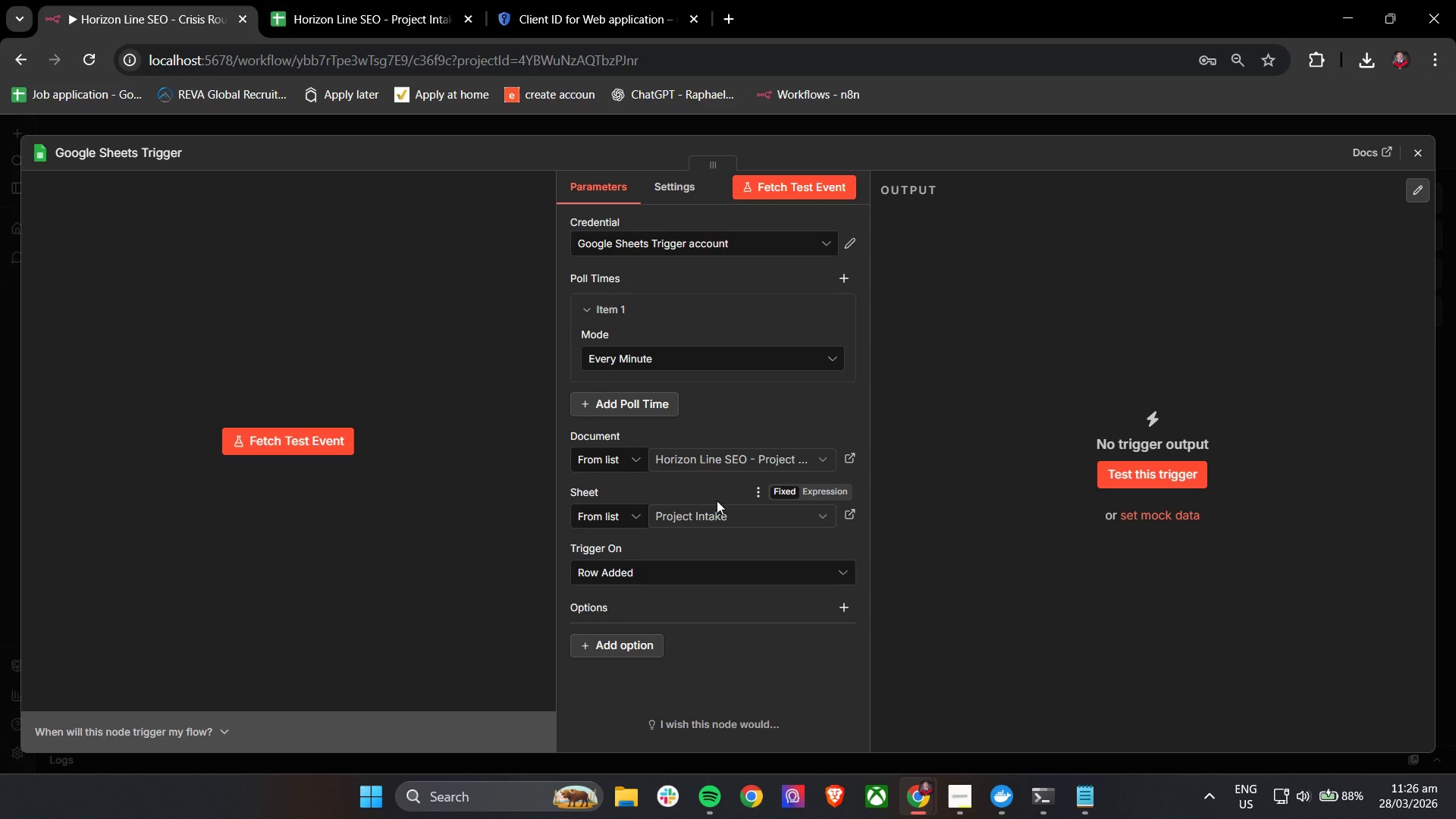 
left_click([711, 486])
 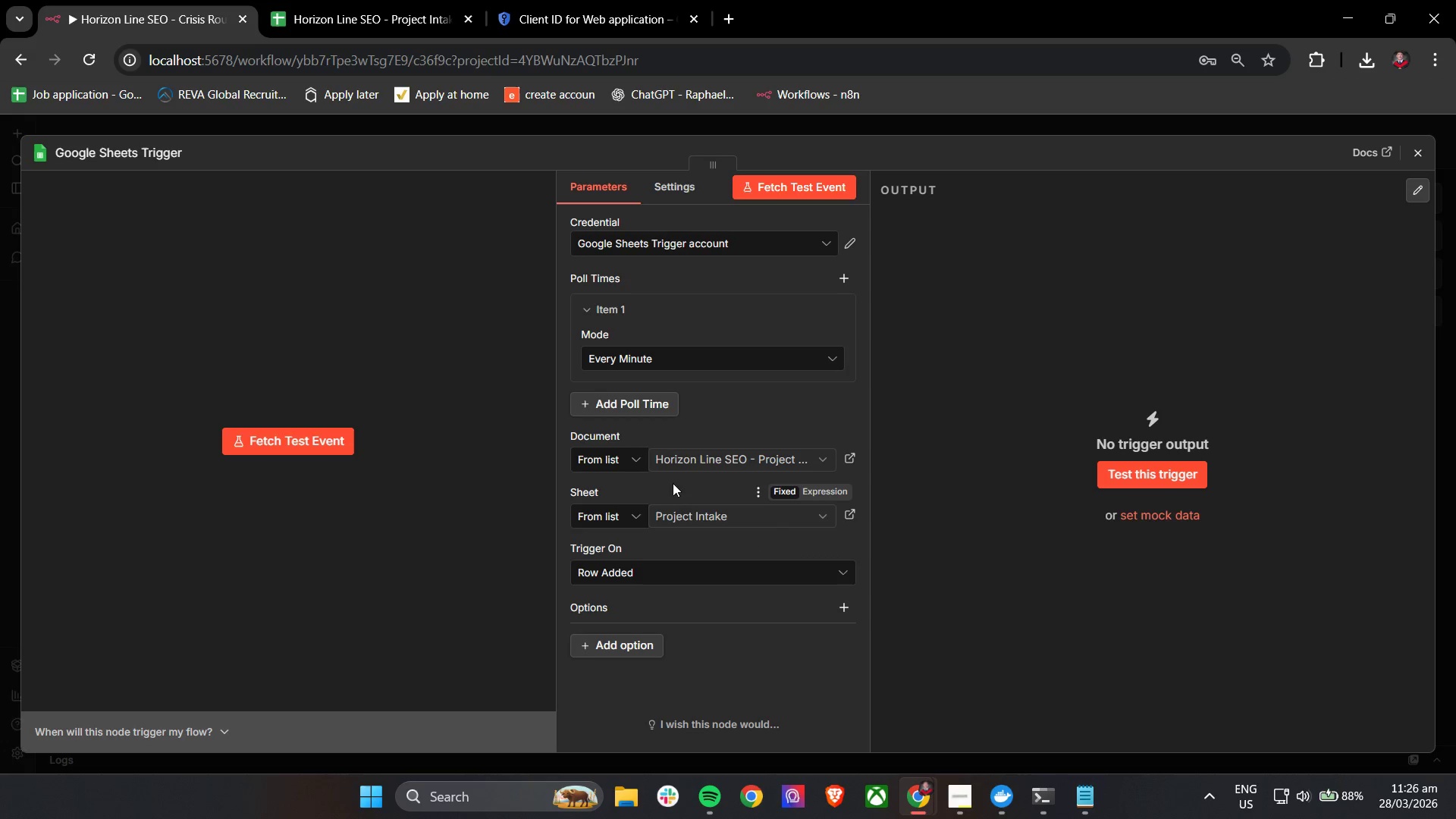 
double_click([121, 153])
 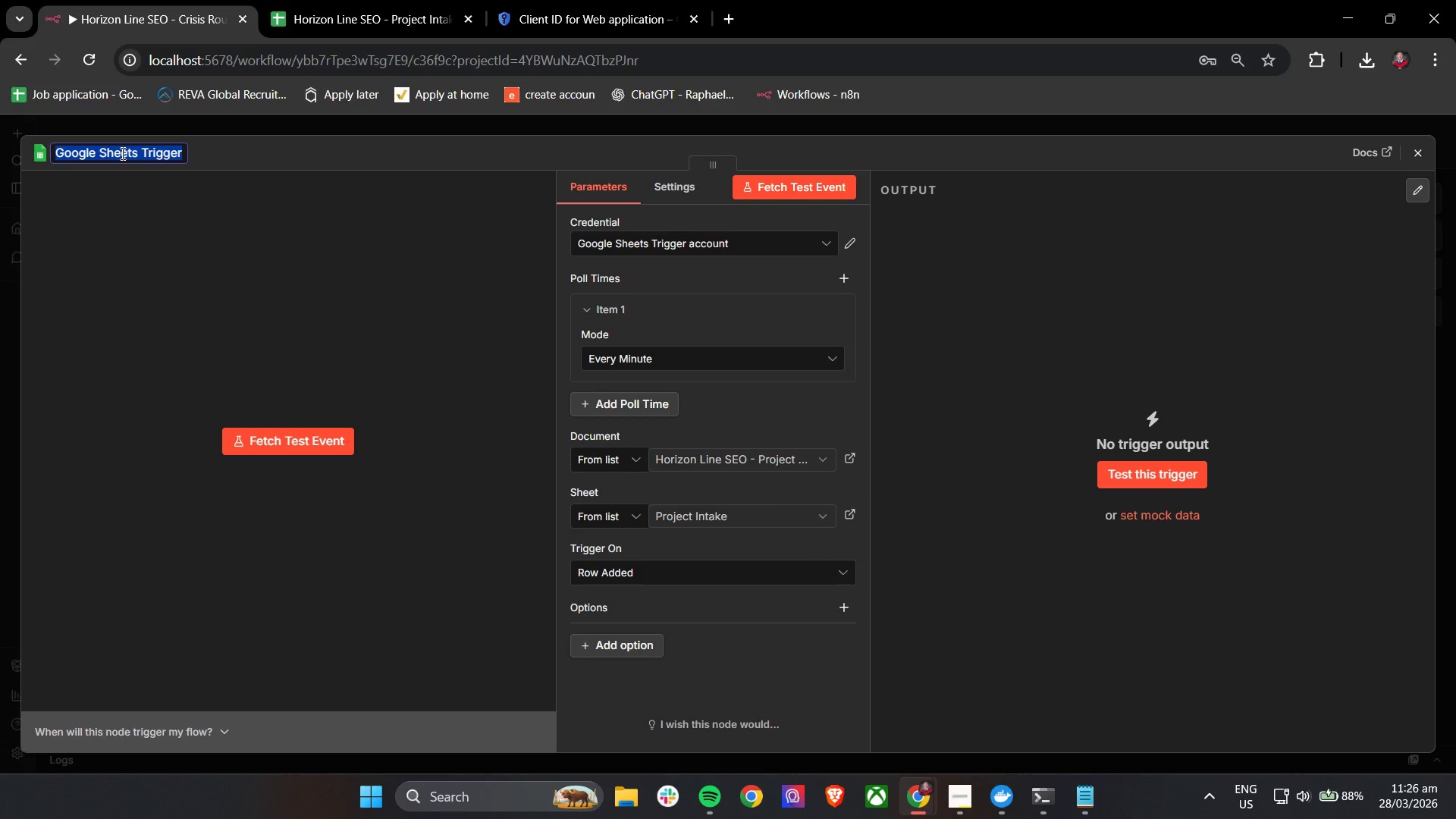 
triple_click([121, 153])
 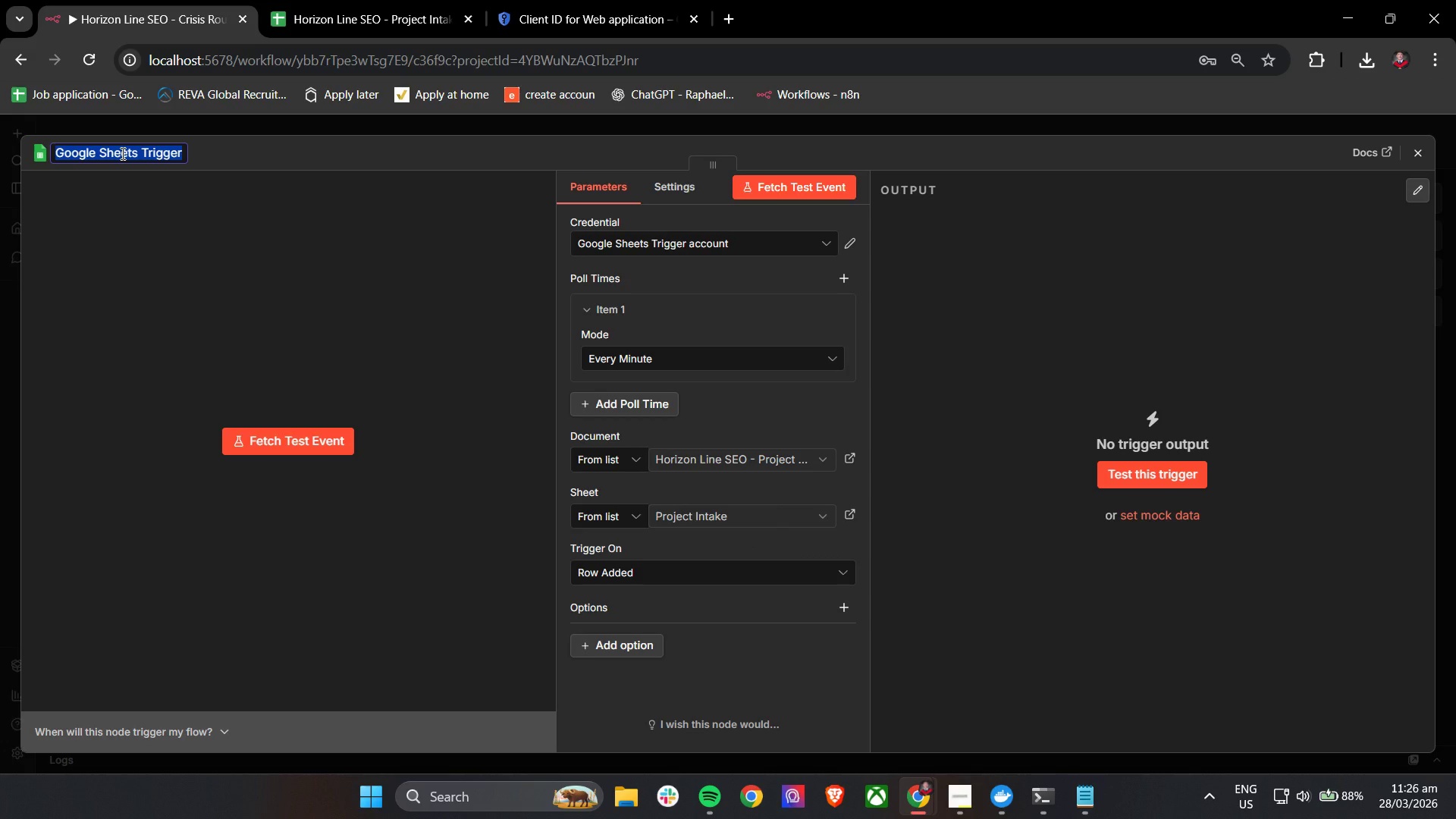 
type(Trigger-)
key(Backspace)
type(  )
key(Backspace)
key(Backspace)
type( - New Project Intake Row)
 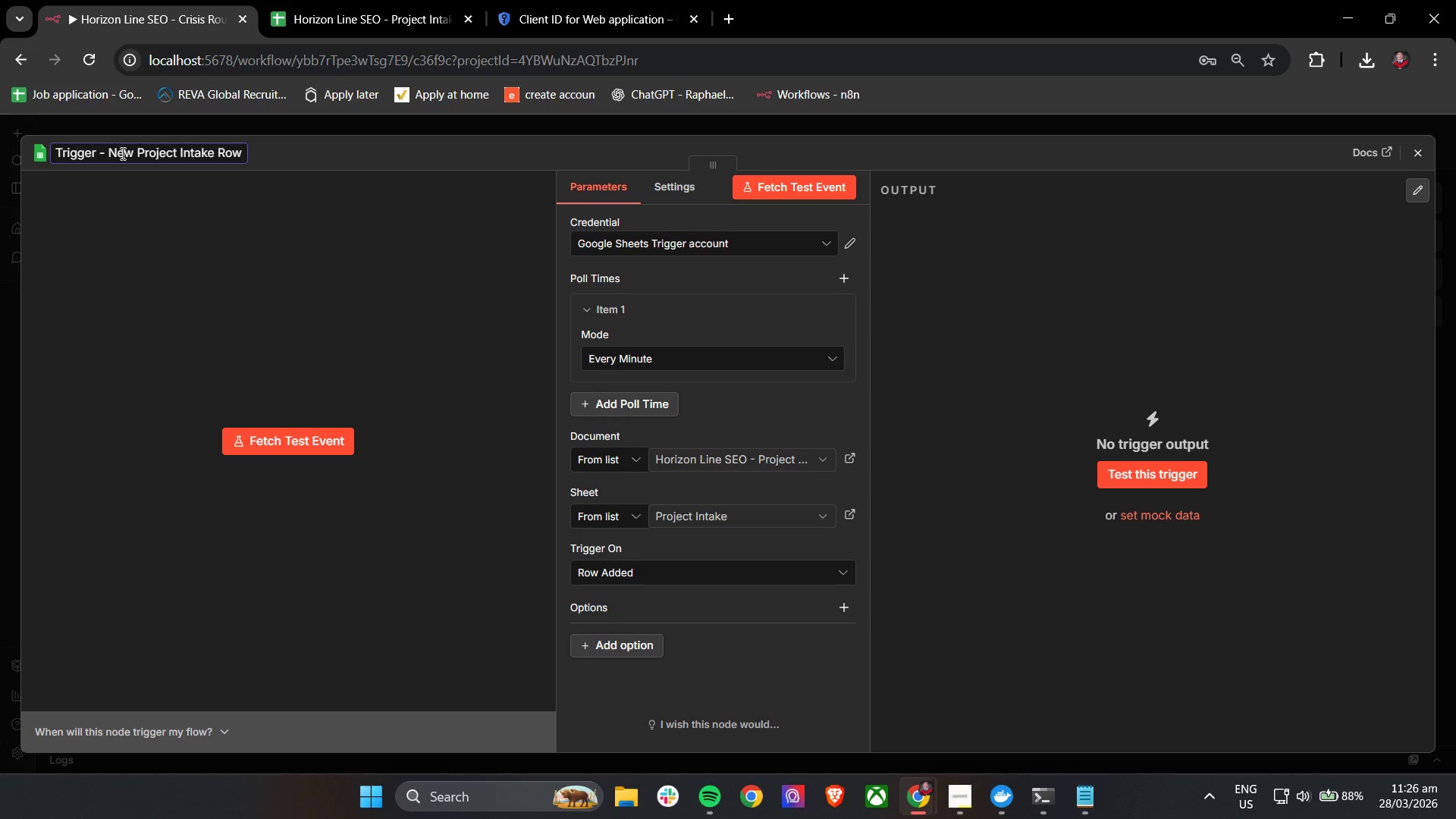 
wait(9.34)
 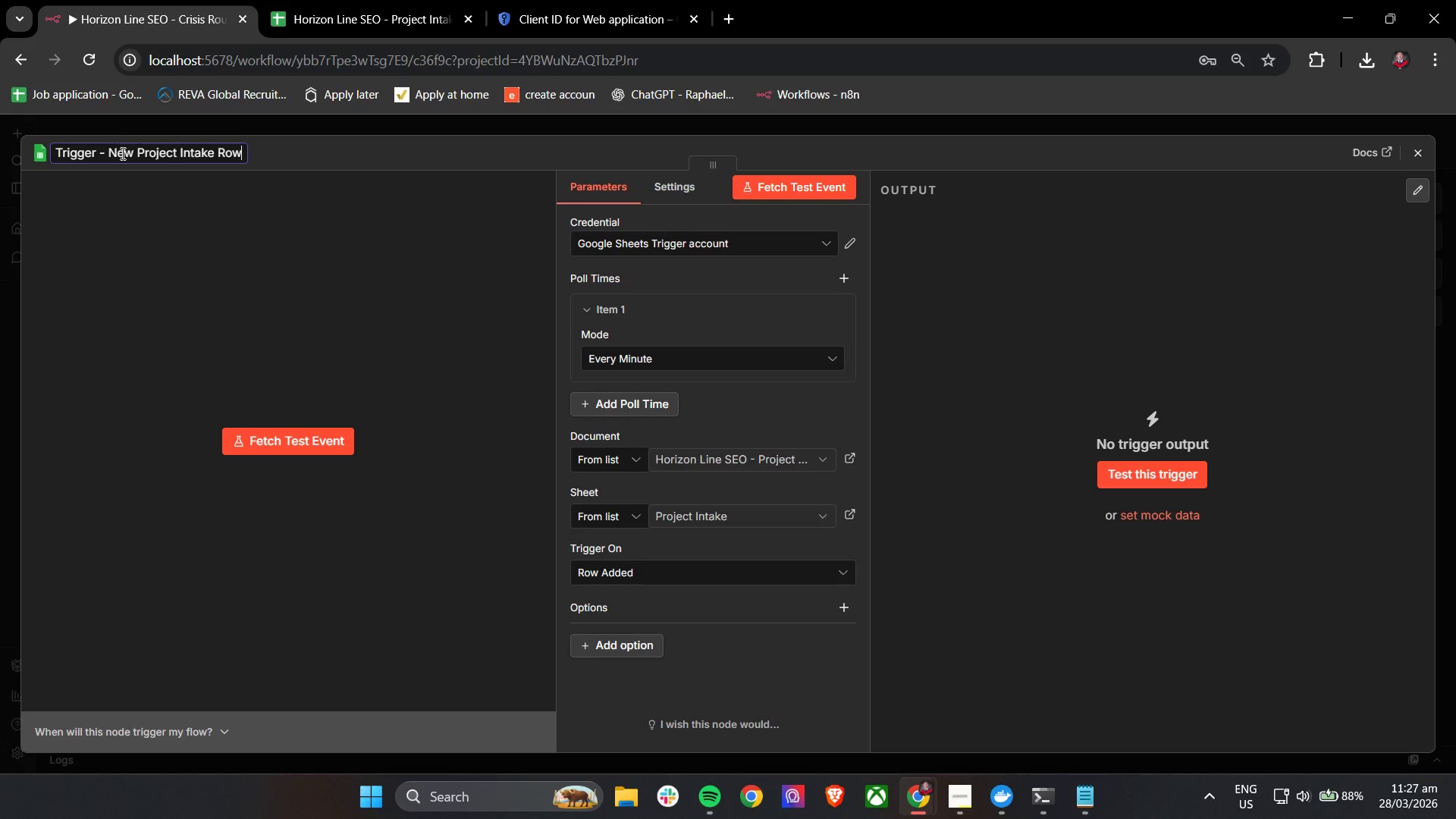 
left_click([395, 286])
 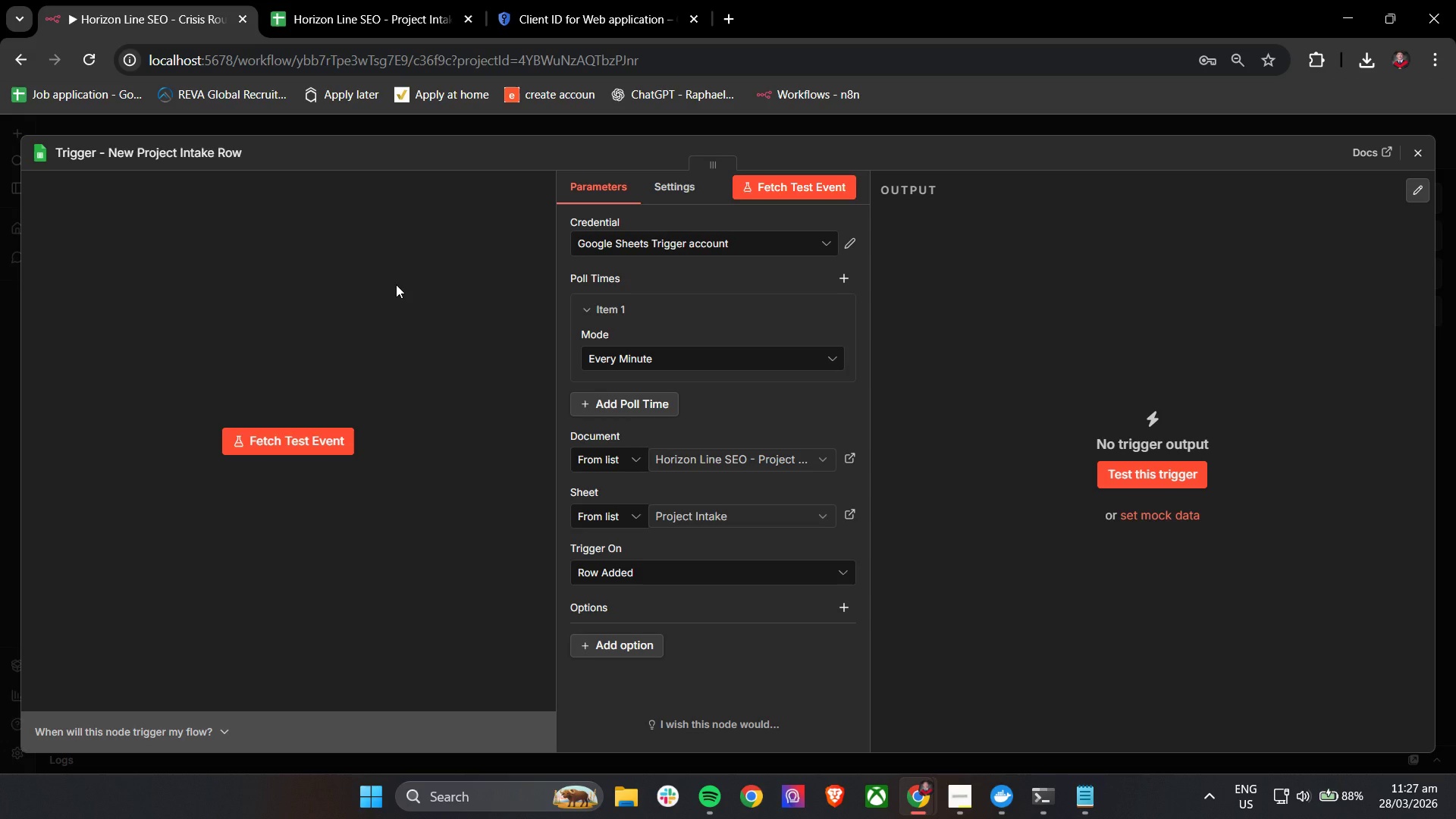 
wait(18.16)
 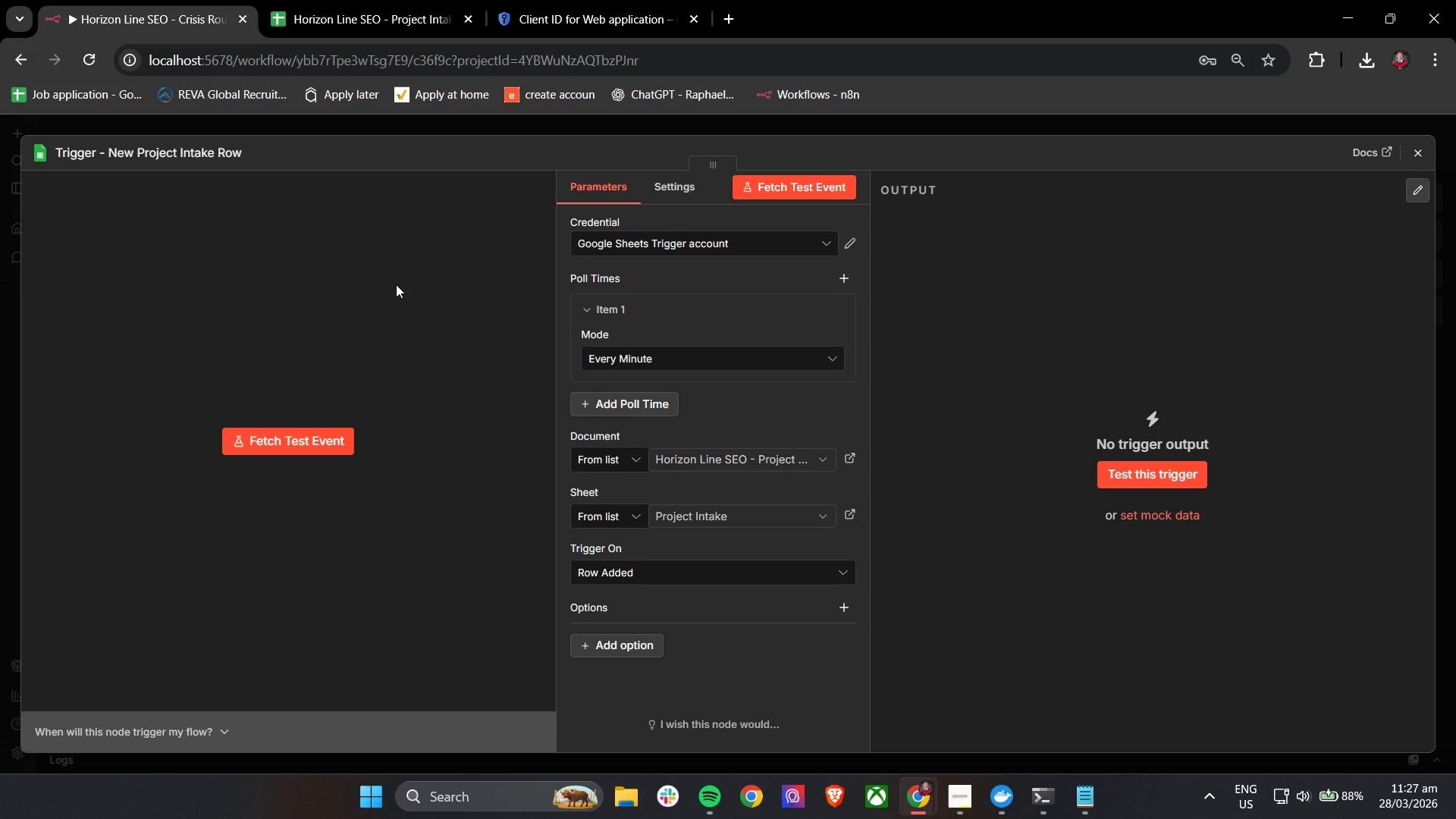 
left_click([1415, 157])
 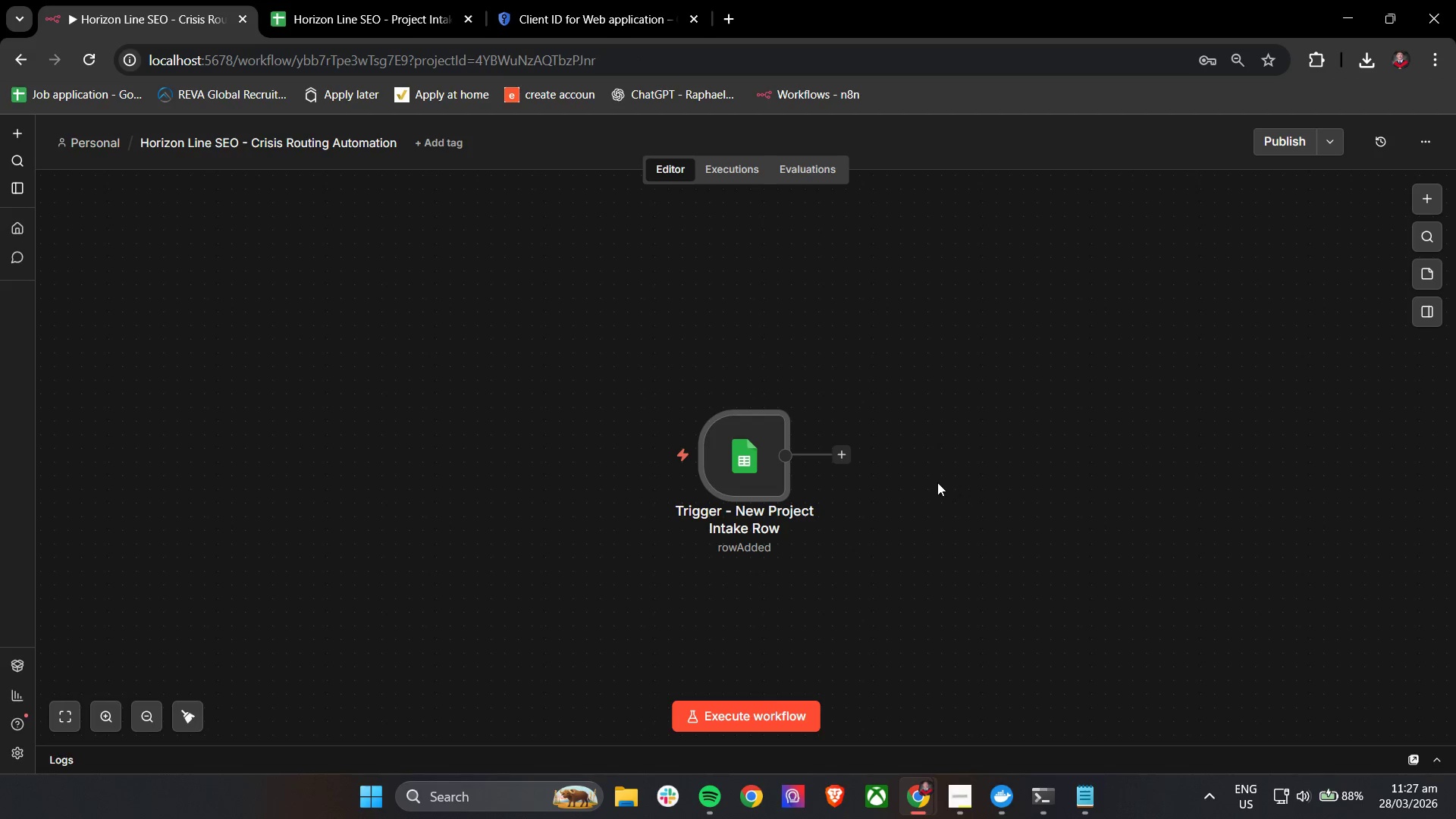 
left_click([843, 455])
 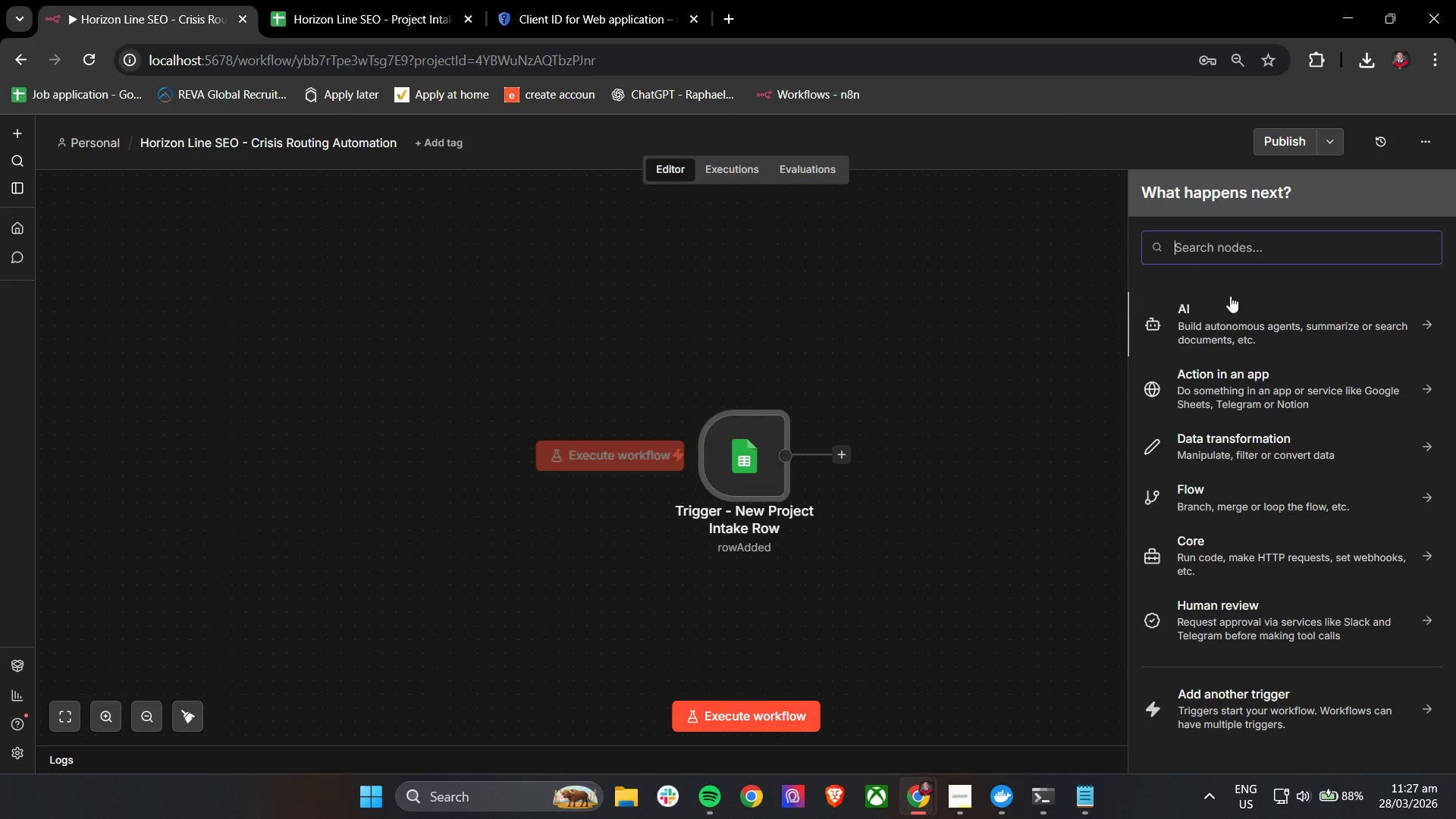 
type(se)
 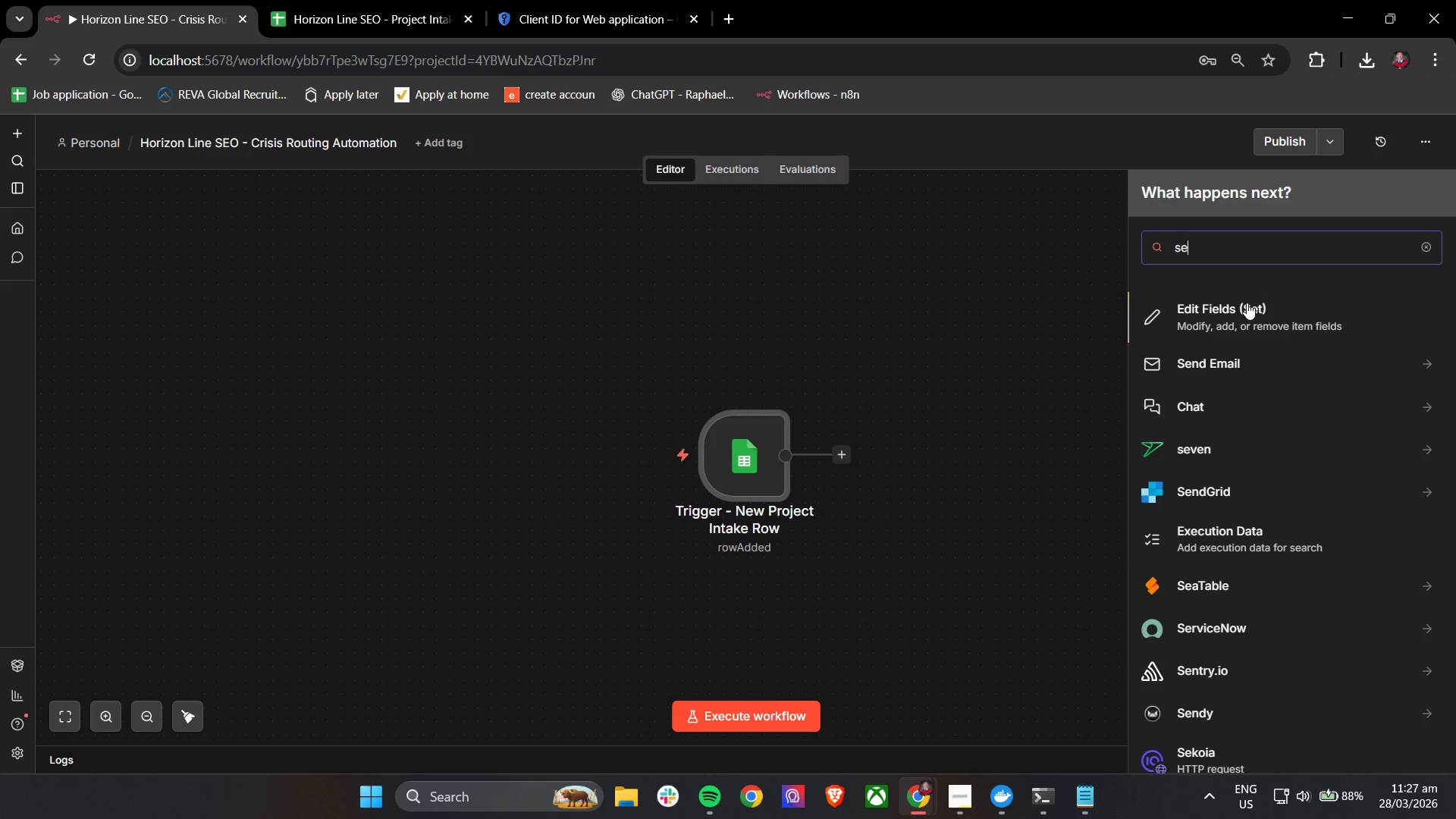 
left_click([1247, 309])
 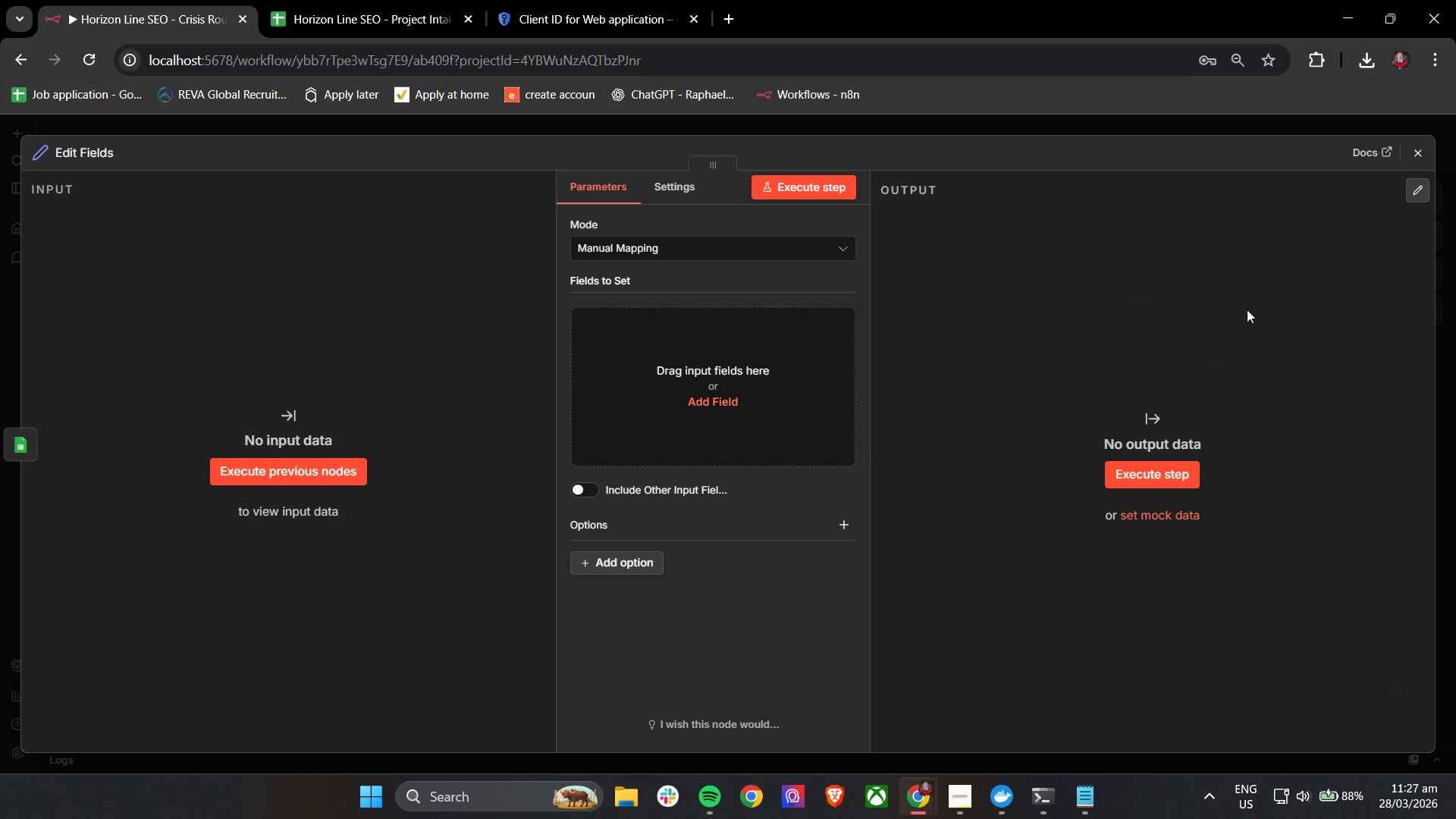 
wait(9.12)
 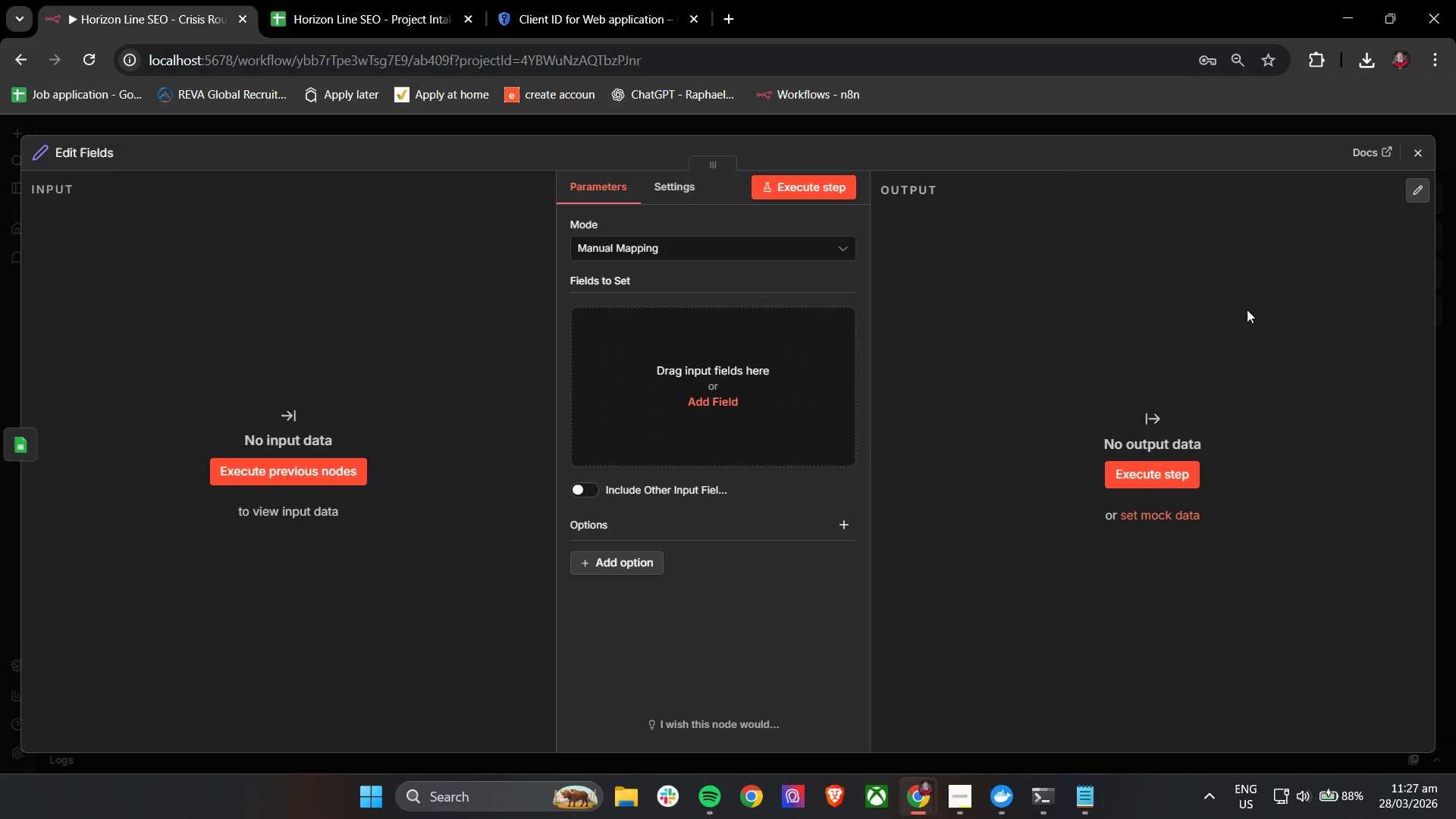 
left_click([739, 490])
 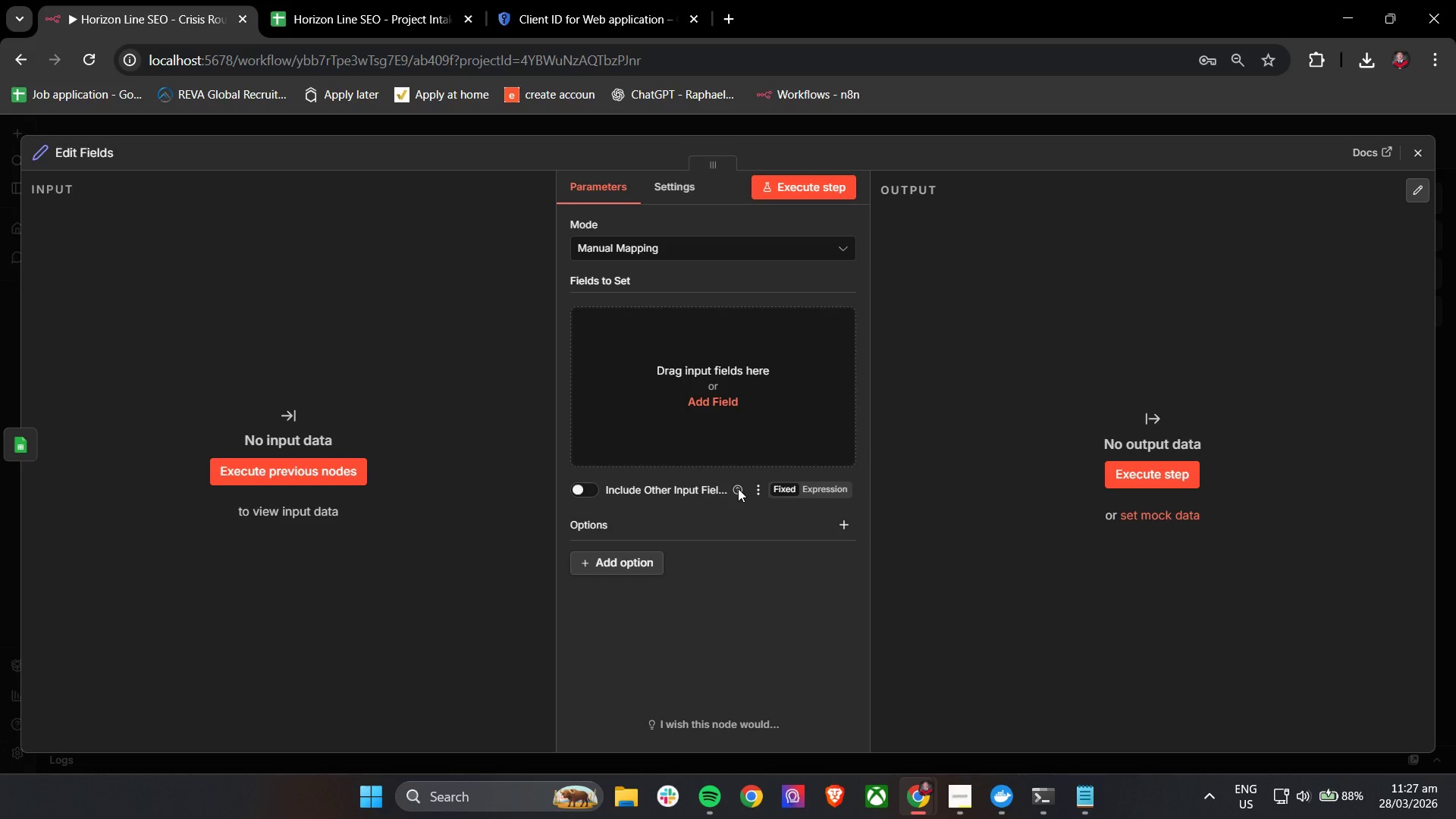 
left_click([738, 488])
 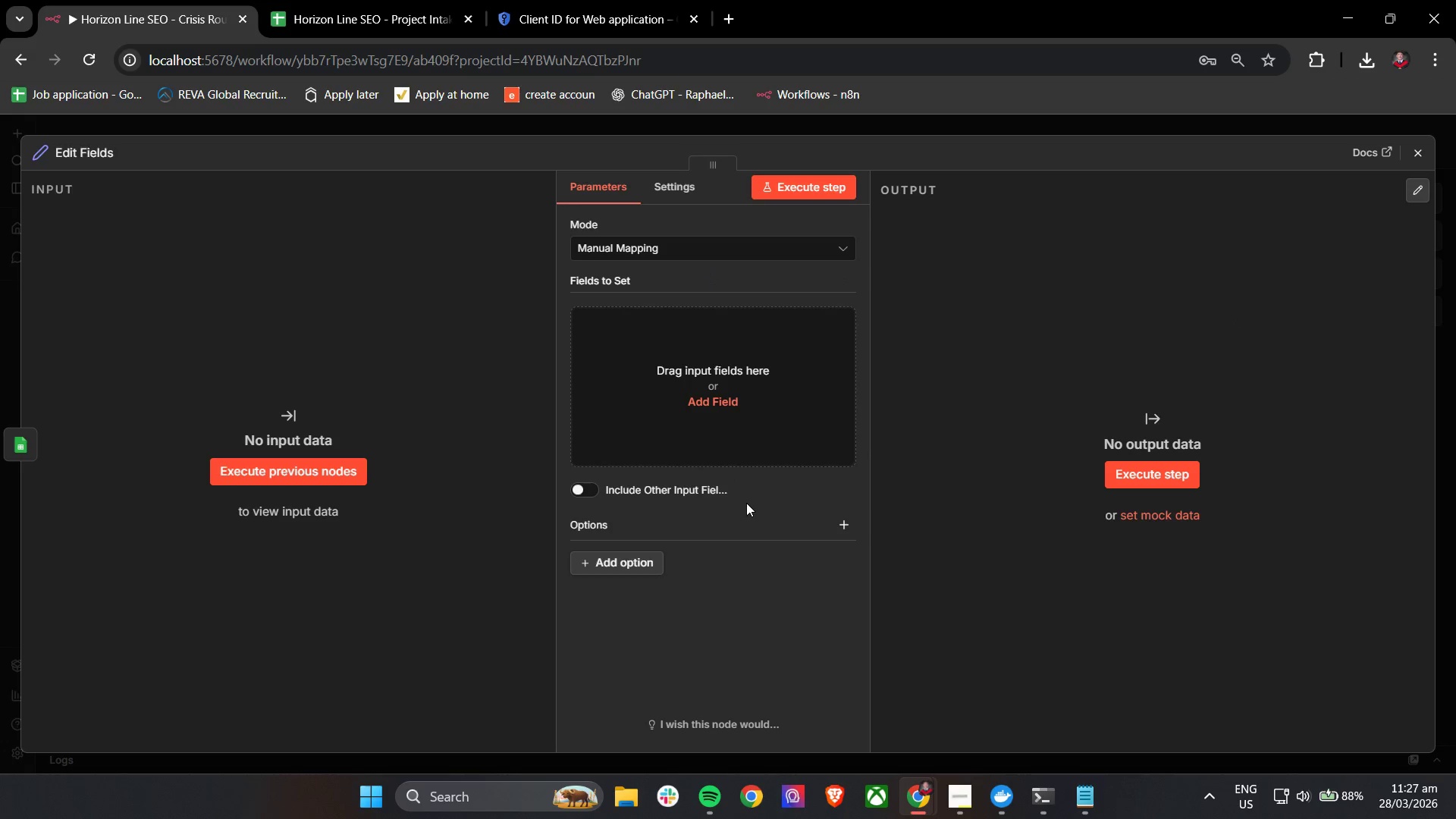 
mouse_move([733, 482])
 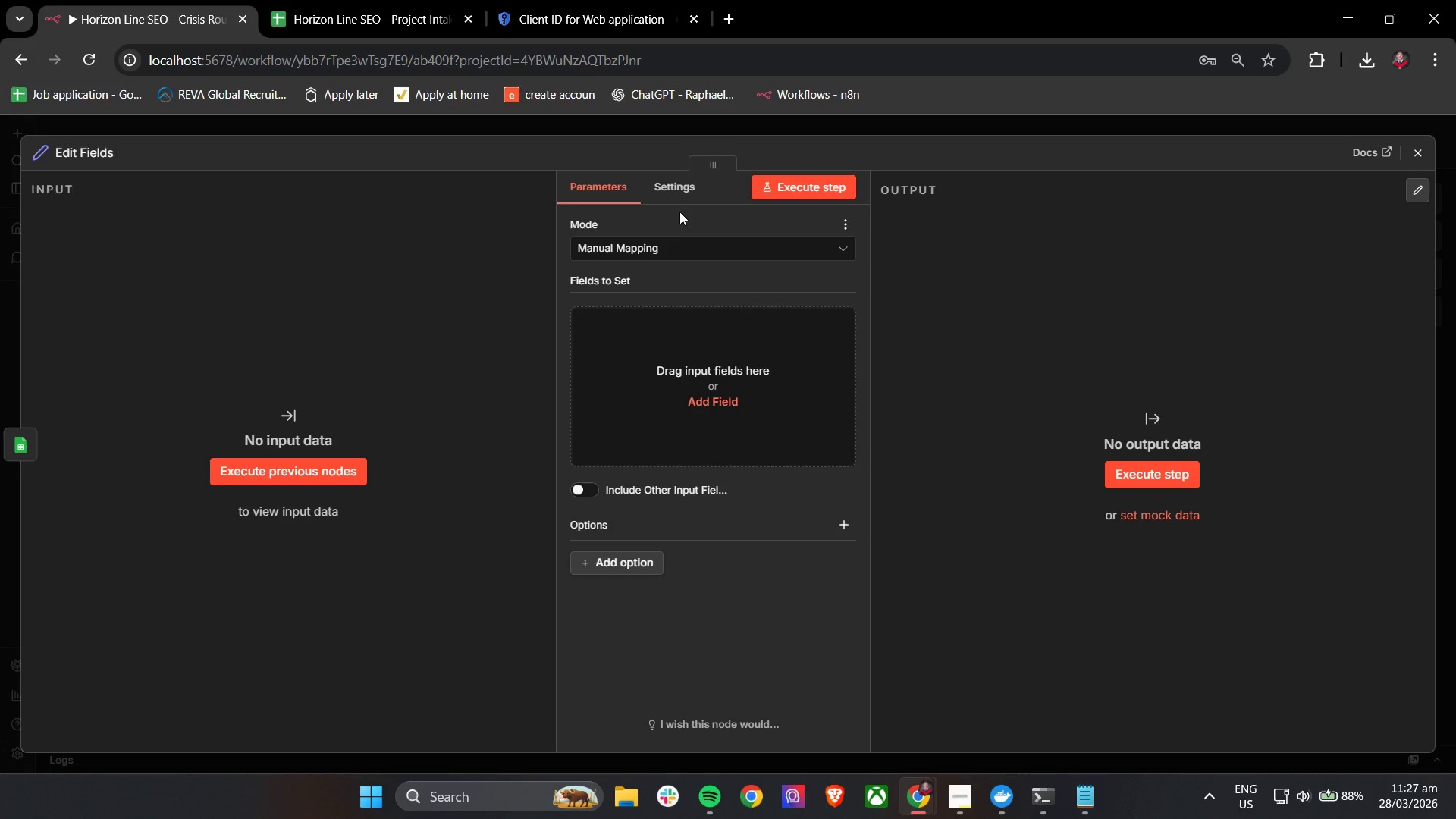 
double_click([676, 187])
 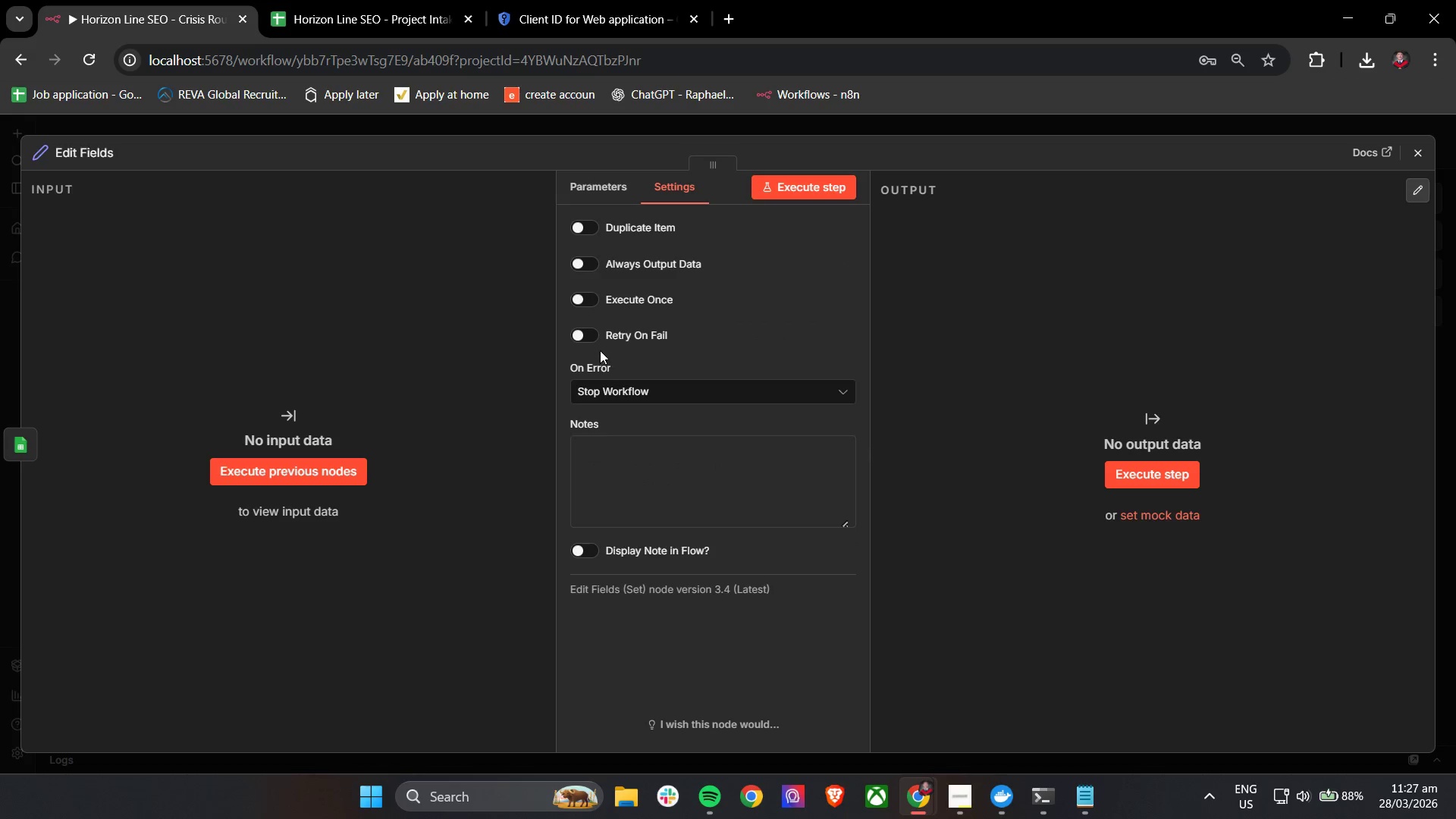 
left_click([1409, 153])
 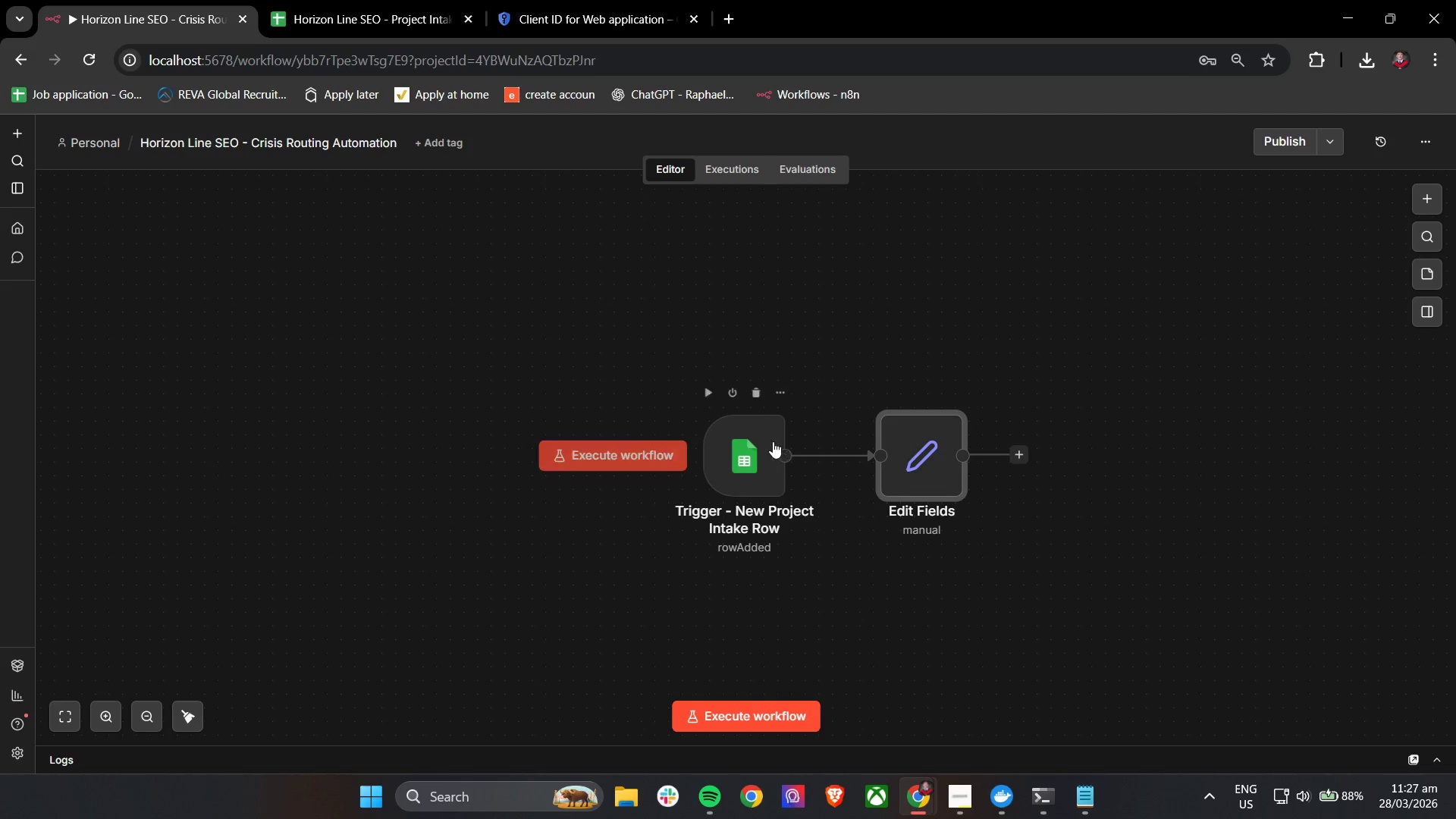 
double_click([752, 444])
 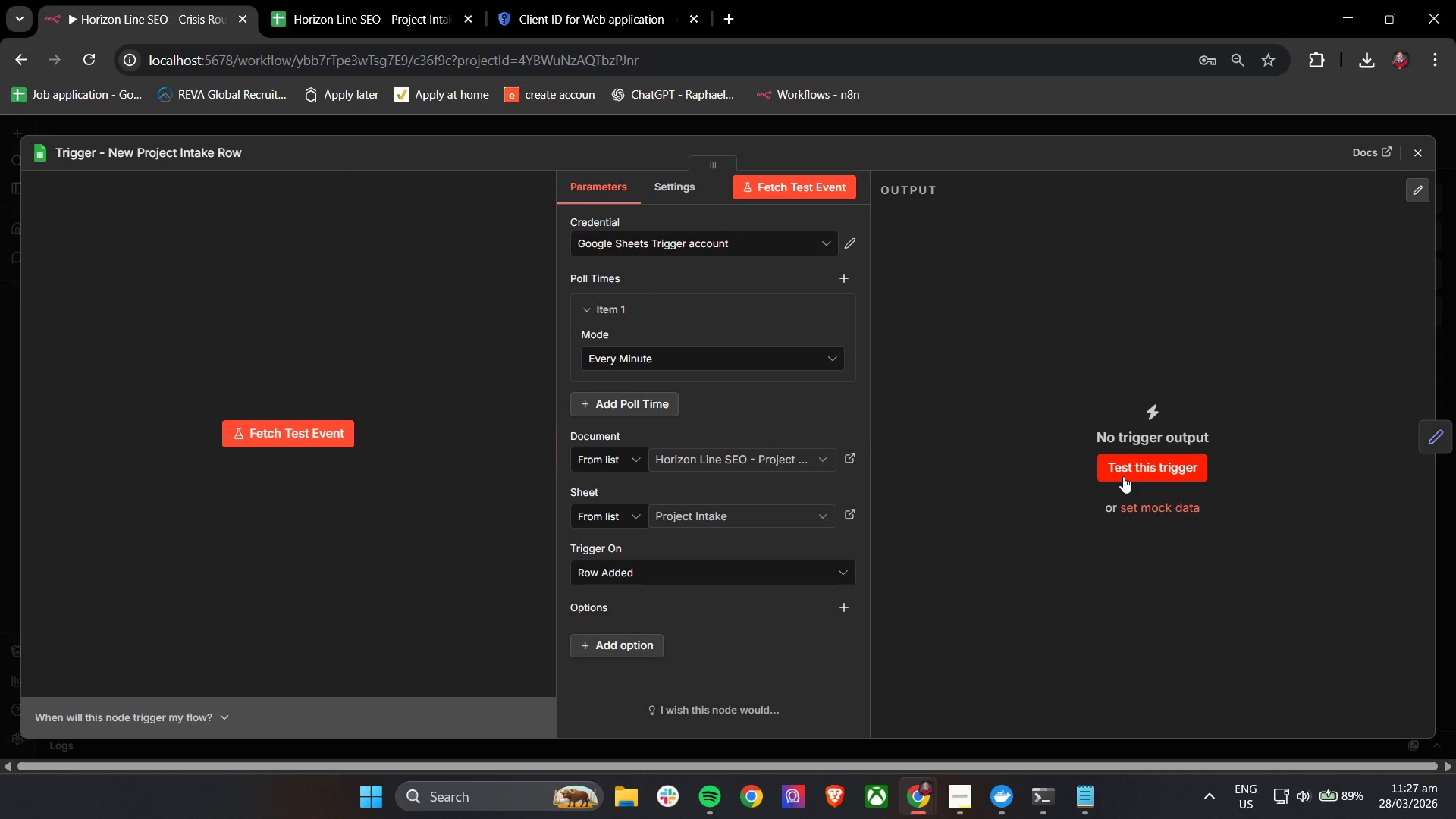 
left_click([1123, 471])
 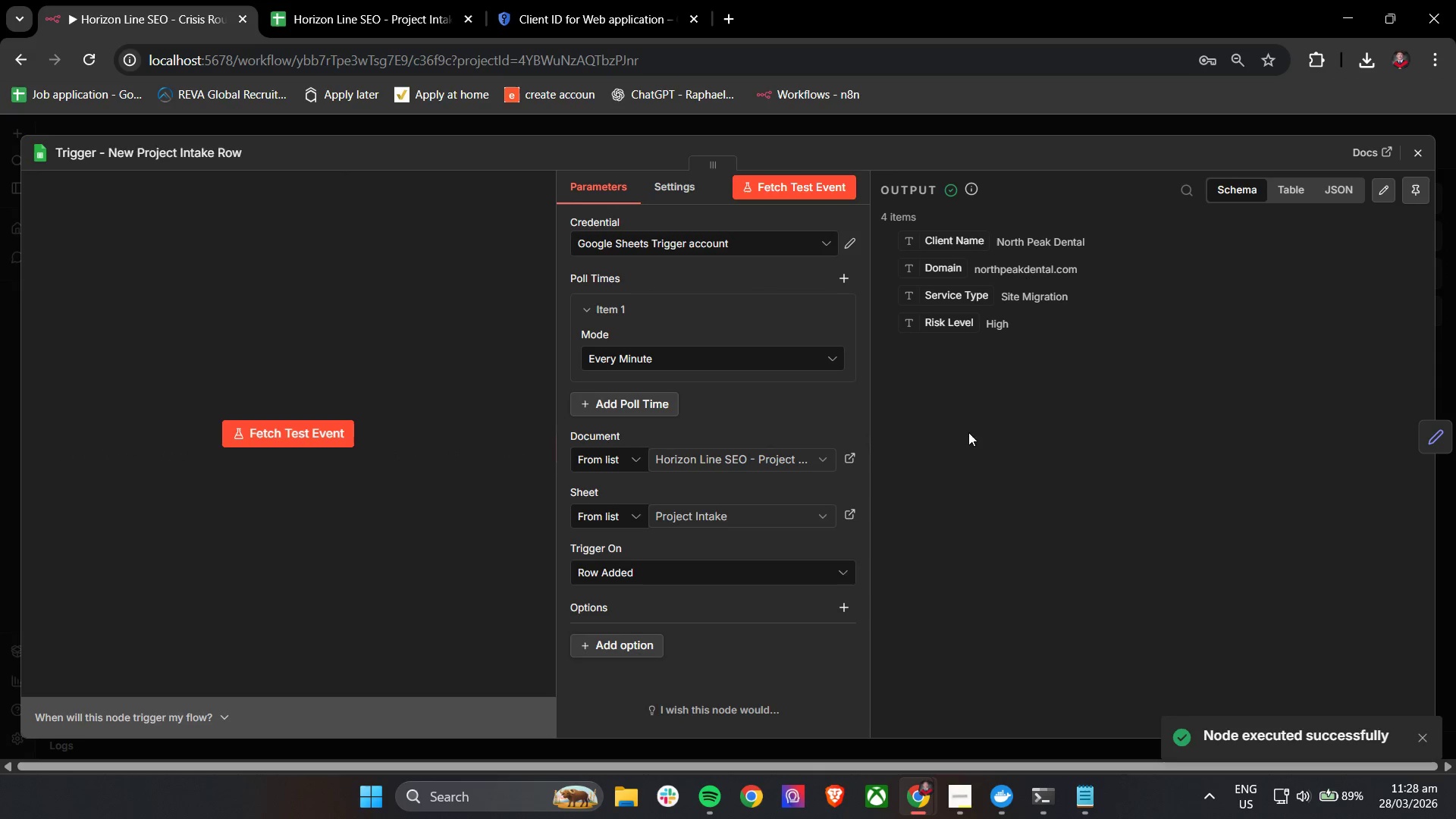 
wait(6.81)
 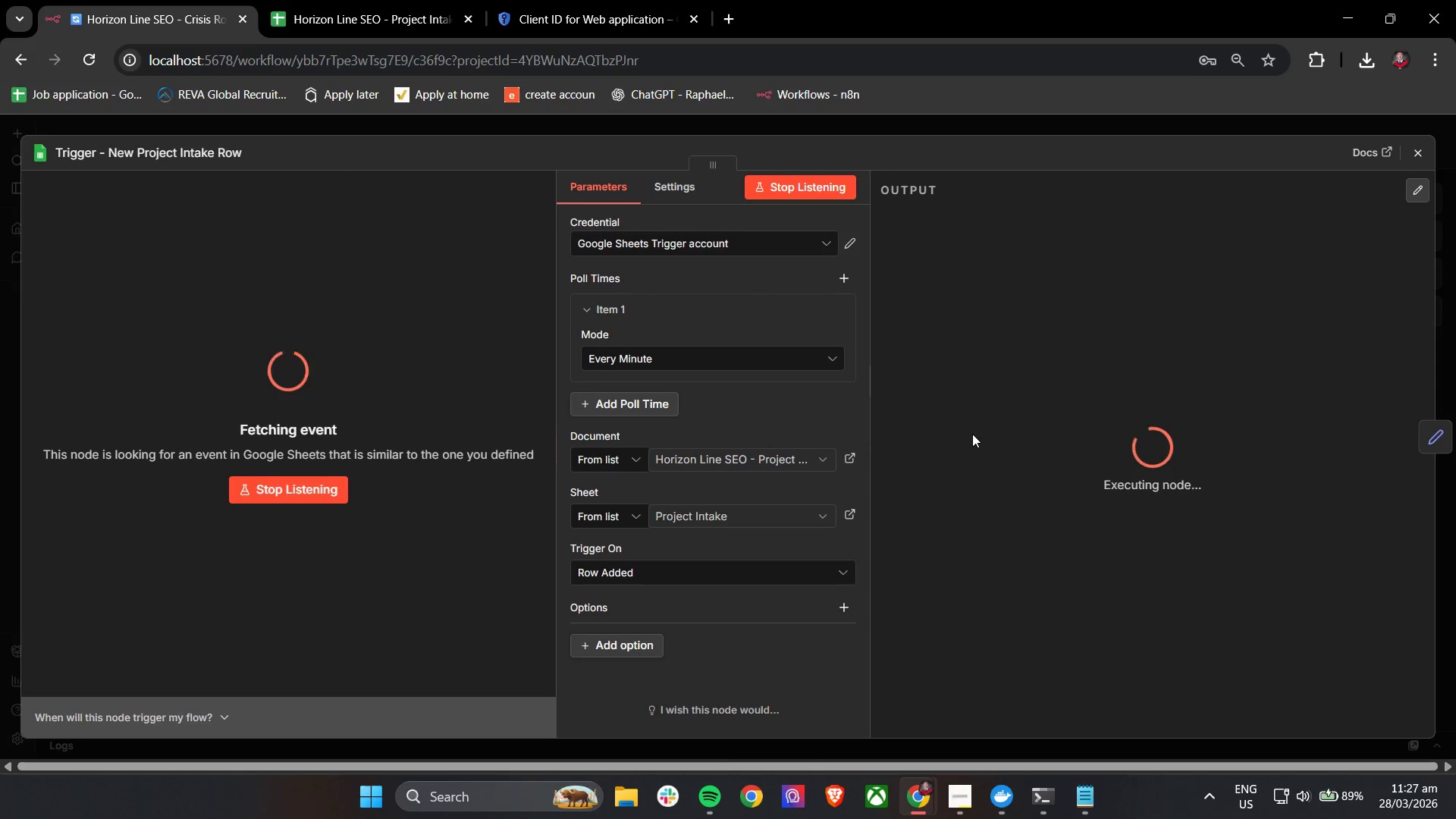 
left_click([1330, 188])
 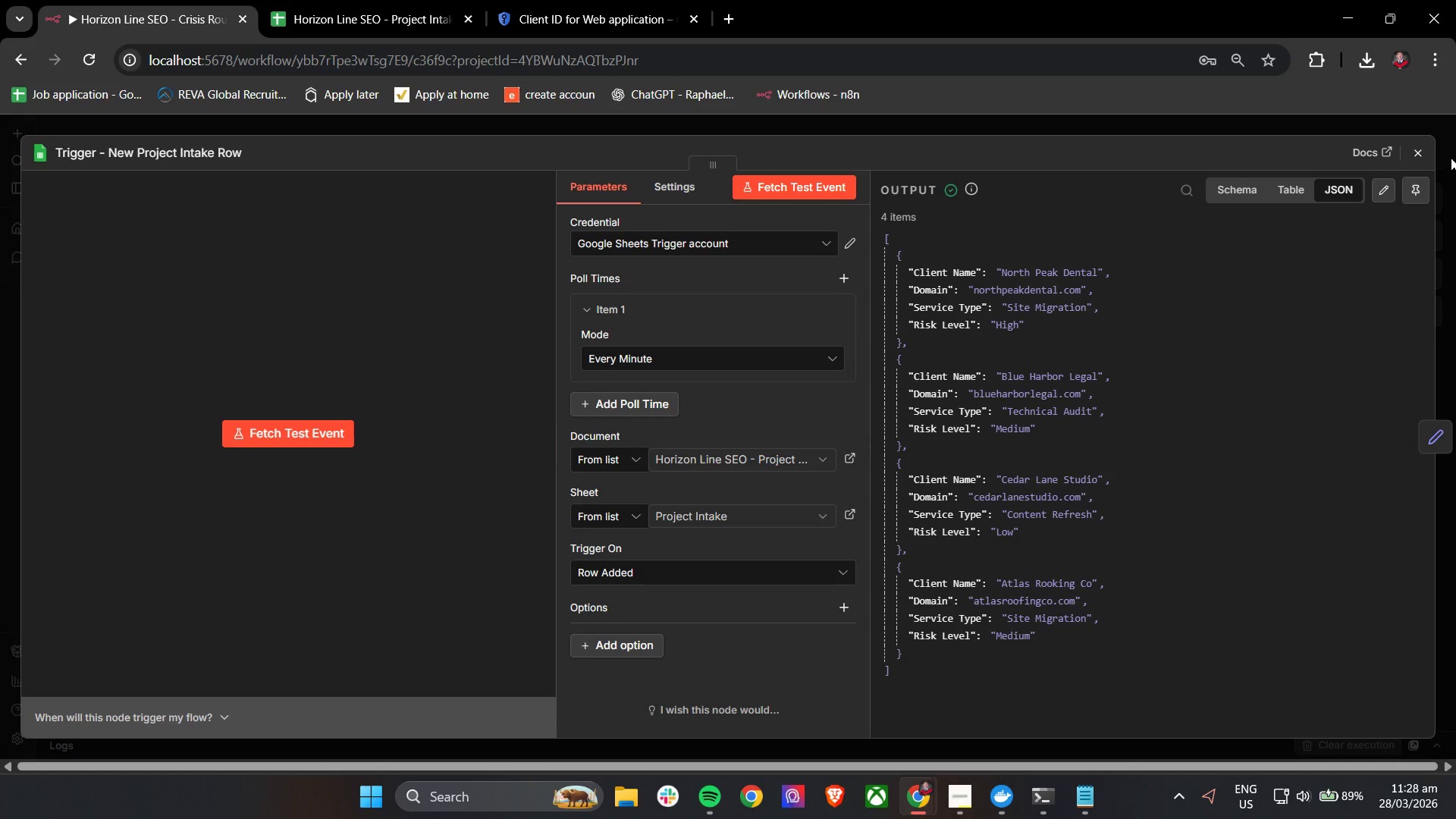 
left_click([1429, 150])
 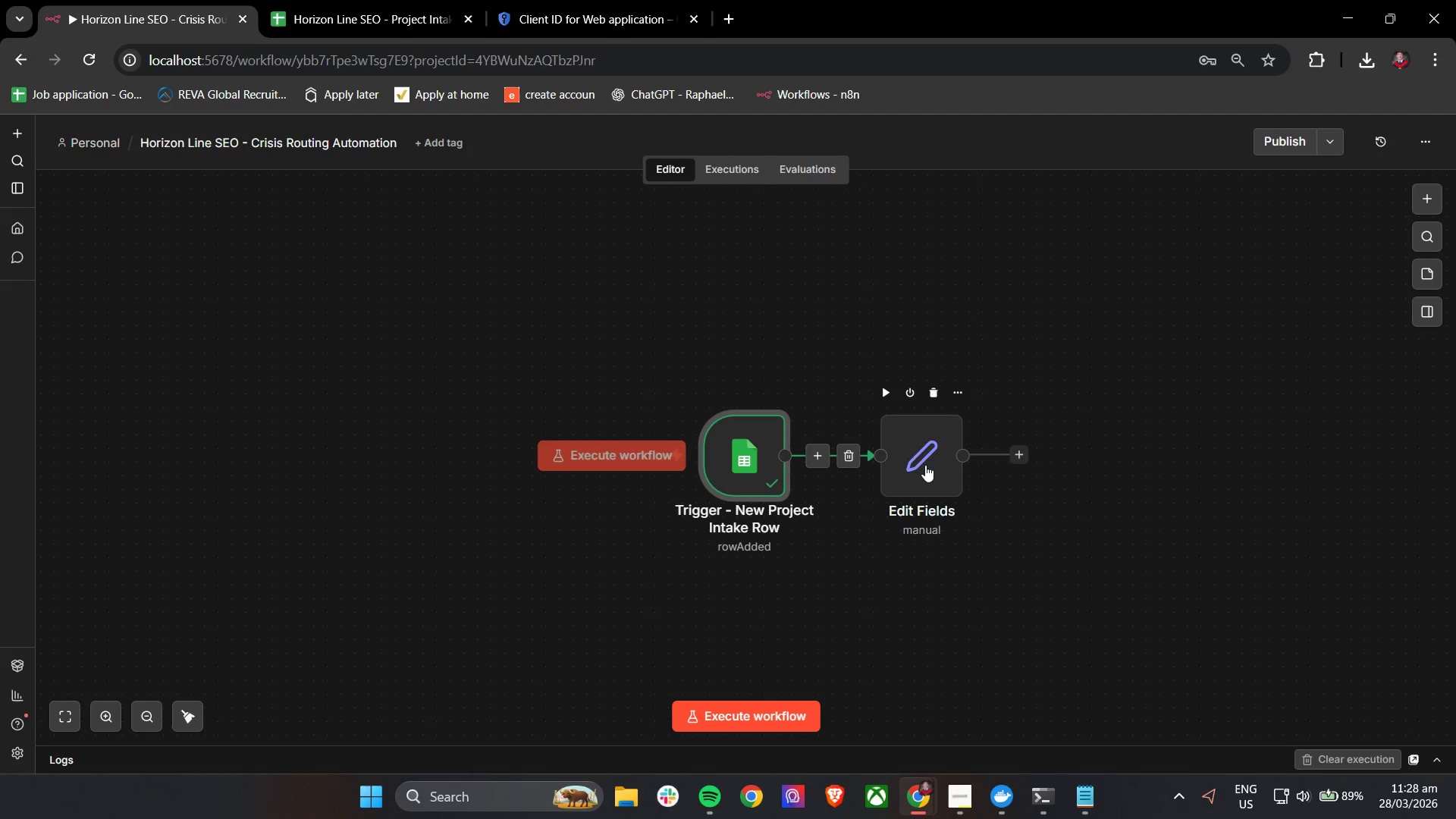 
double_click([922, 465])
 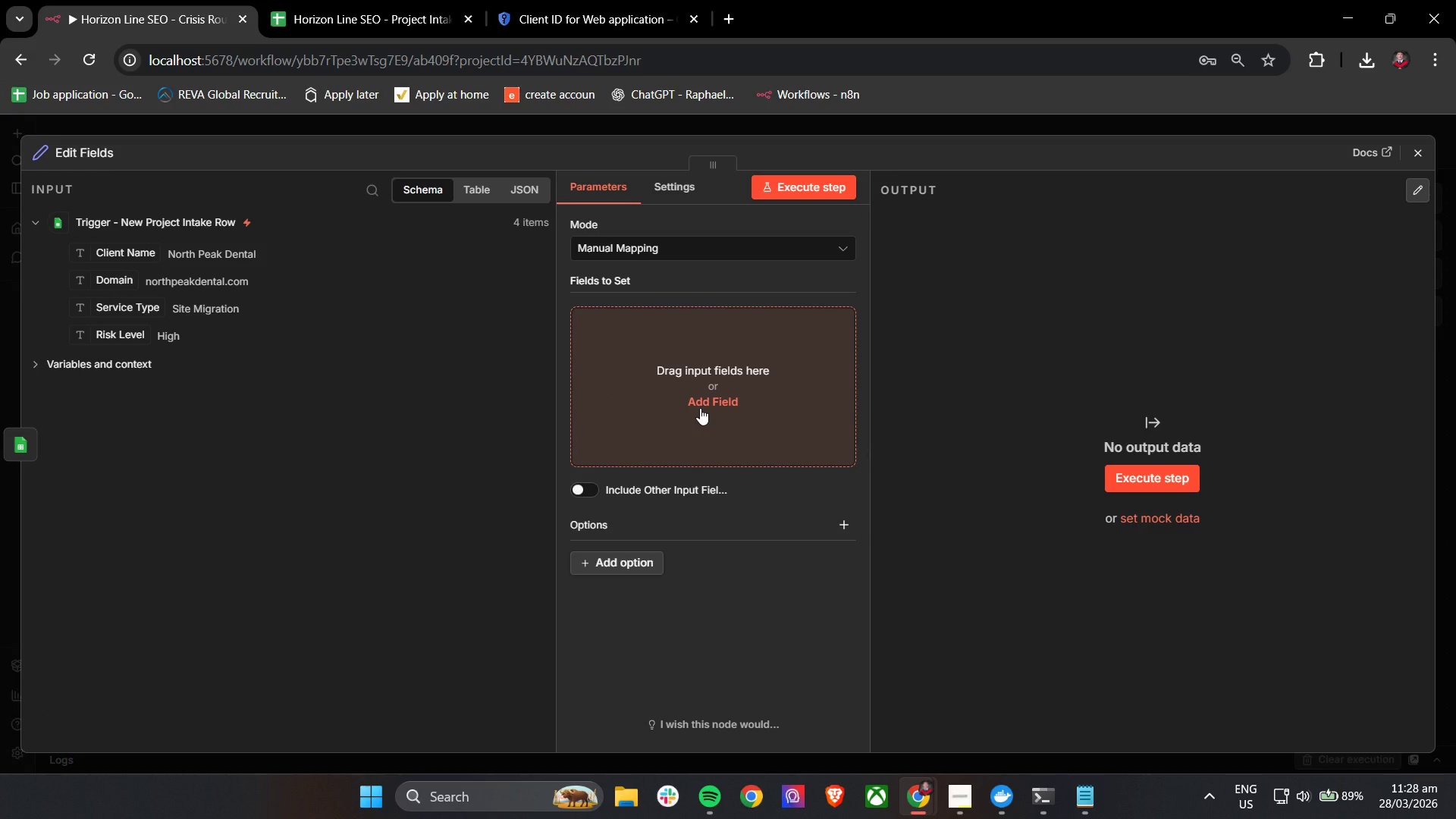 
wait(5.56)
 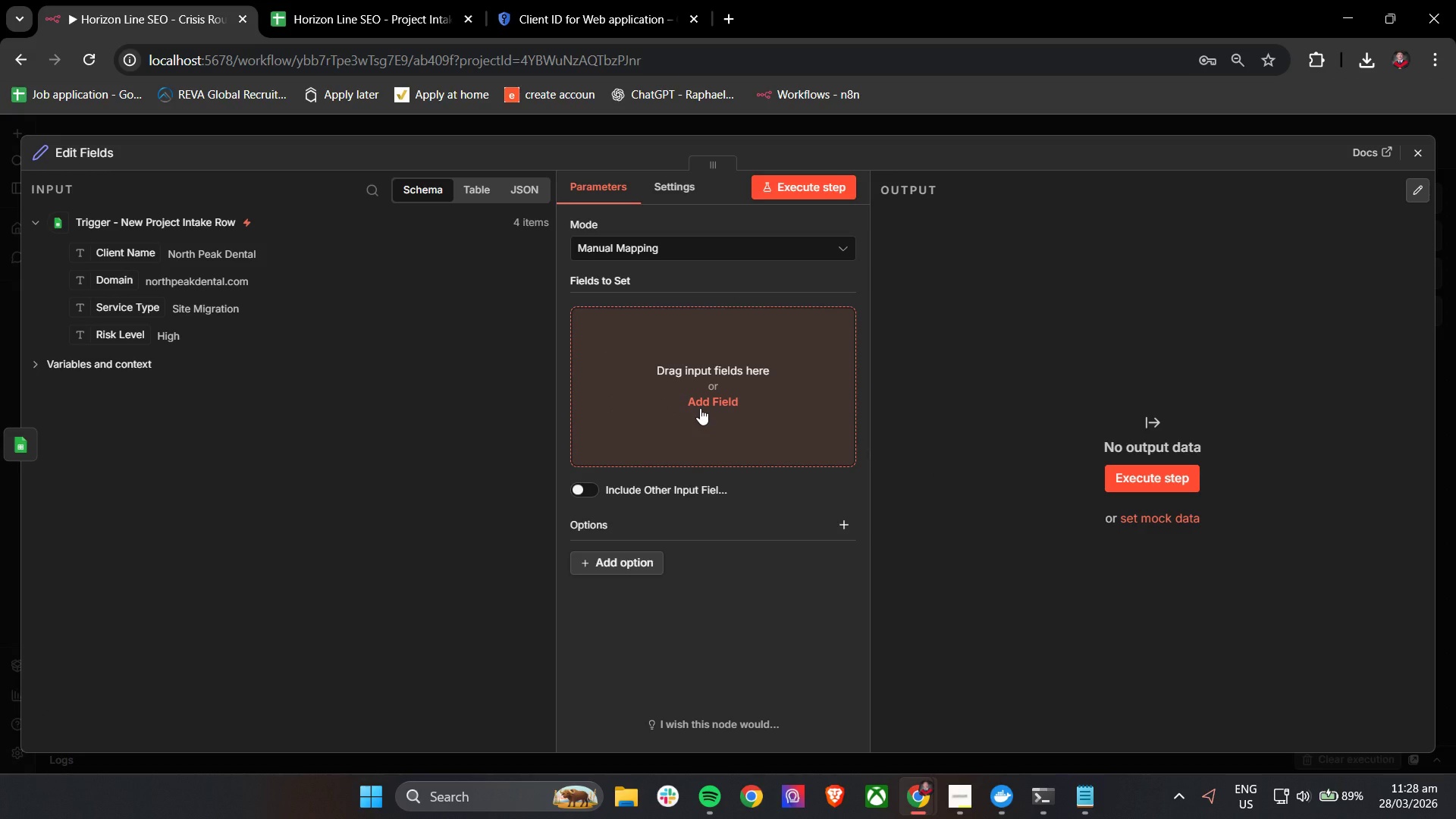 
left_click([521, 184])
 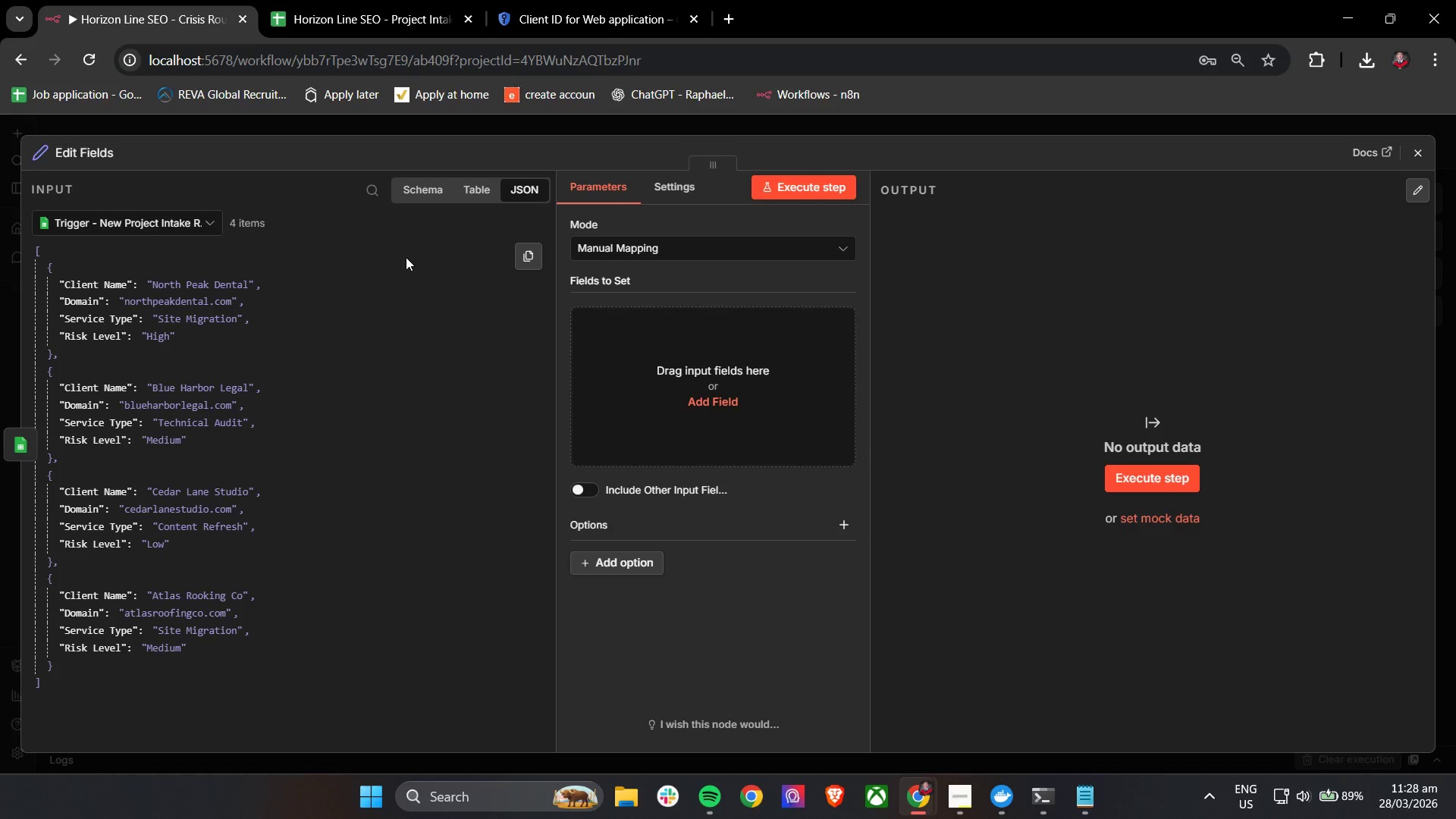 
left_click([649, 341])
 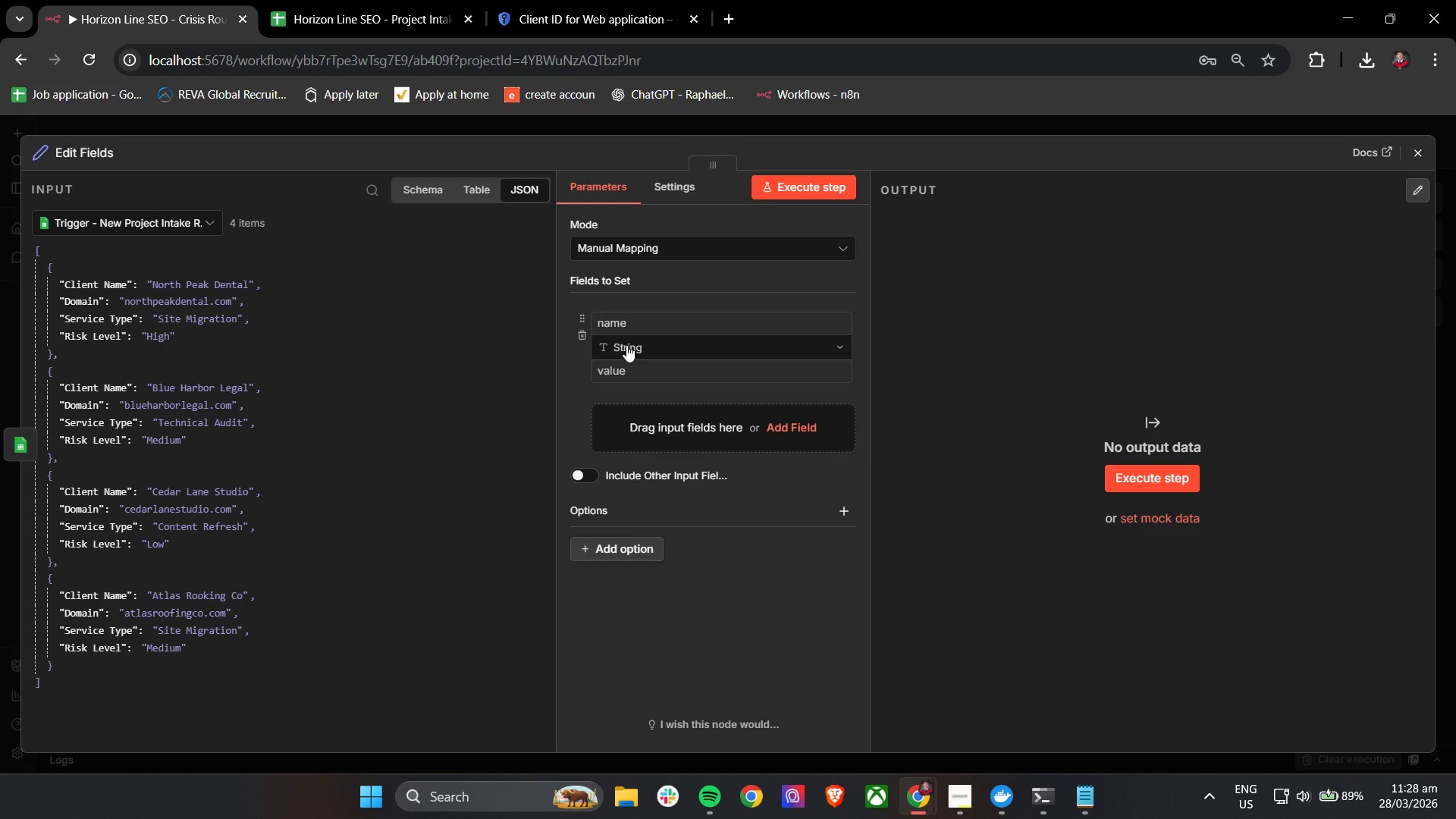 
left_click([634, 324])
 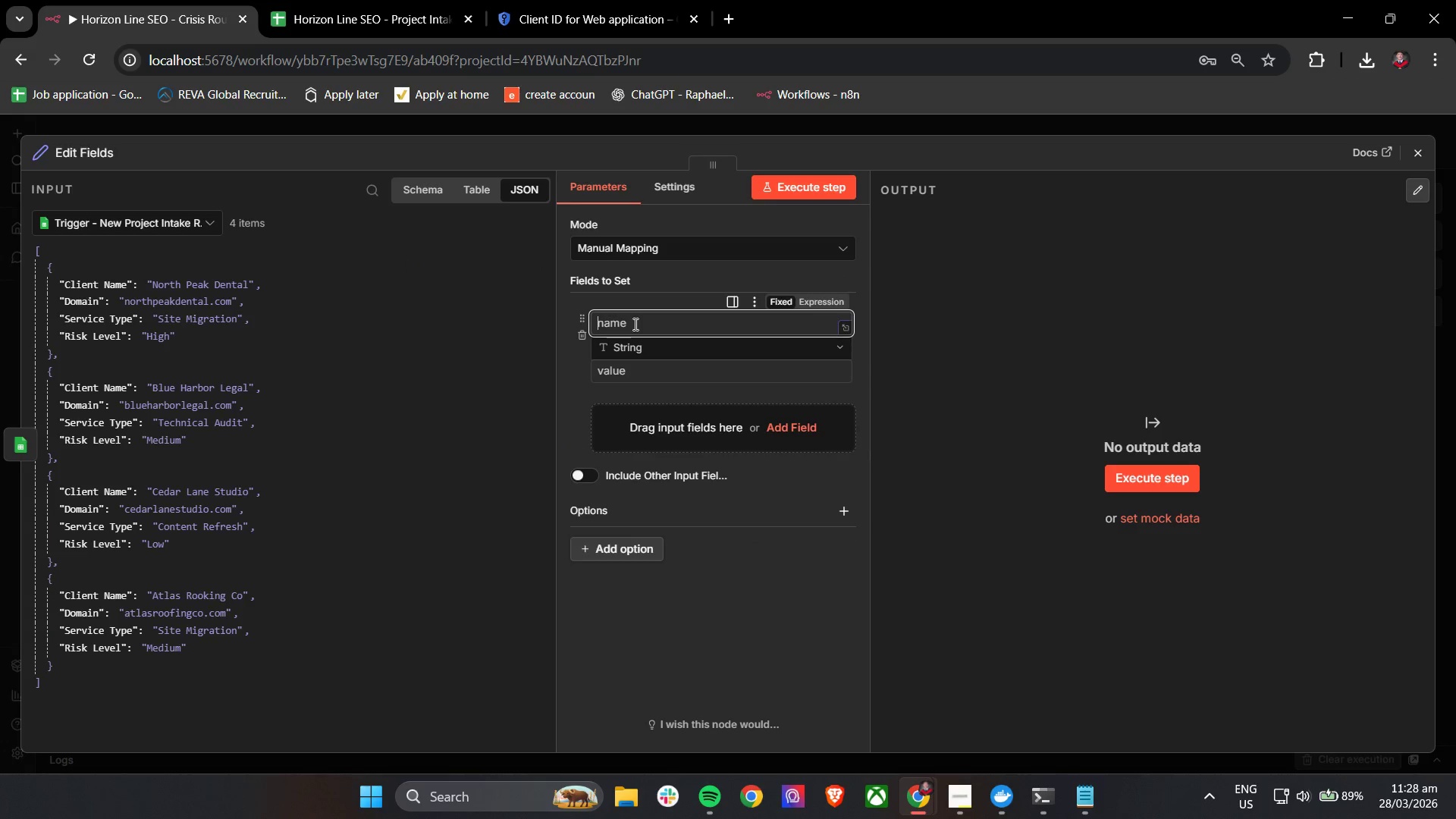 
type(Client client_name)
 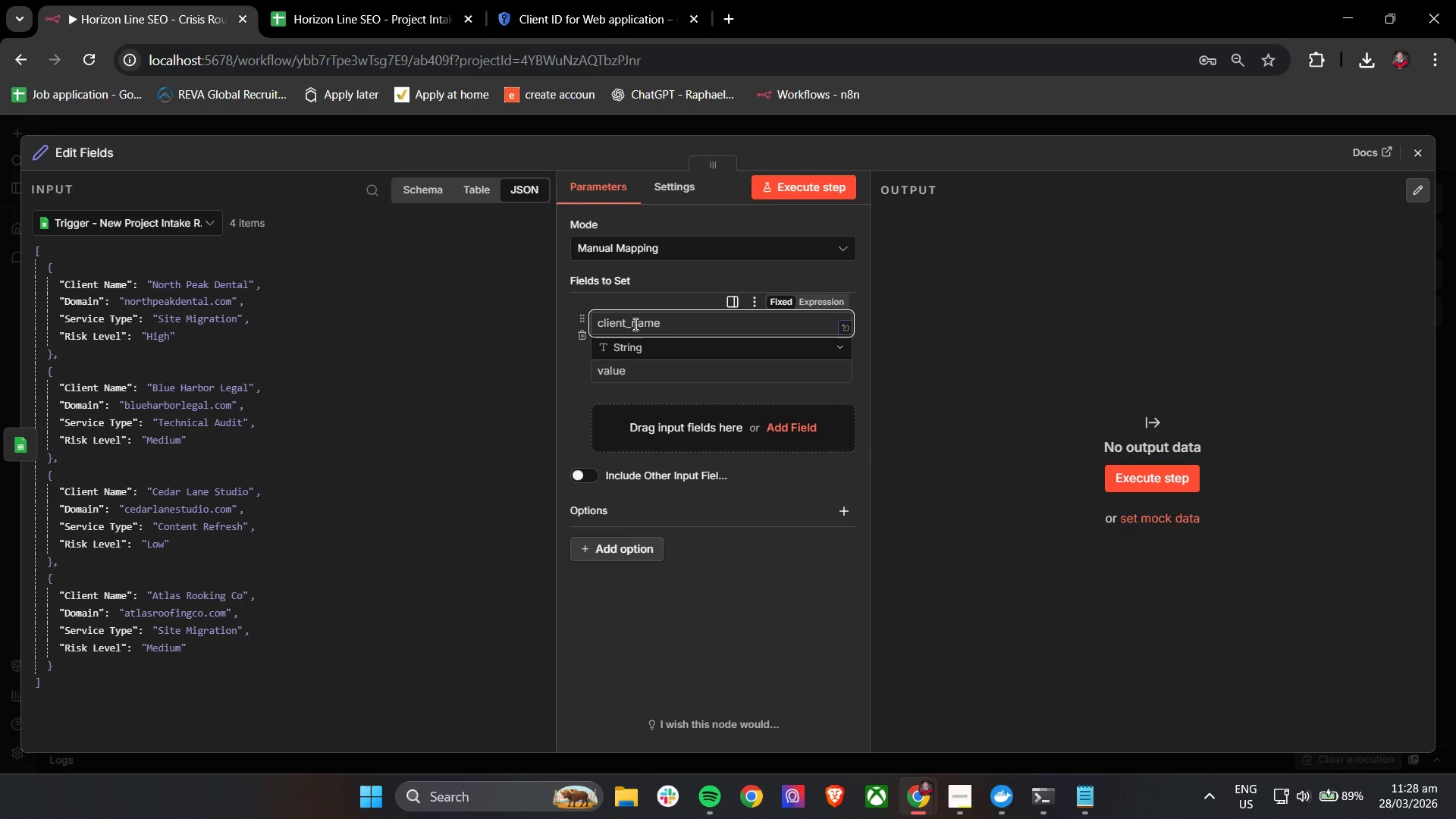 
hold_key(key=Backspace, duration=0.89)
 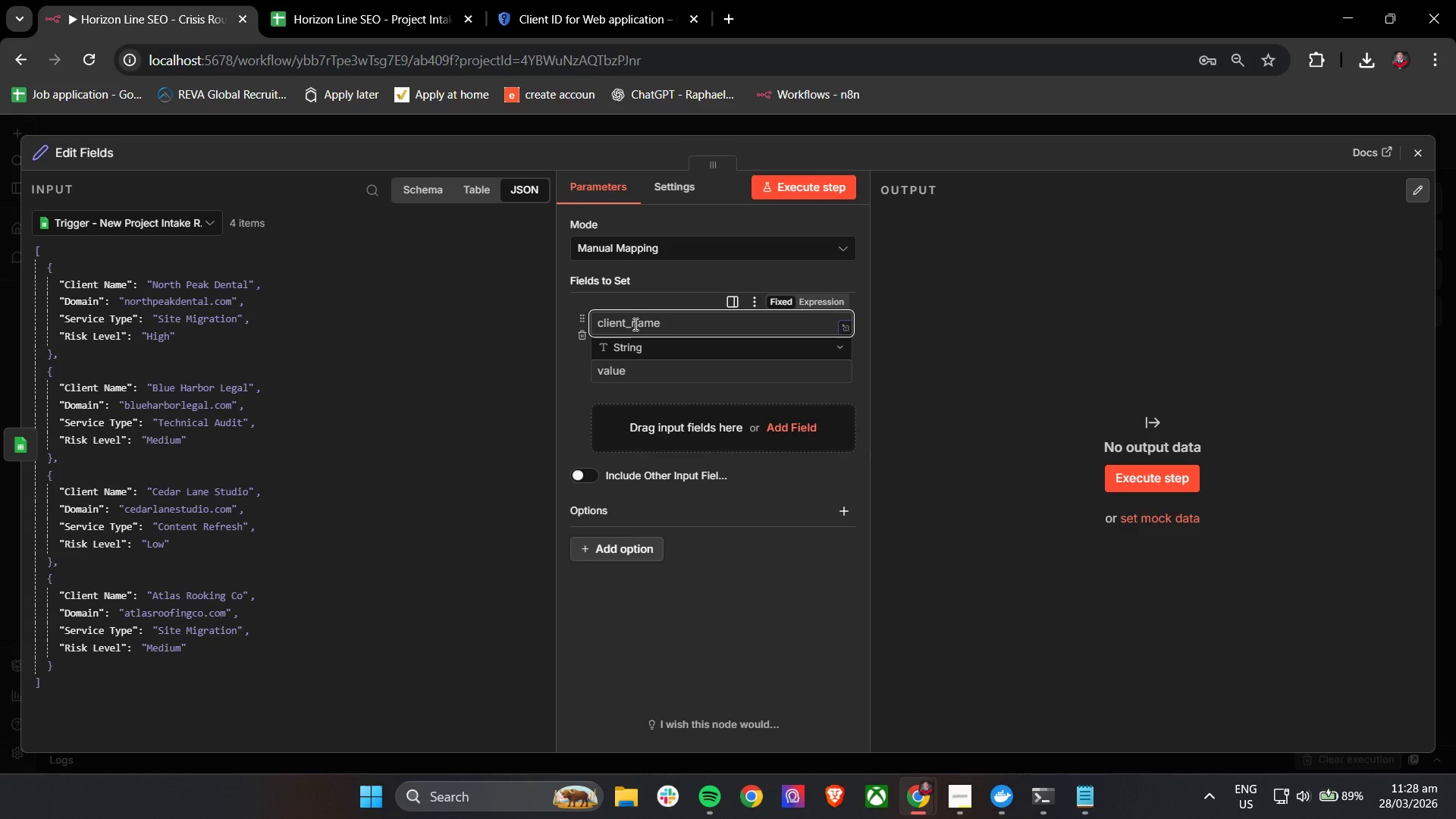 
left_click([662, 367])
 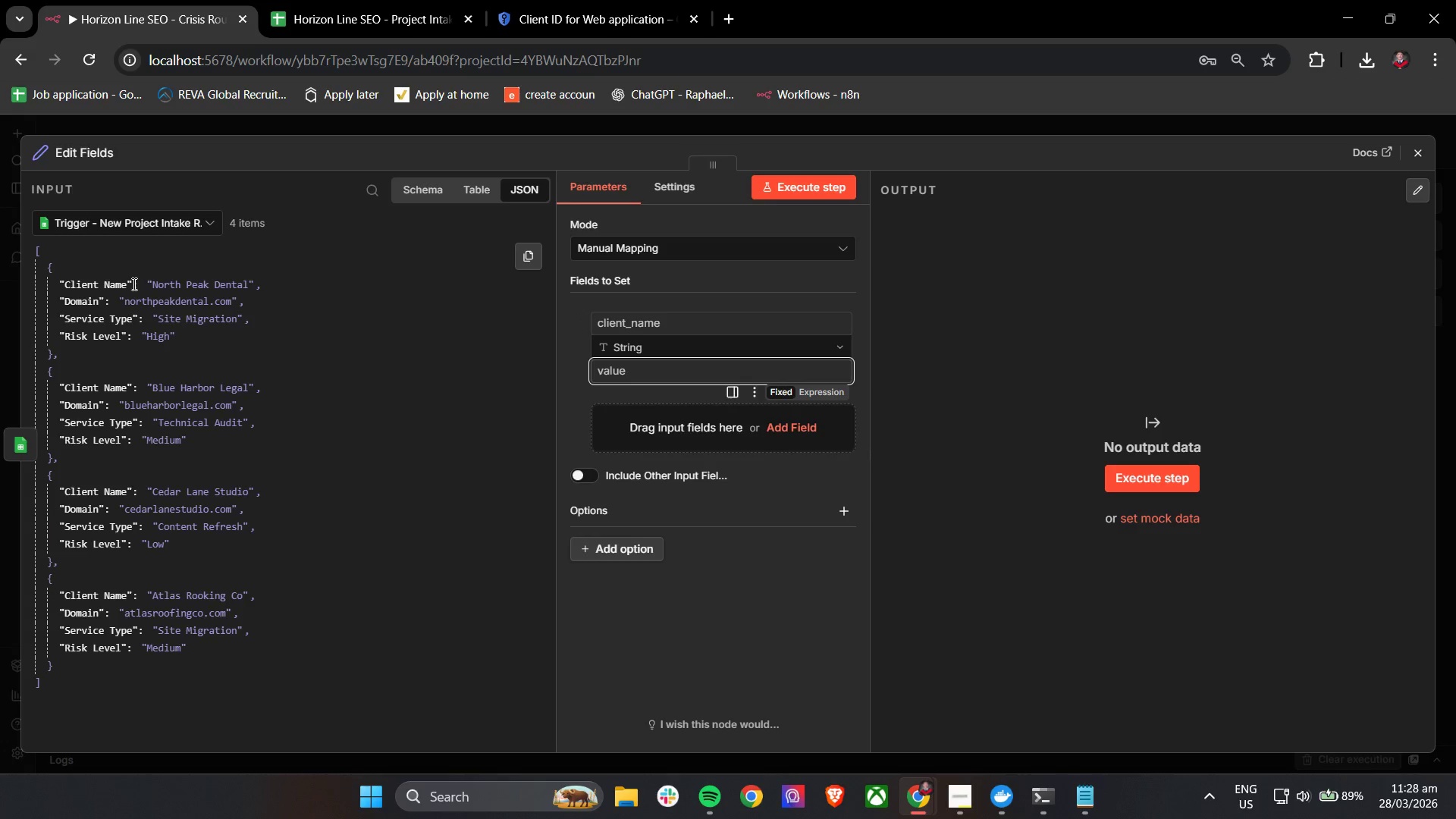 
left_click_drag(start_coordinate=[114, 286], to_coordinate=[617, 372])
 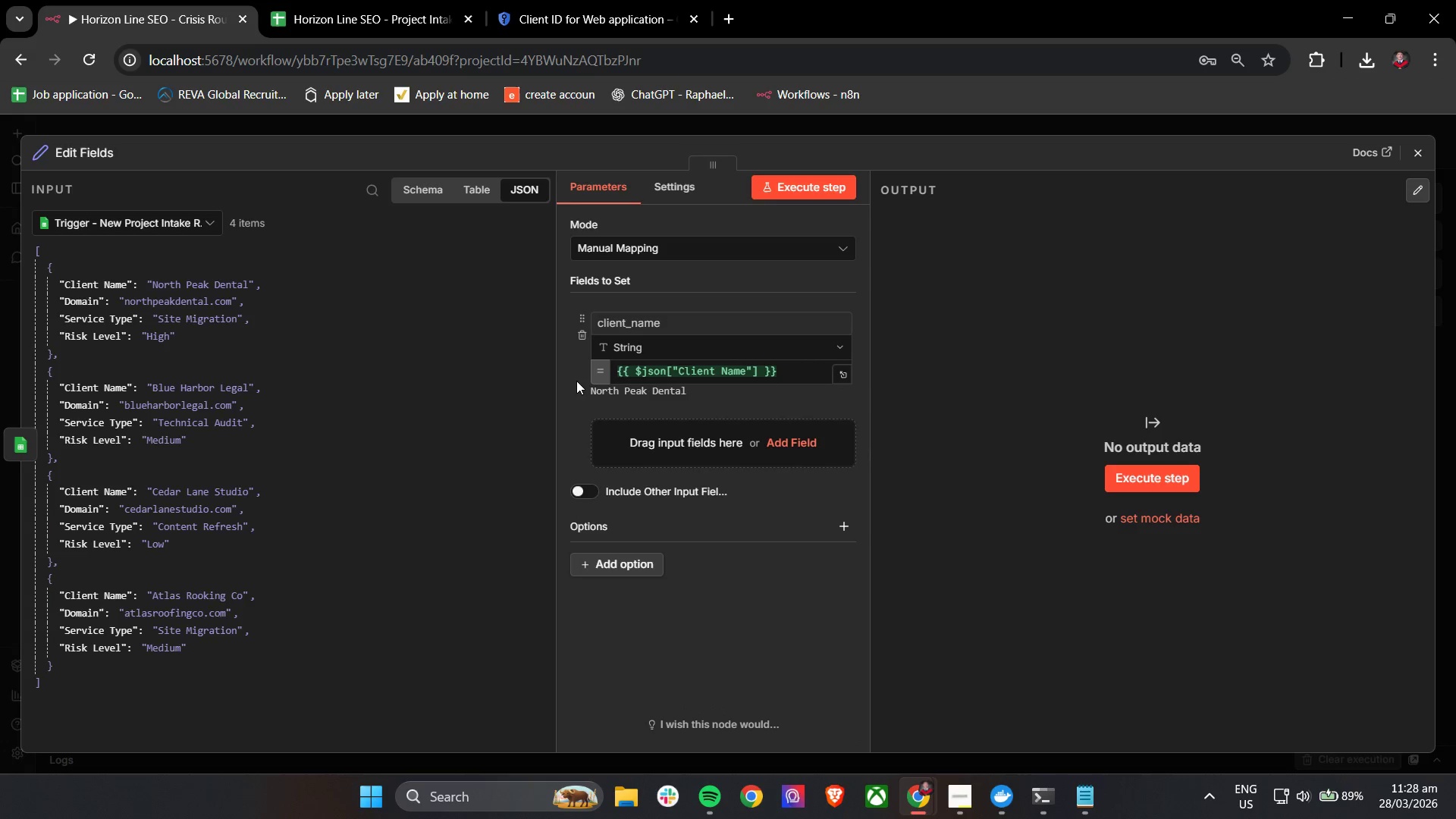 
left_click([576, 379])
 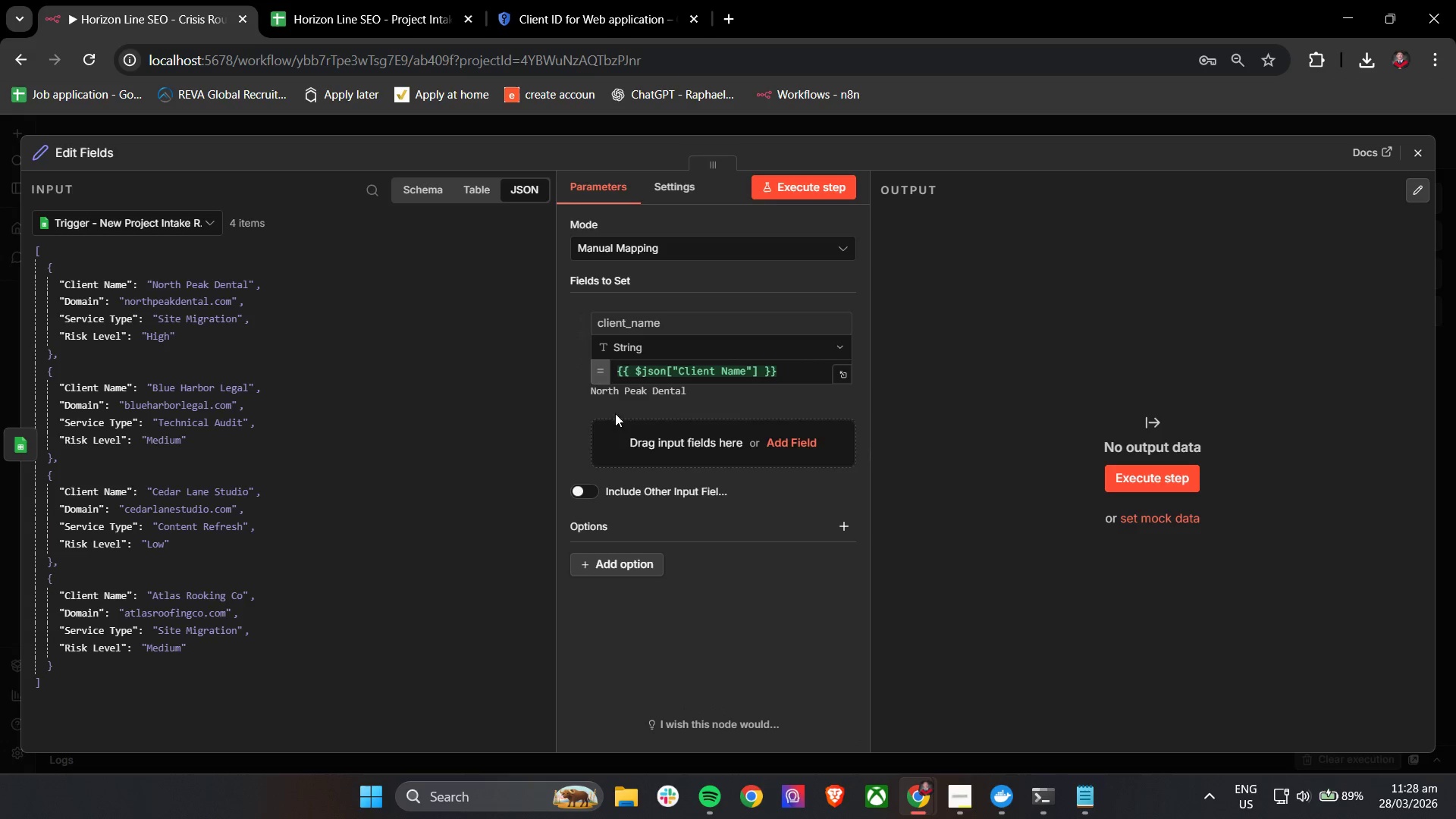 
double_click([635, 434])
 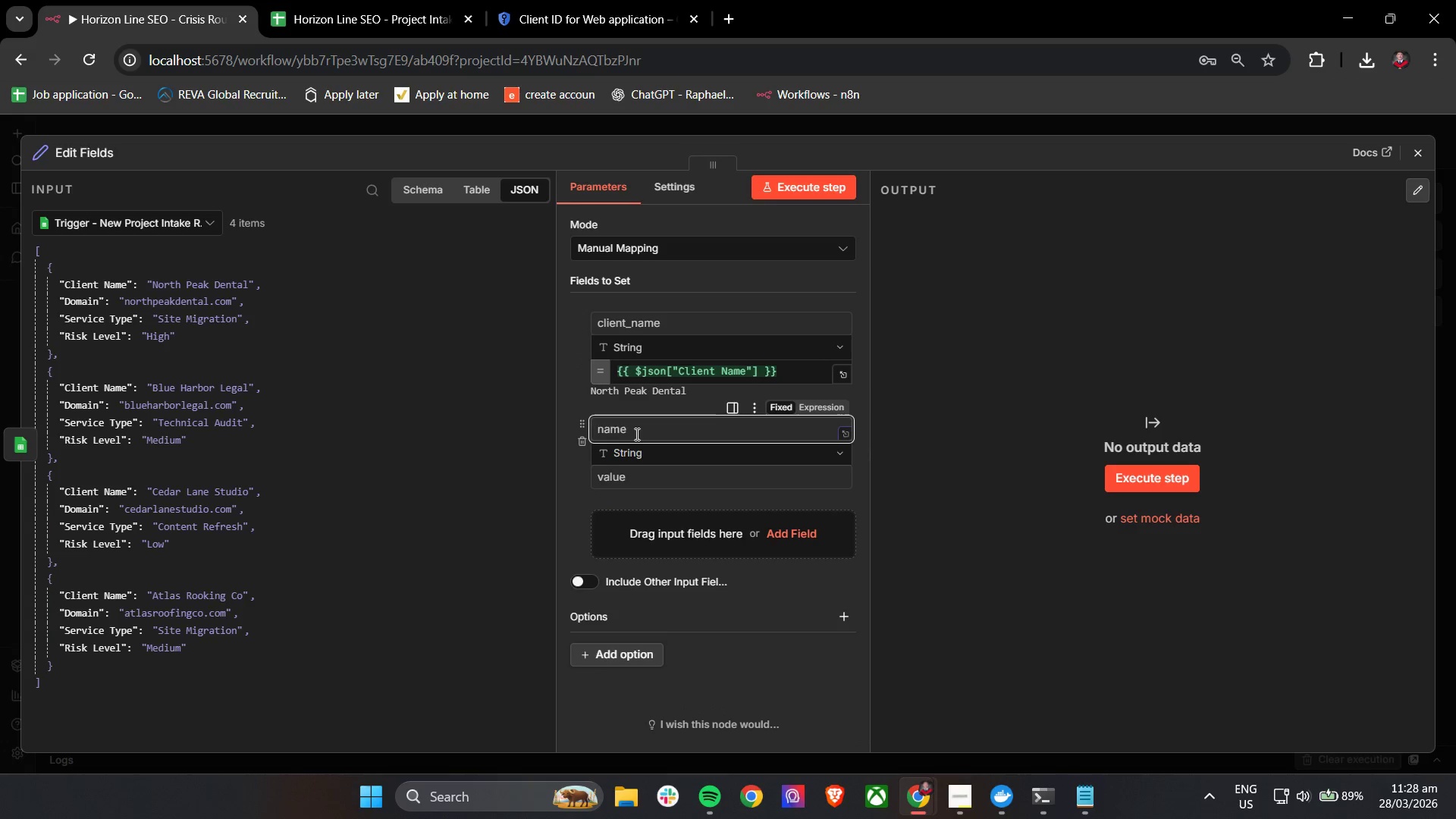 
type(domain)
 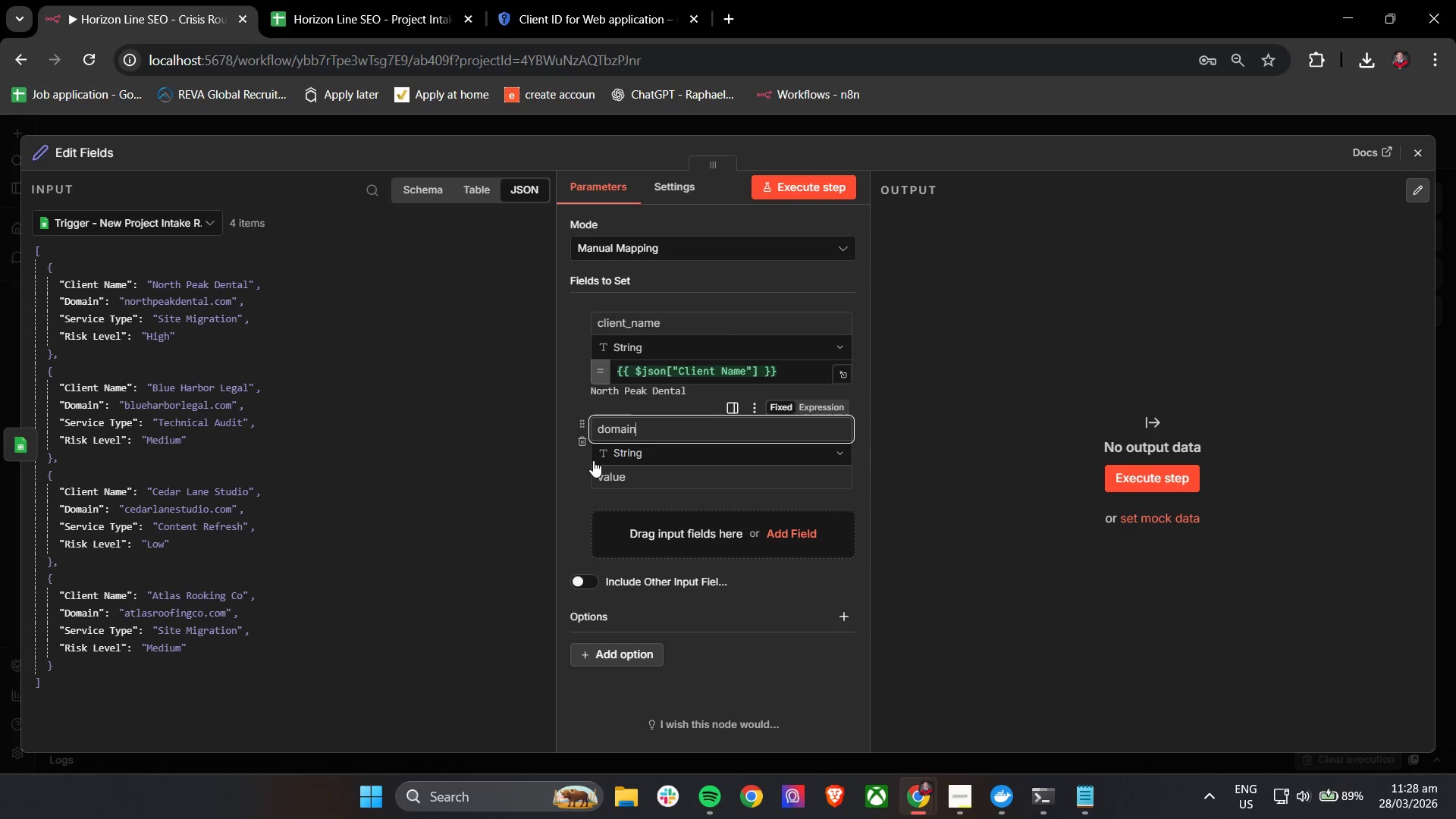 
left_click([576, 464])
 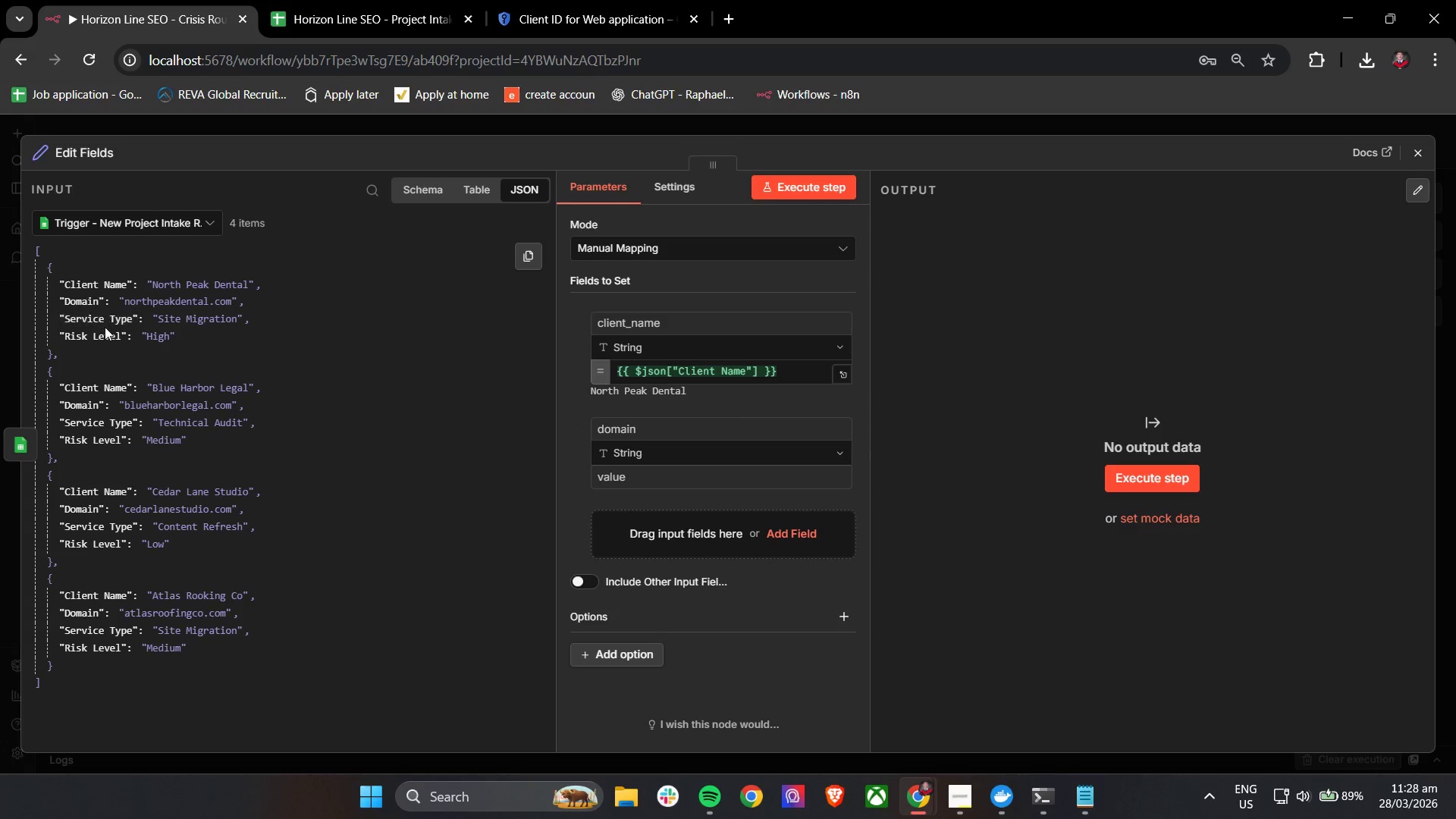 
left_click_drag(start_coordinate=[87, 304], to_coordinate=[635, 483])
 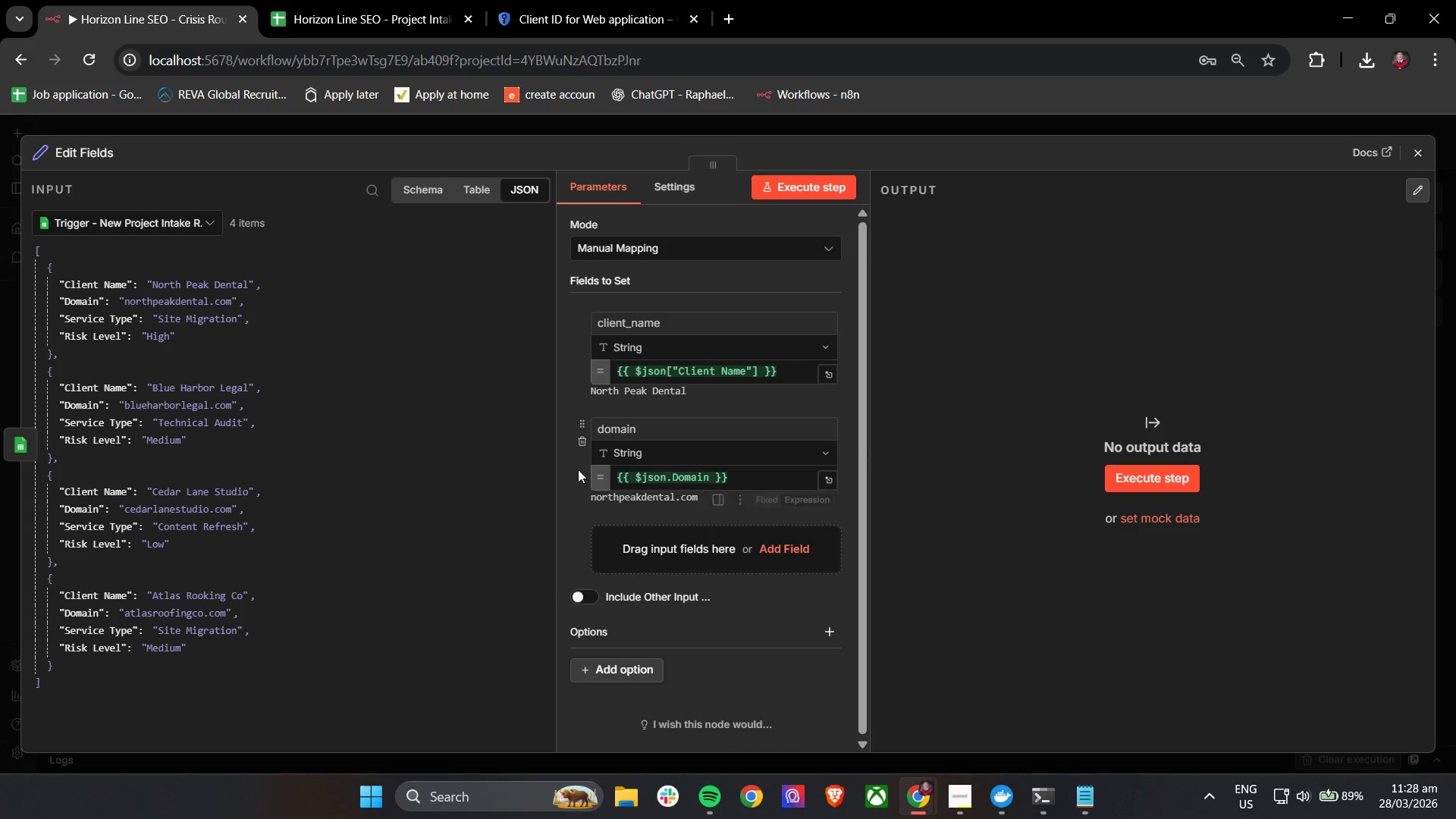 
left_click([567, 465])
 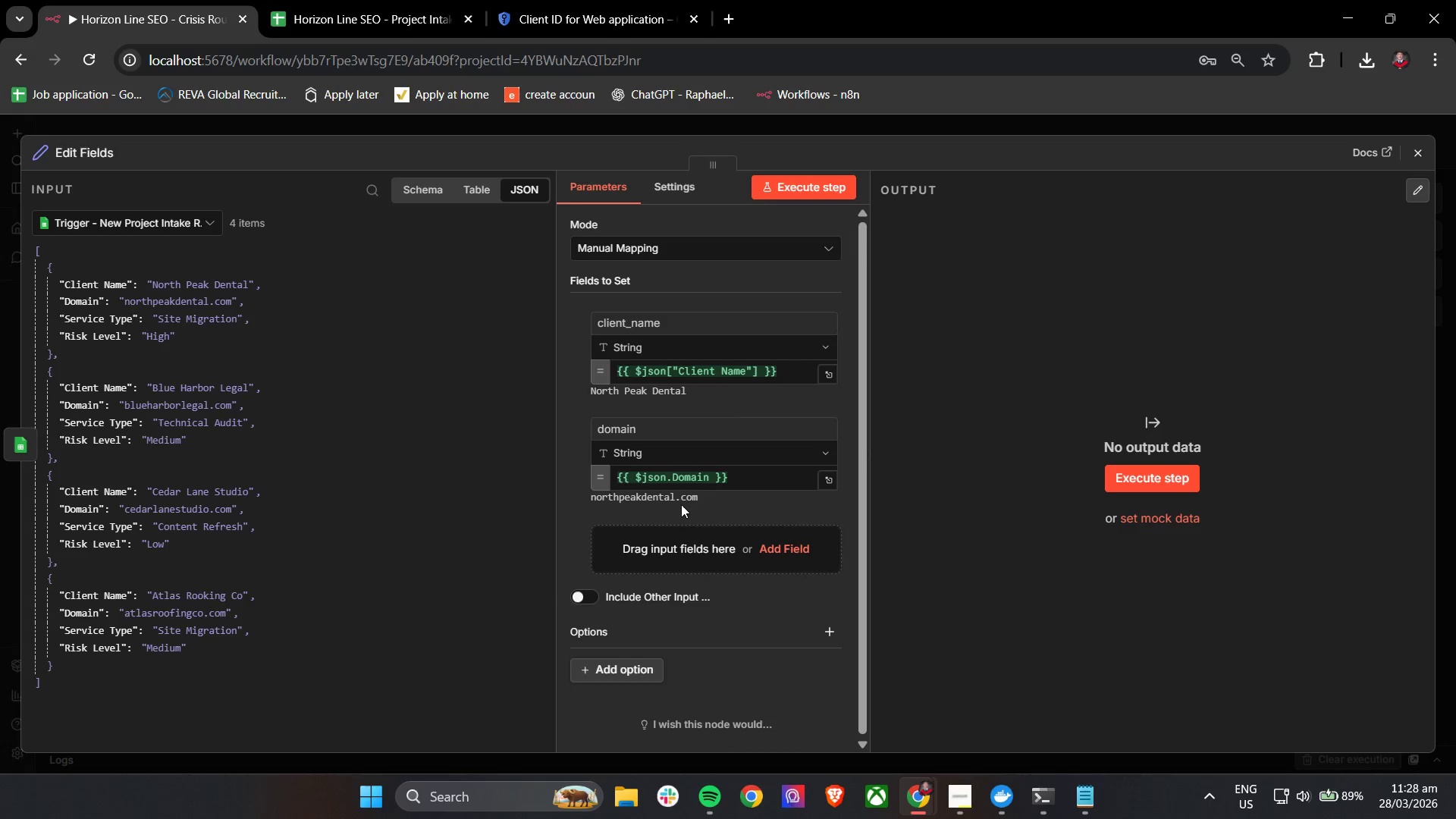 
left_click([645, 544])
 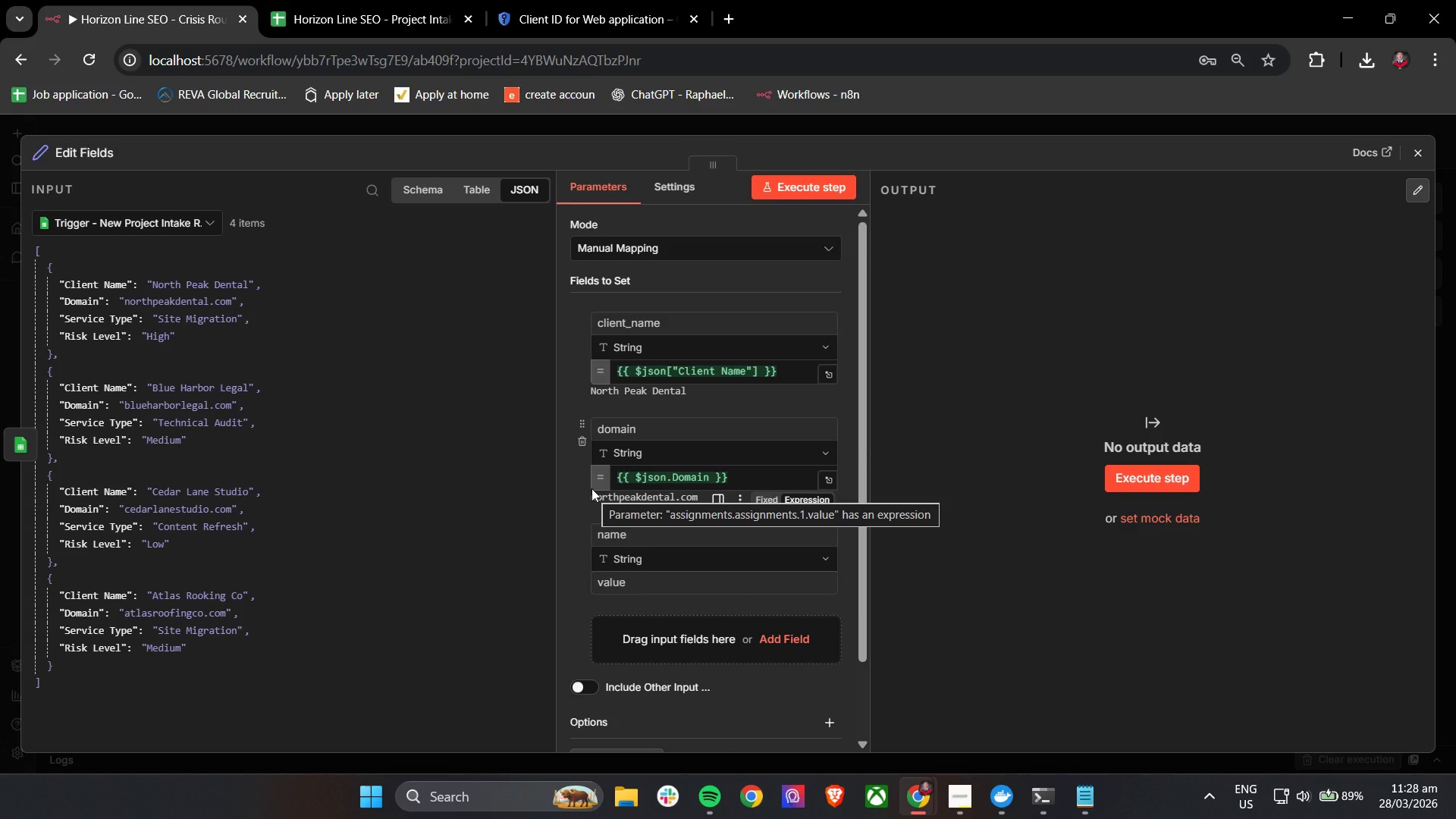 
type(Se)
 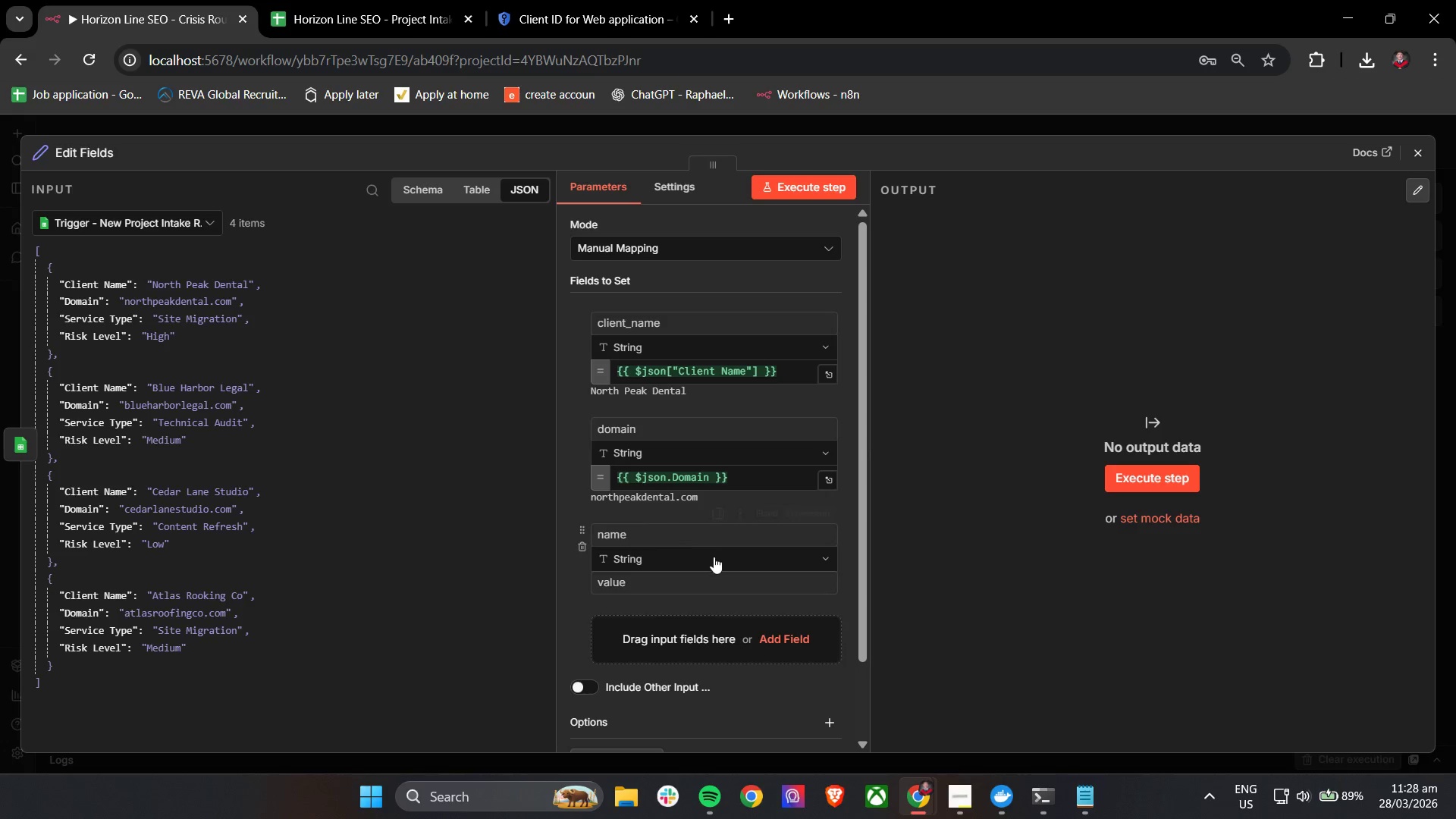 
left_click([706, 533])
 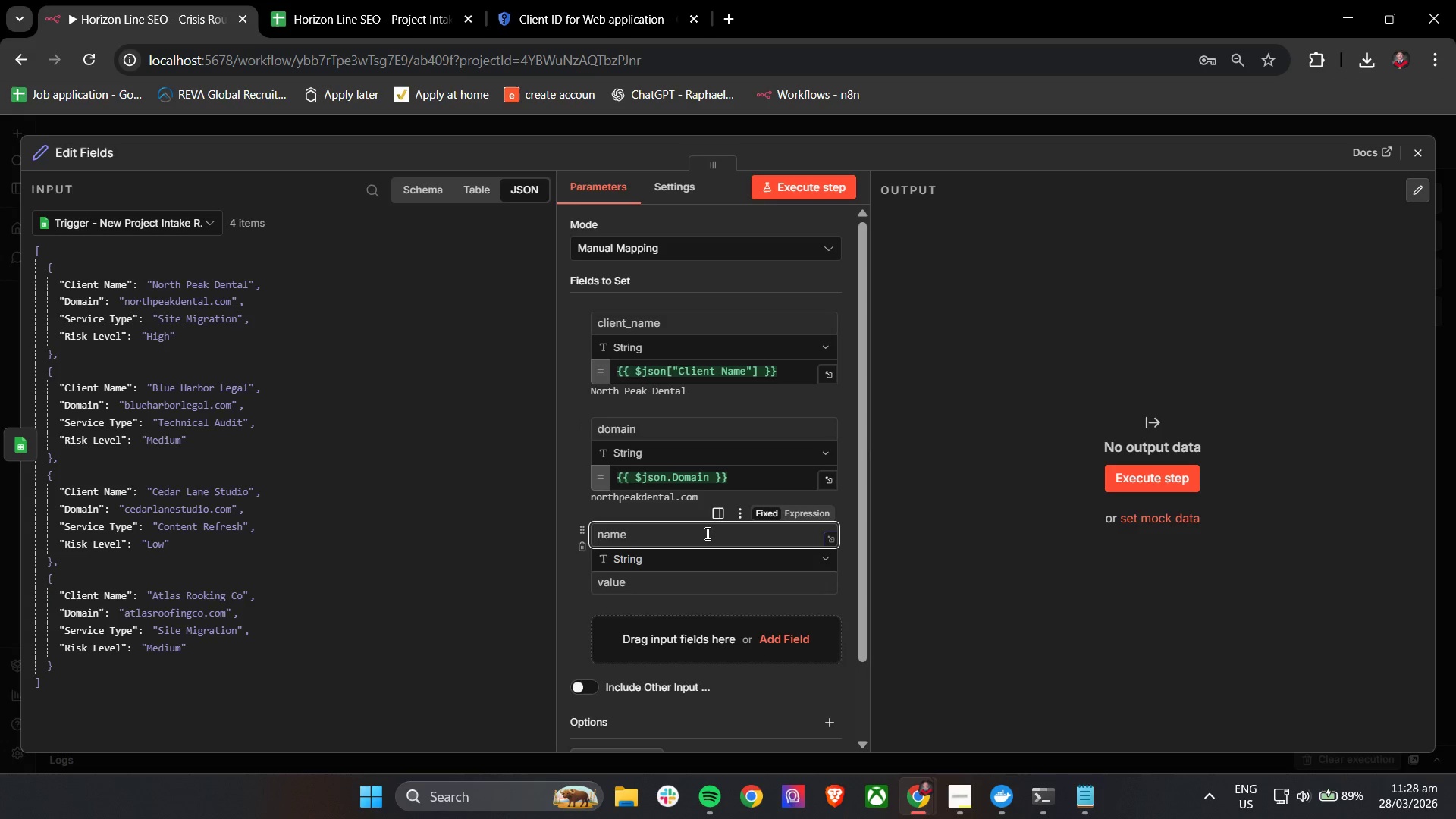 
type(service_tye)
key(Backspace)
type(pe)
 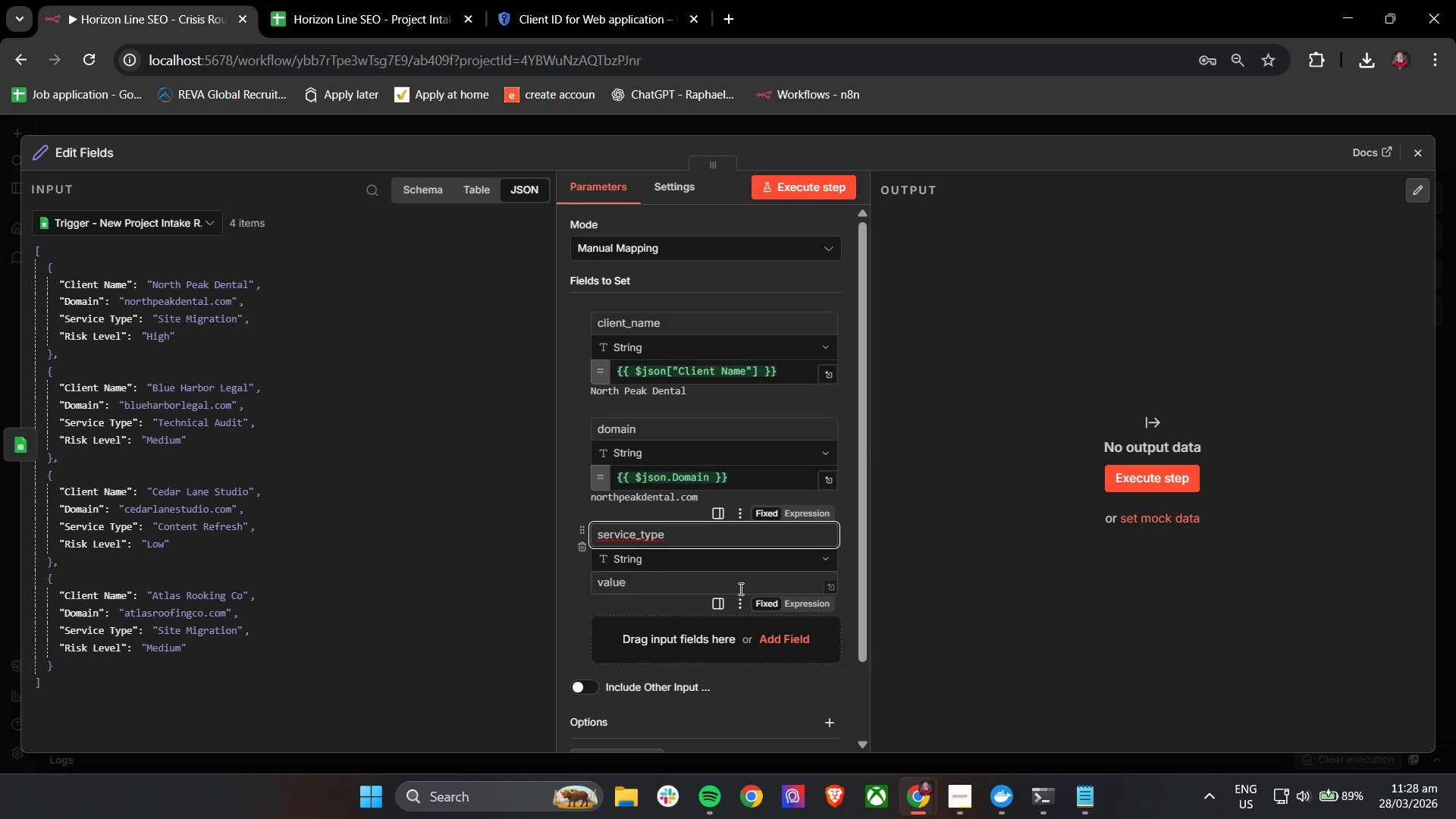 
left_click([582, 572])
 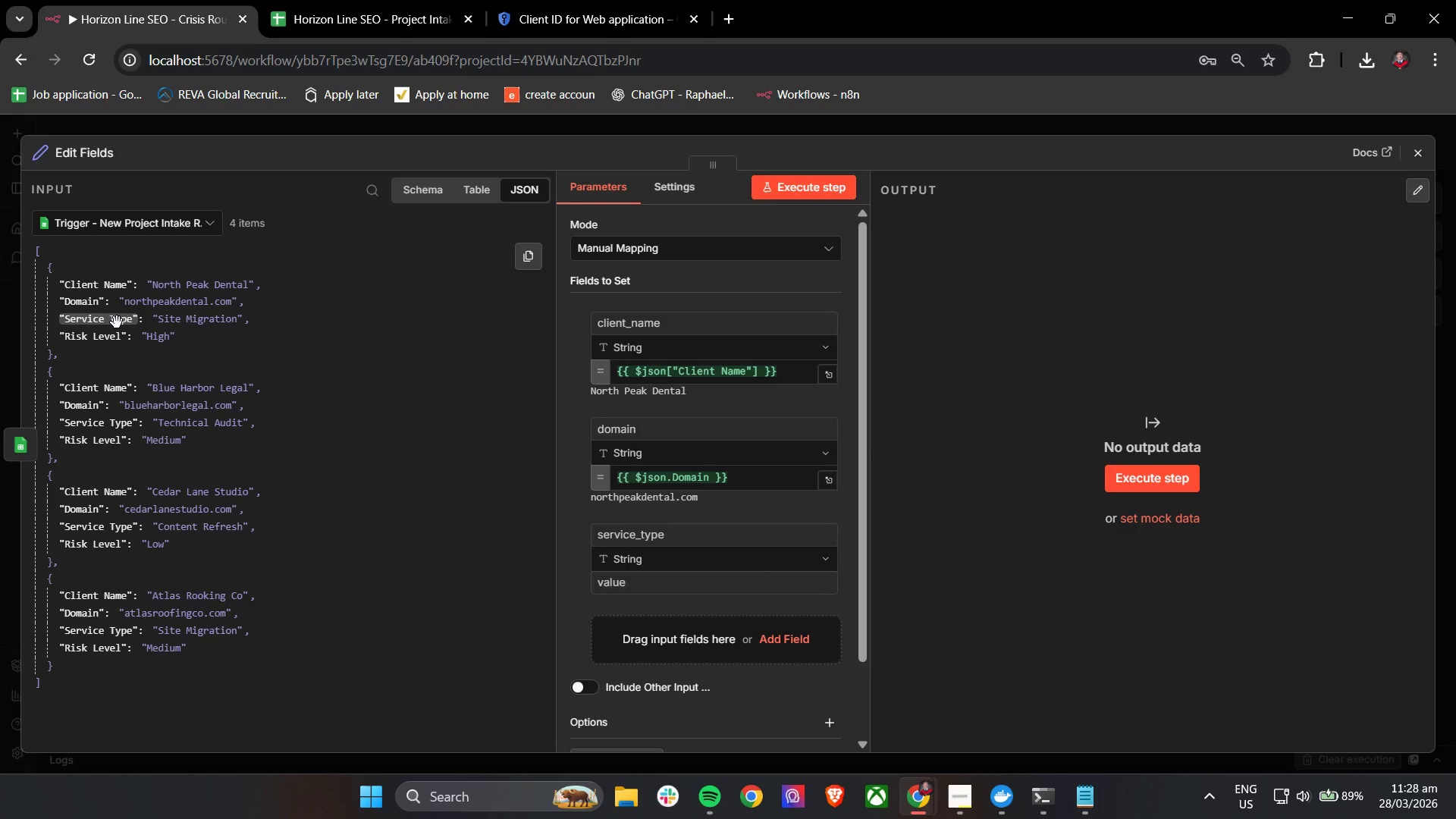 
left_click_drag(start_coordinate=[117, 322], to_coordinate=[634, 592])
 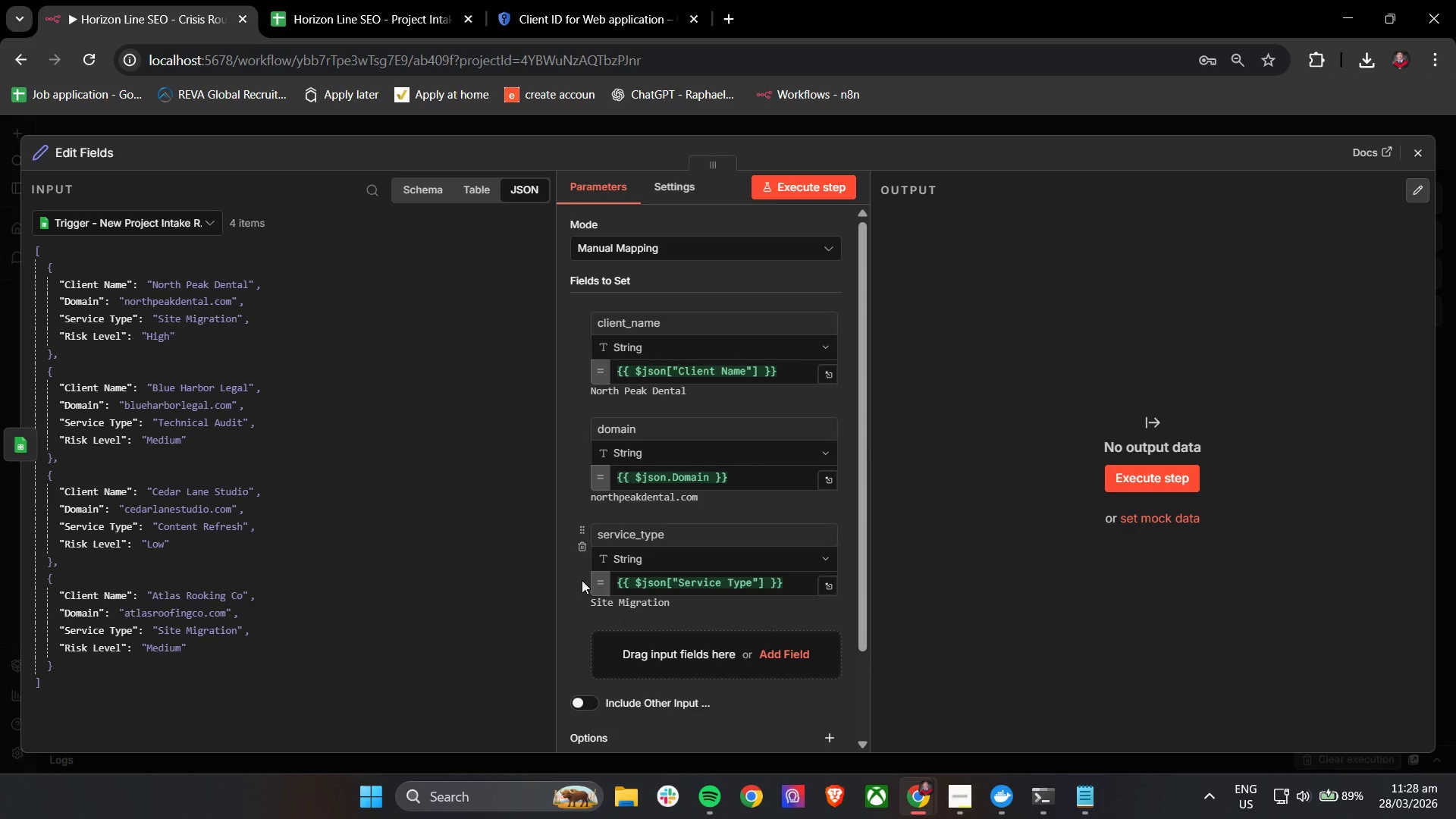 
left_click([573, 582])
 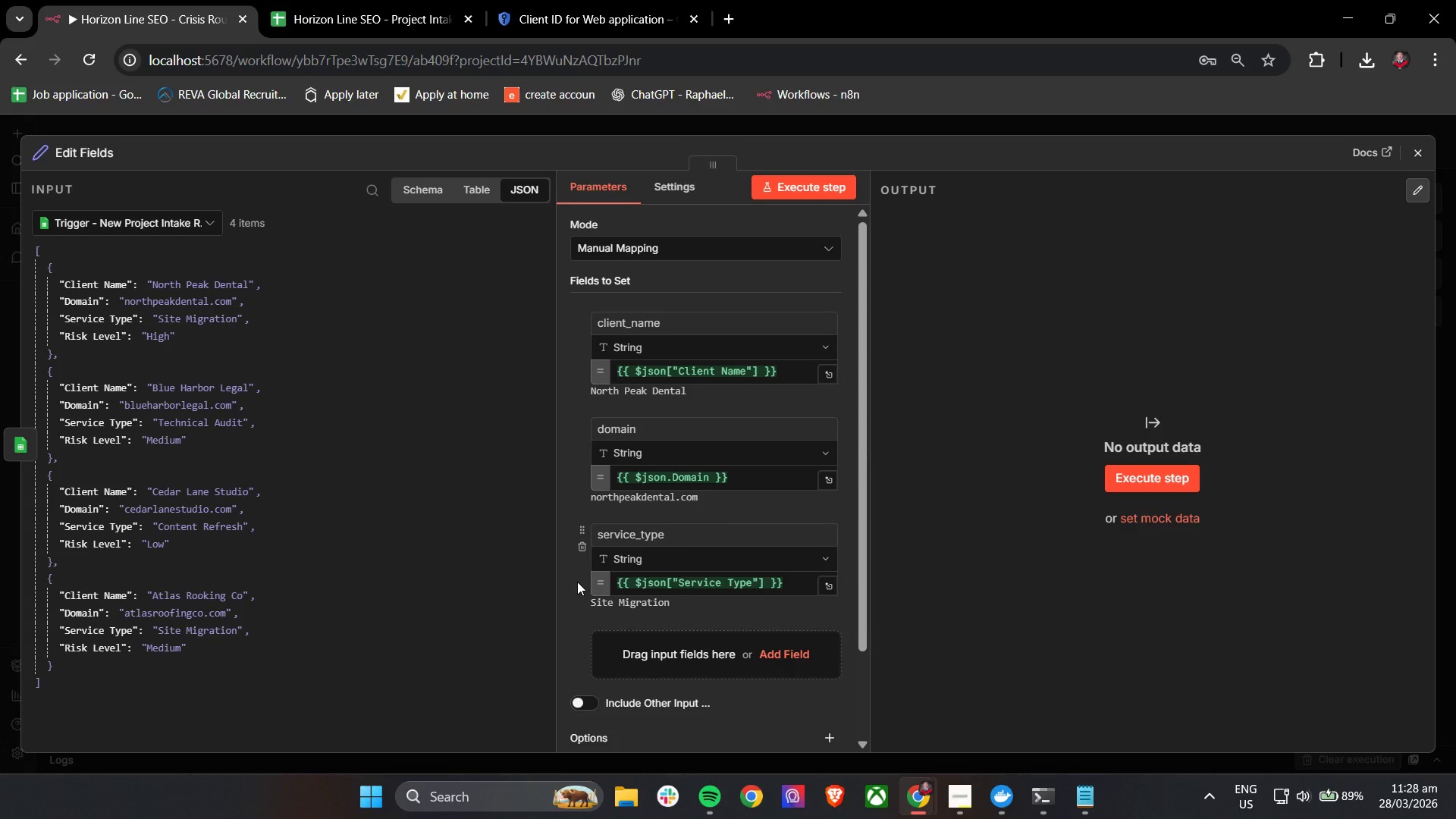 
scroll: coordinate [577, 582], scroll_direction: down, amount: 2.0
 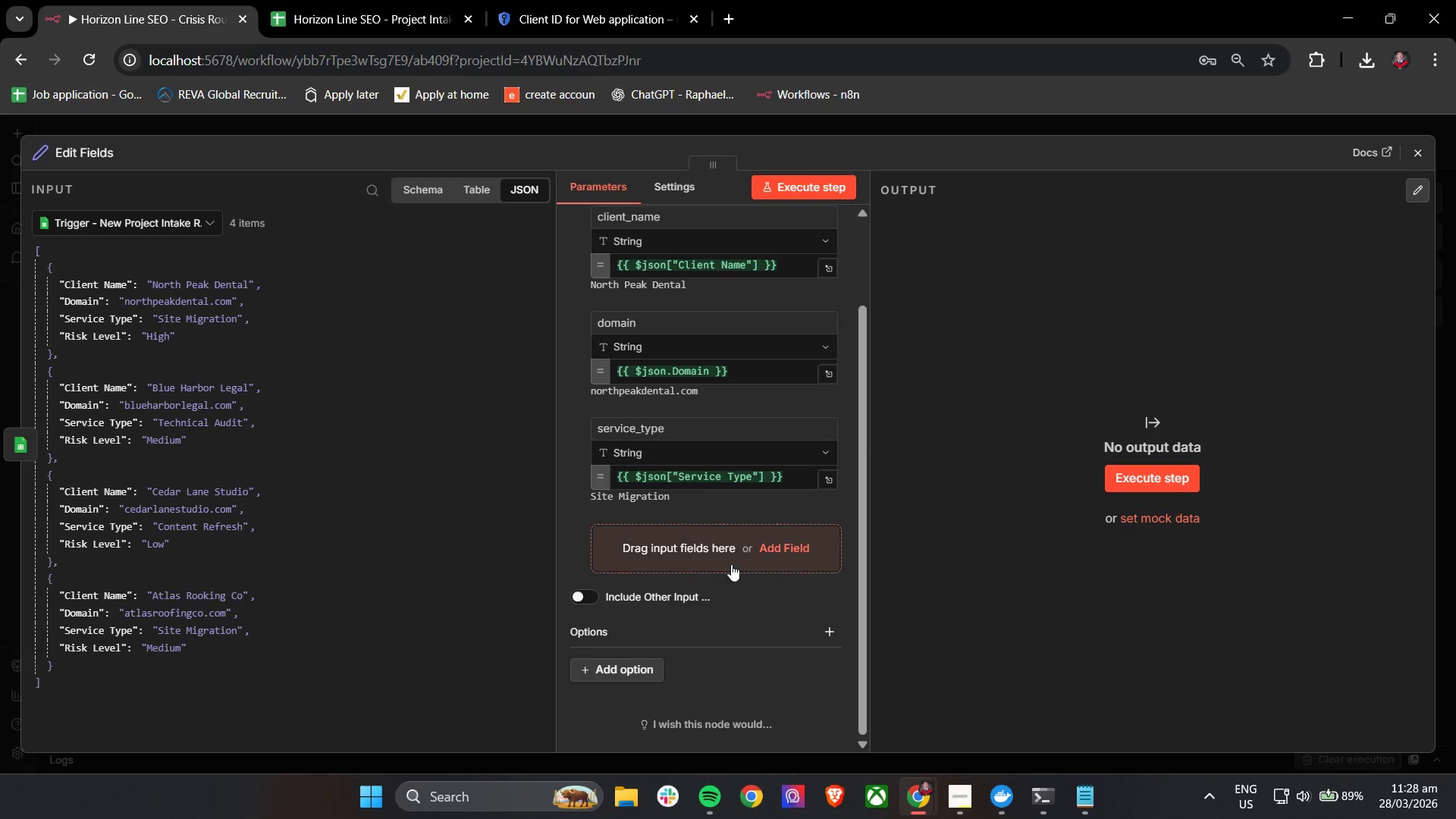 
left_click([701, 541])
 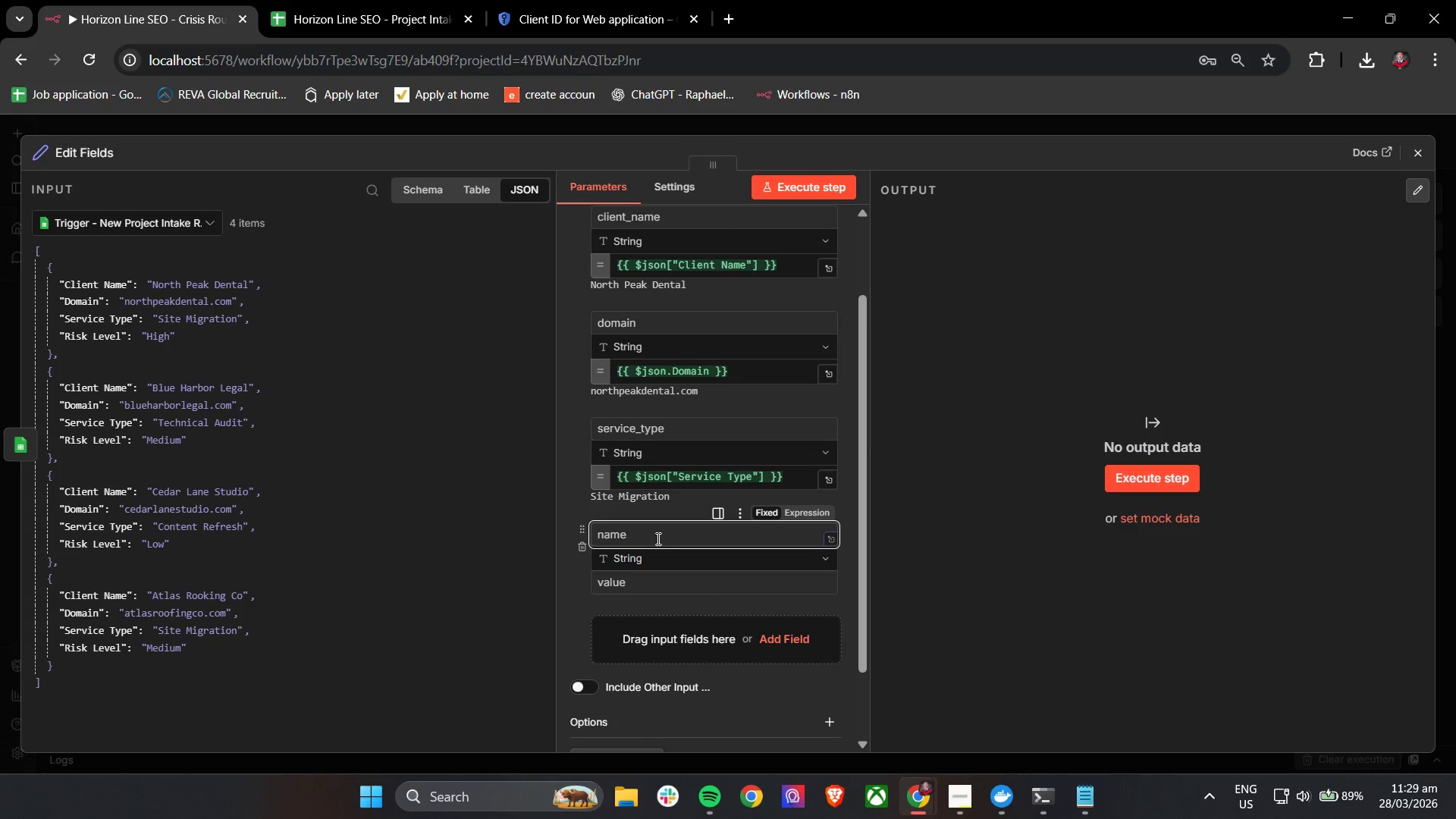 
type(risk_level)
 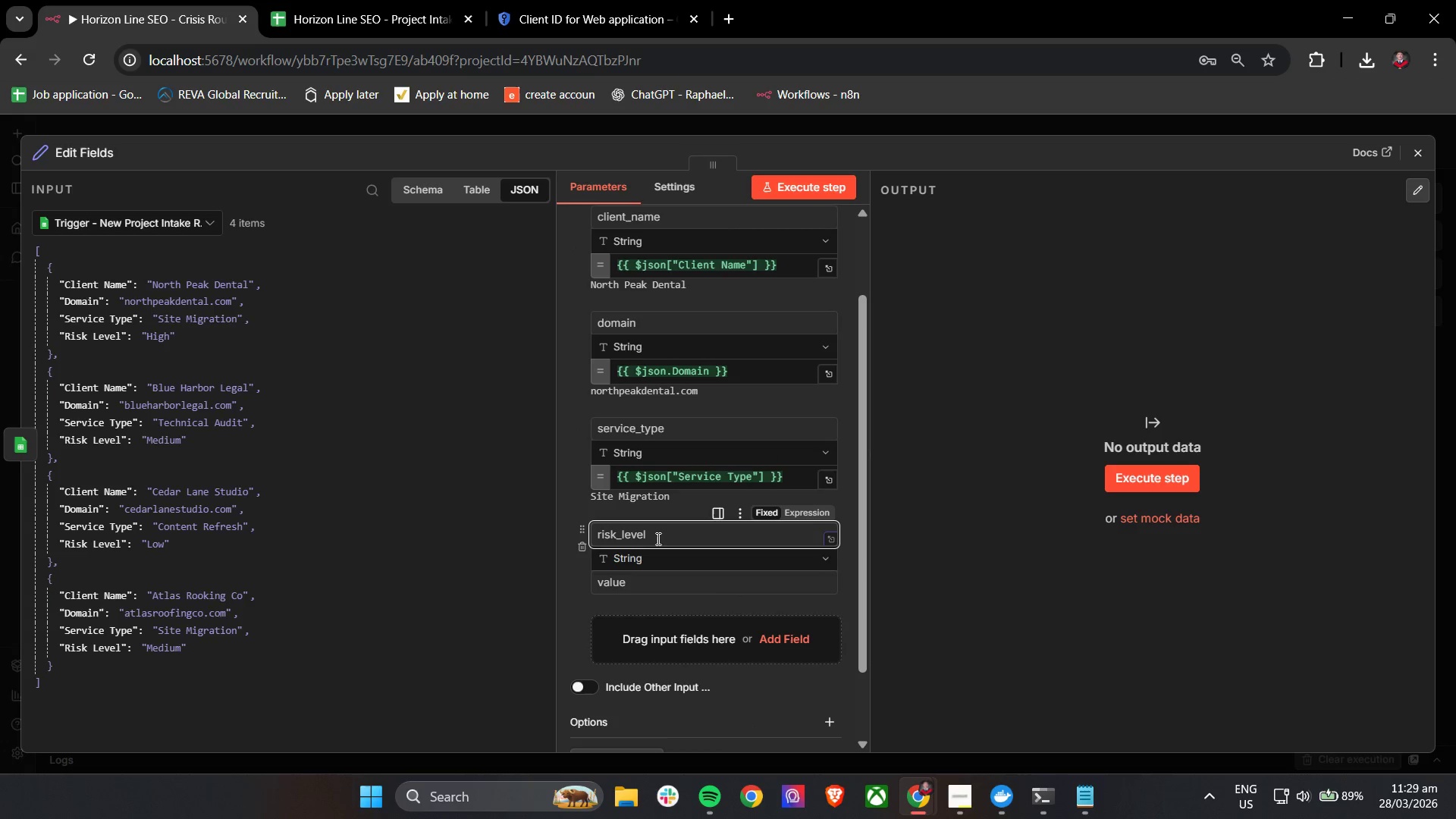 
left_click([572, 574])
 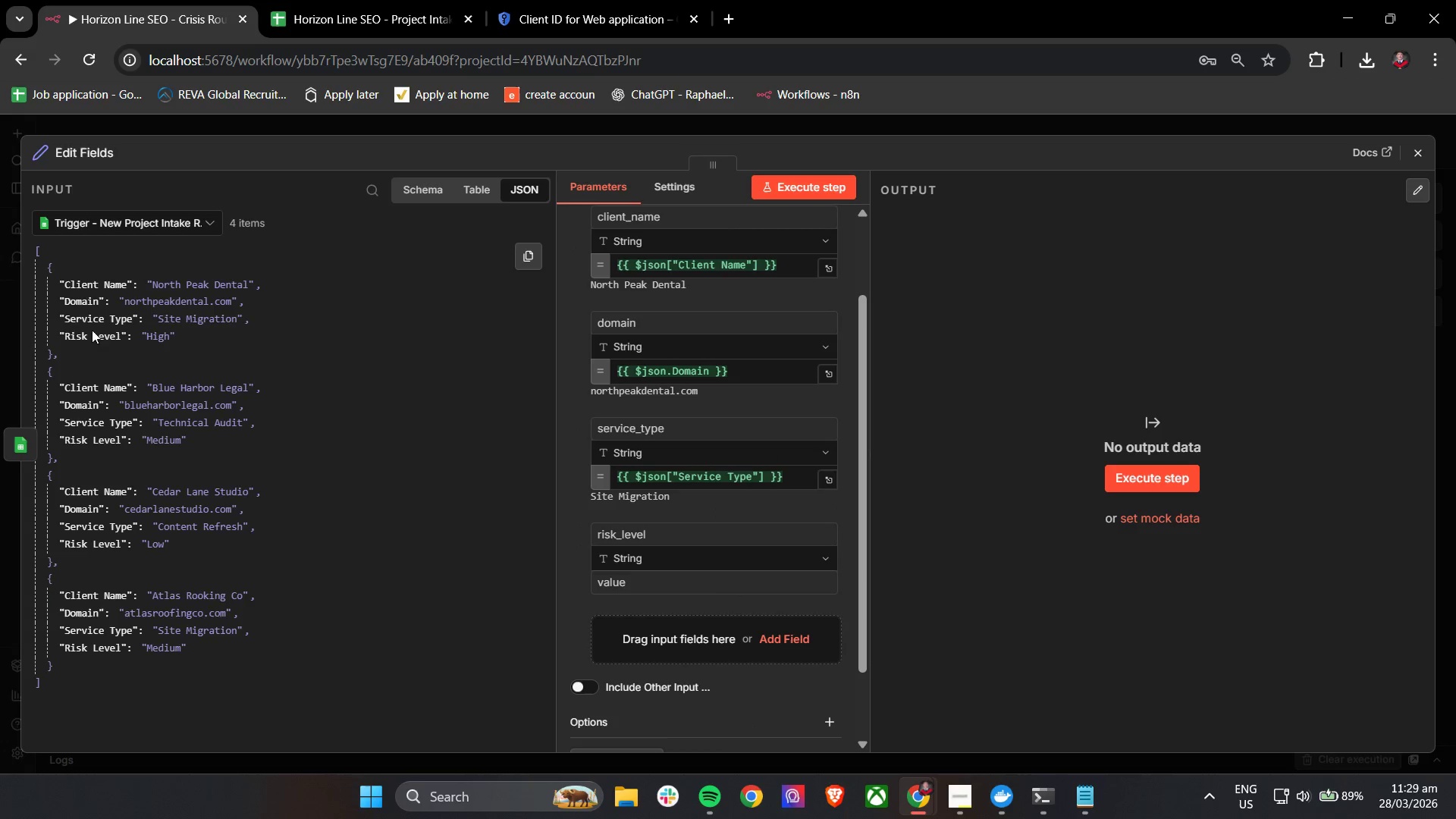 
left_click_drag(start_coordinate=[83, 336], to_coordinate=[631, 587])
 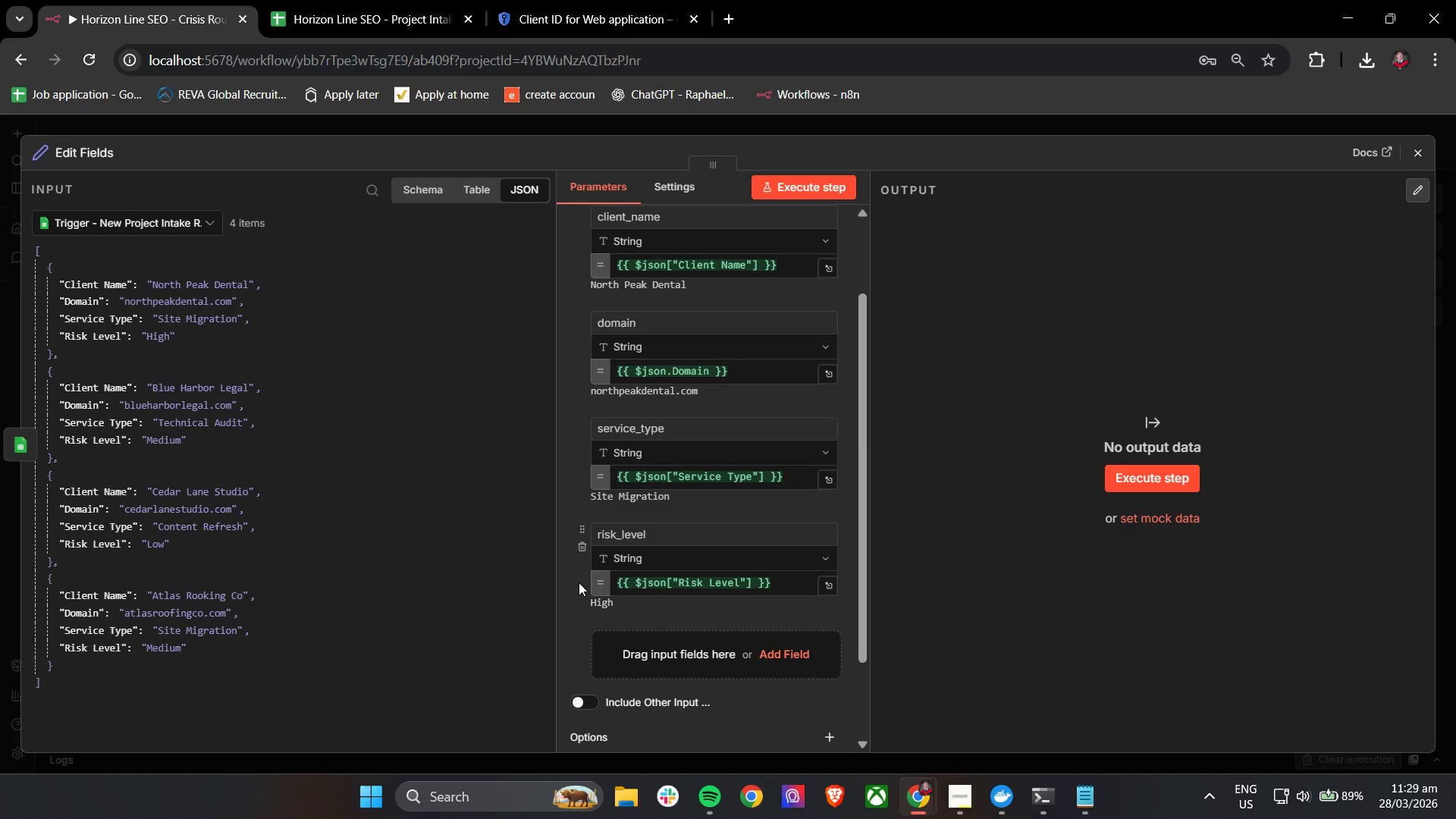 
left_click([570, 575])
 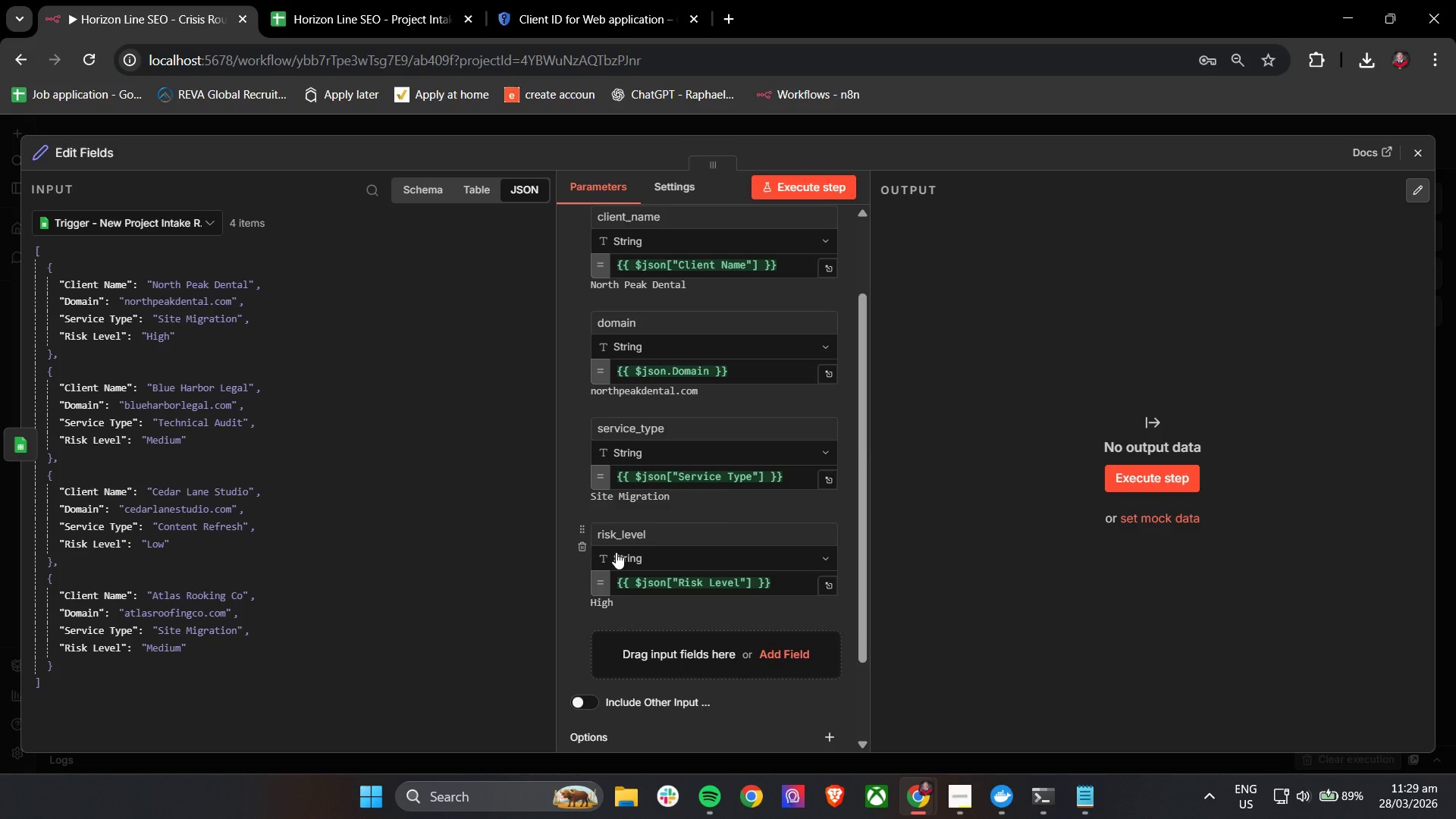 
wait(15.33)
 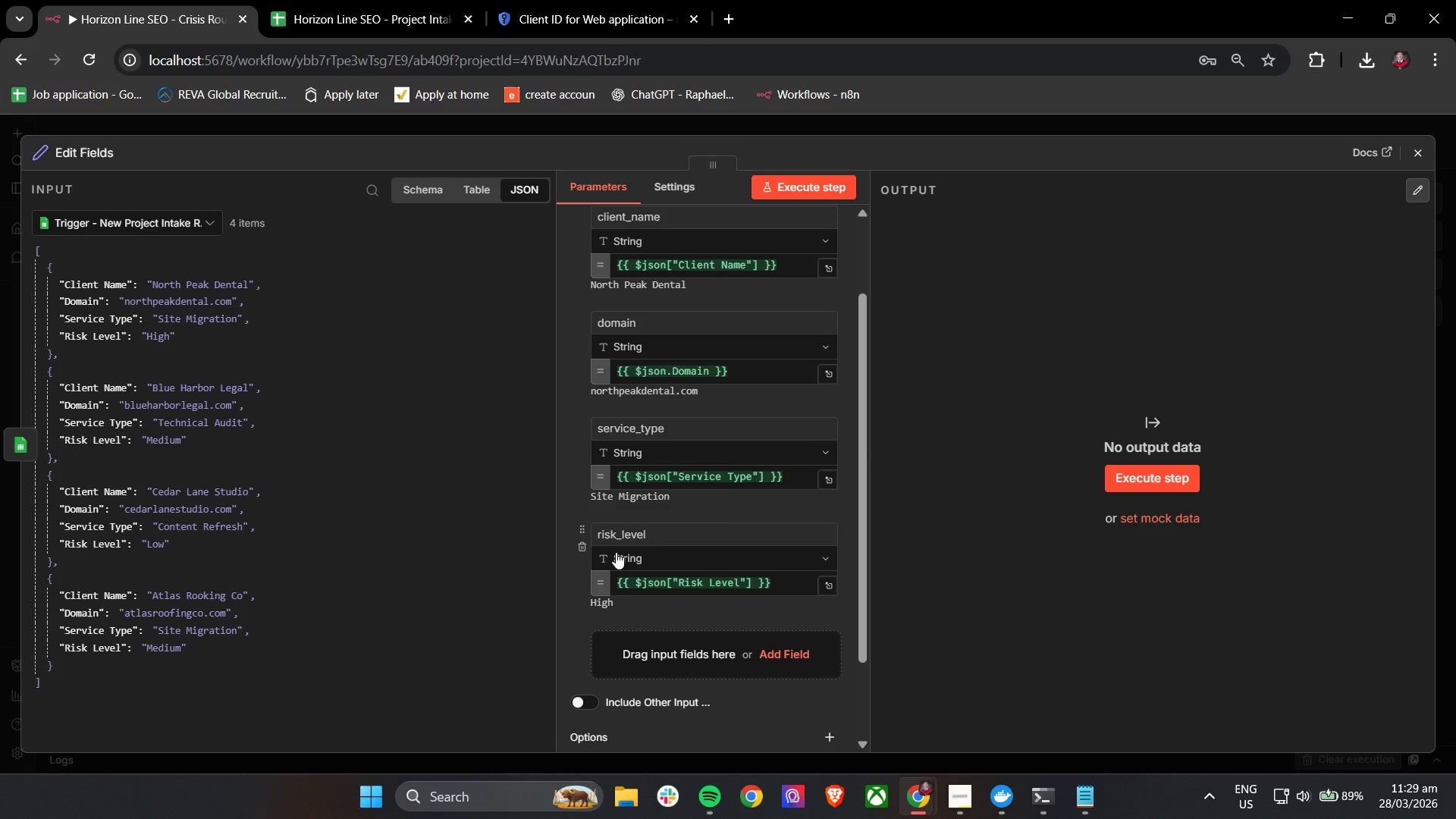 
double_click([98, 148])
 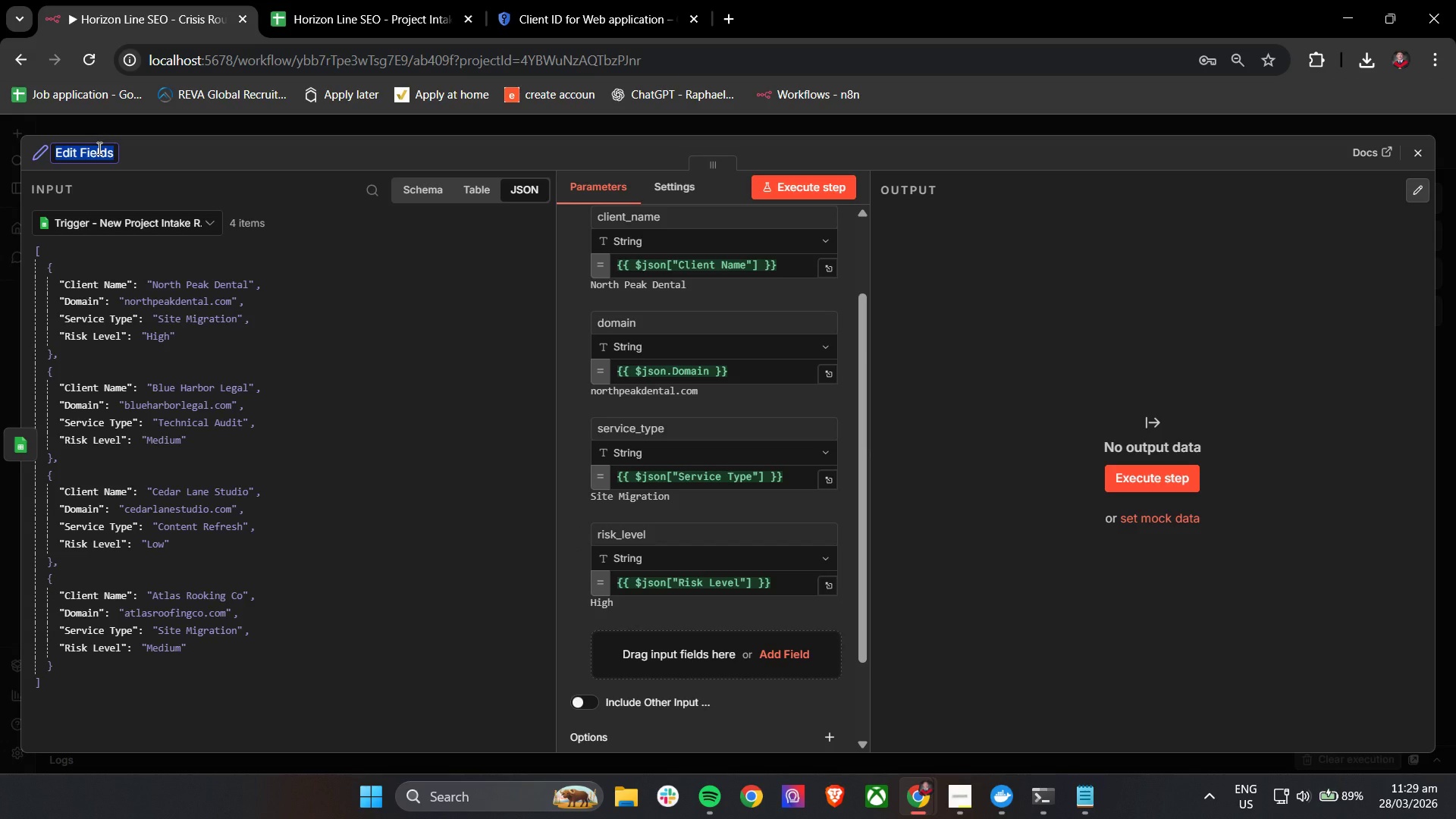 
type(Prepare - Normalize Intake Data)
 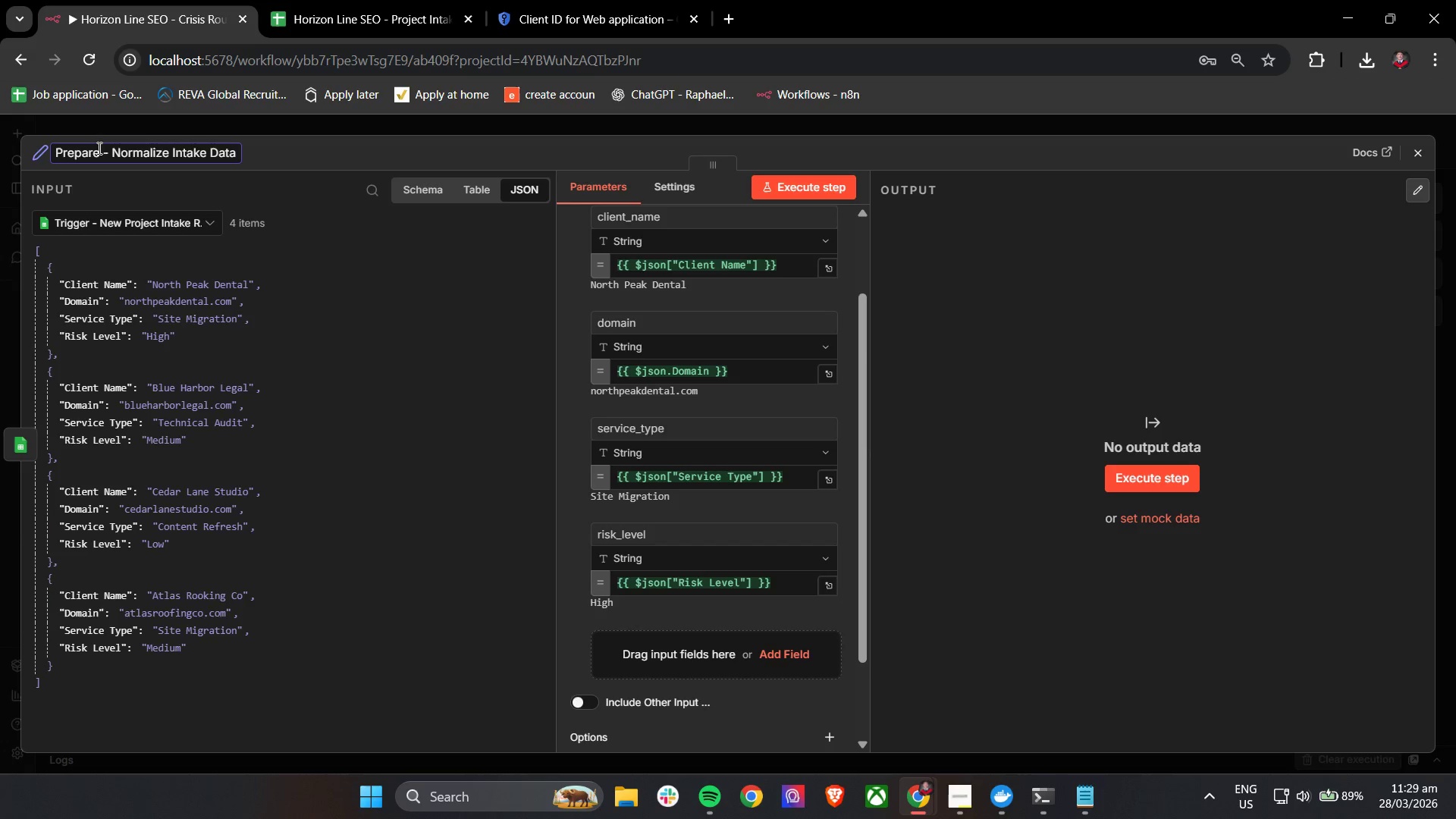 
wait(5.06)
 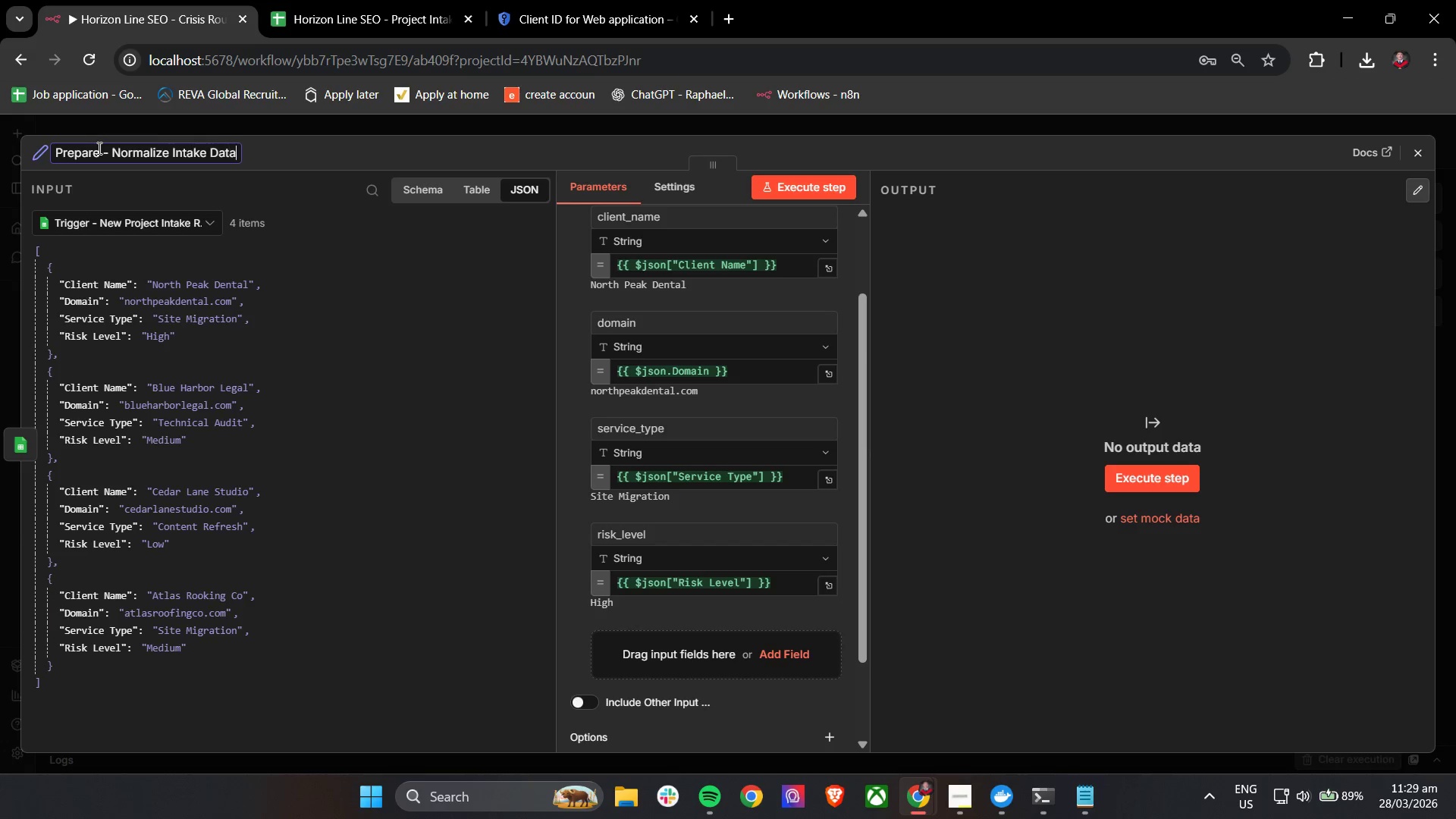 
left_click_drag(start_coordinate=[579, 317], to_coordinate=[579, 325])
 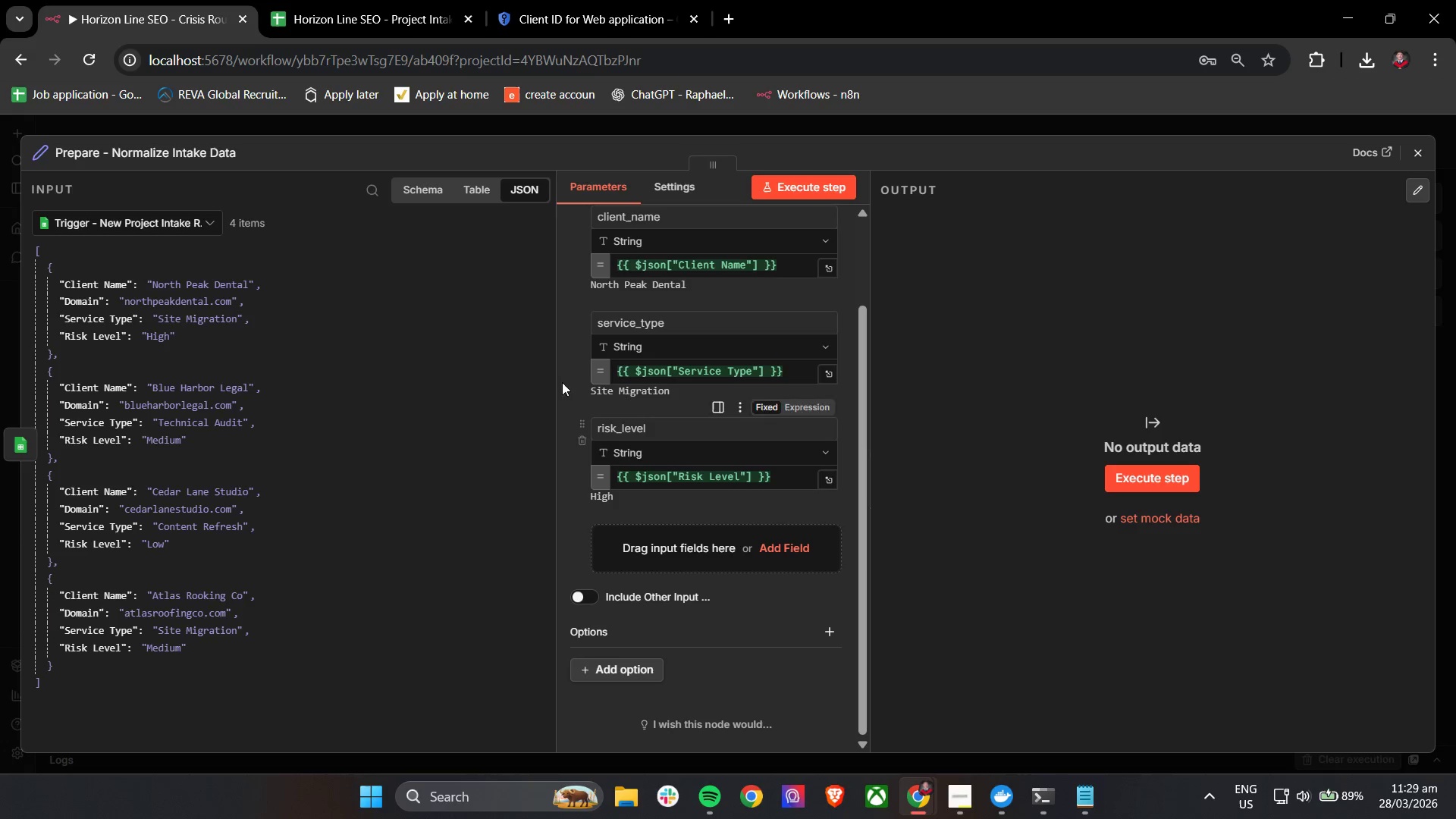 
left_click([563, 353])
 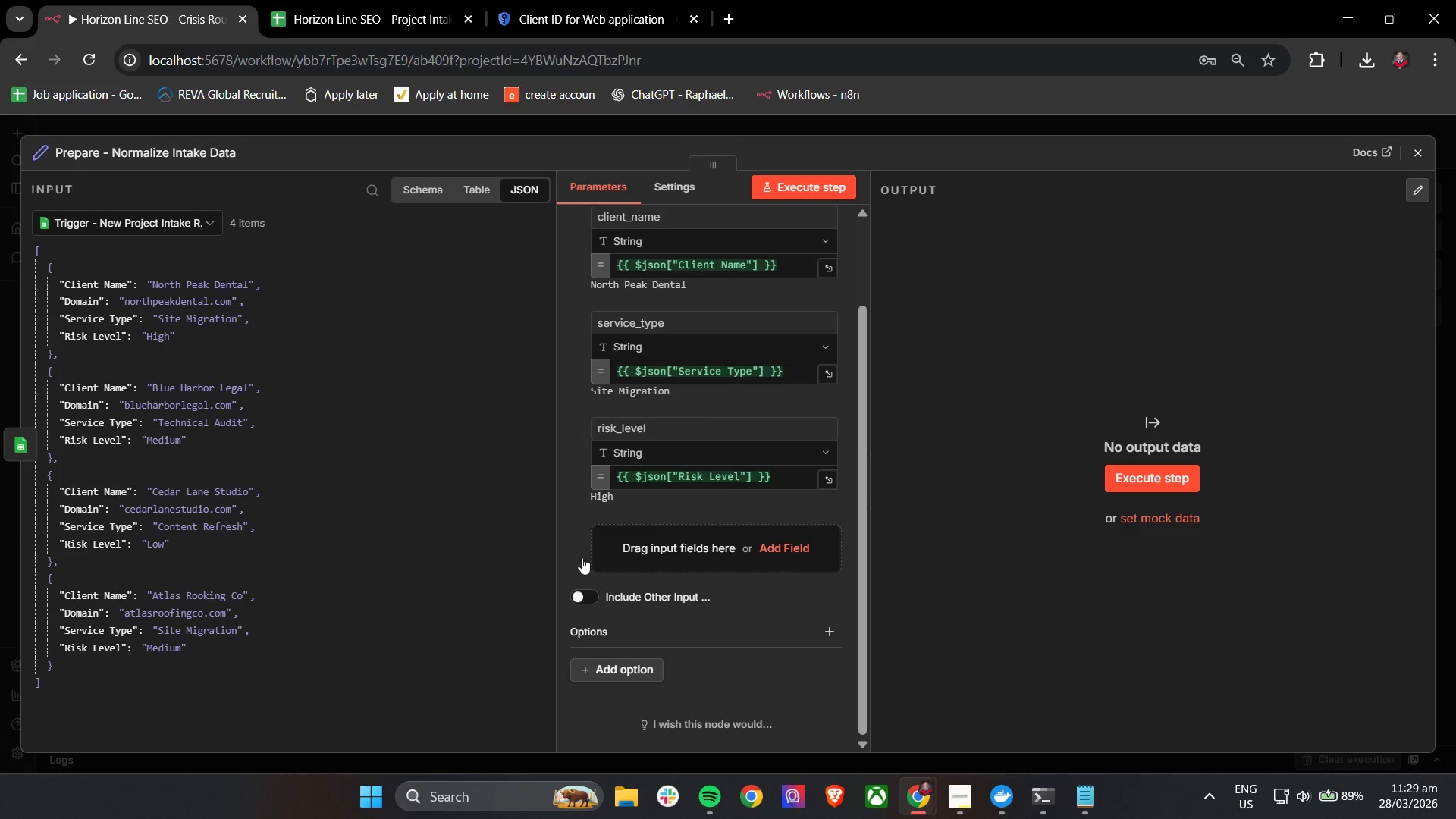 
left_click([621, 538])
 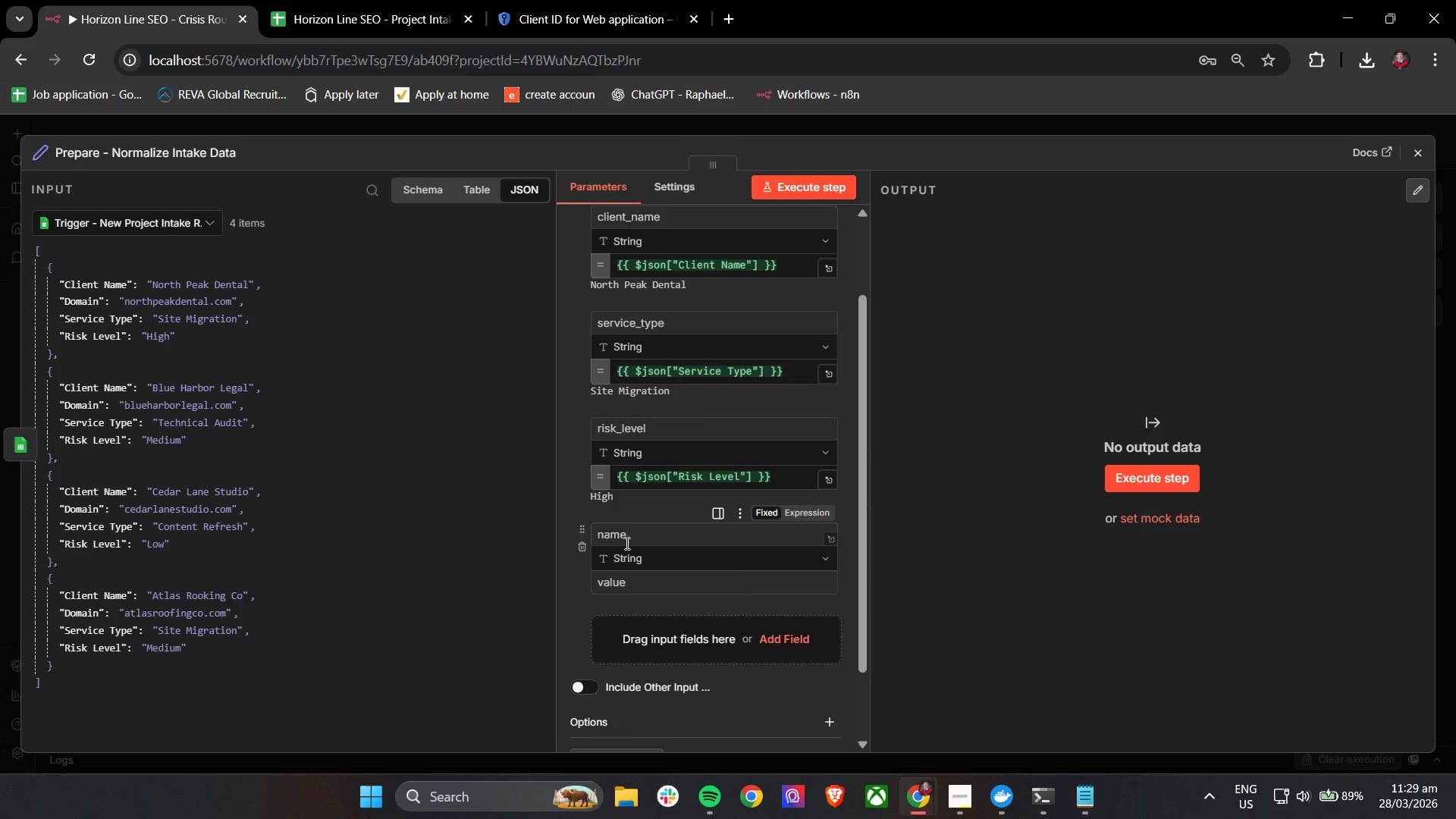 
left_click([632, 532])
 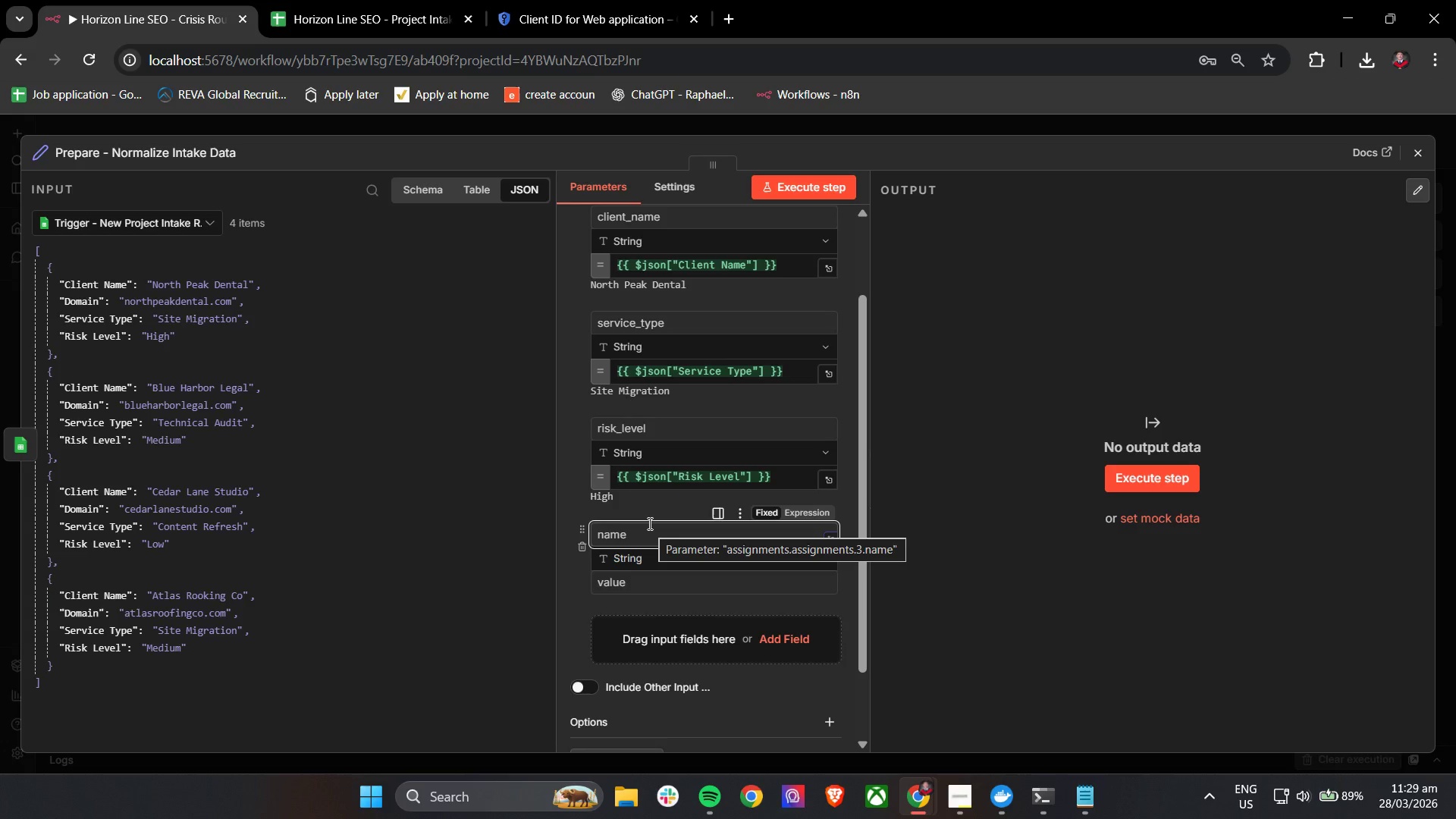 
wait(5.22)
 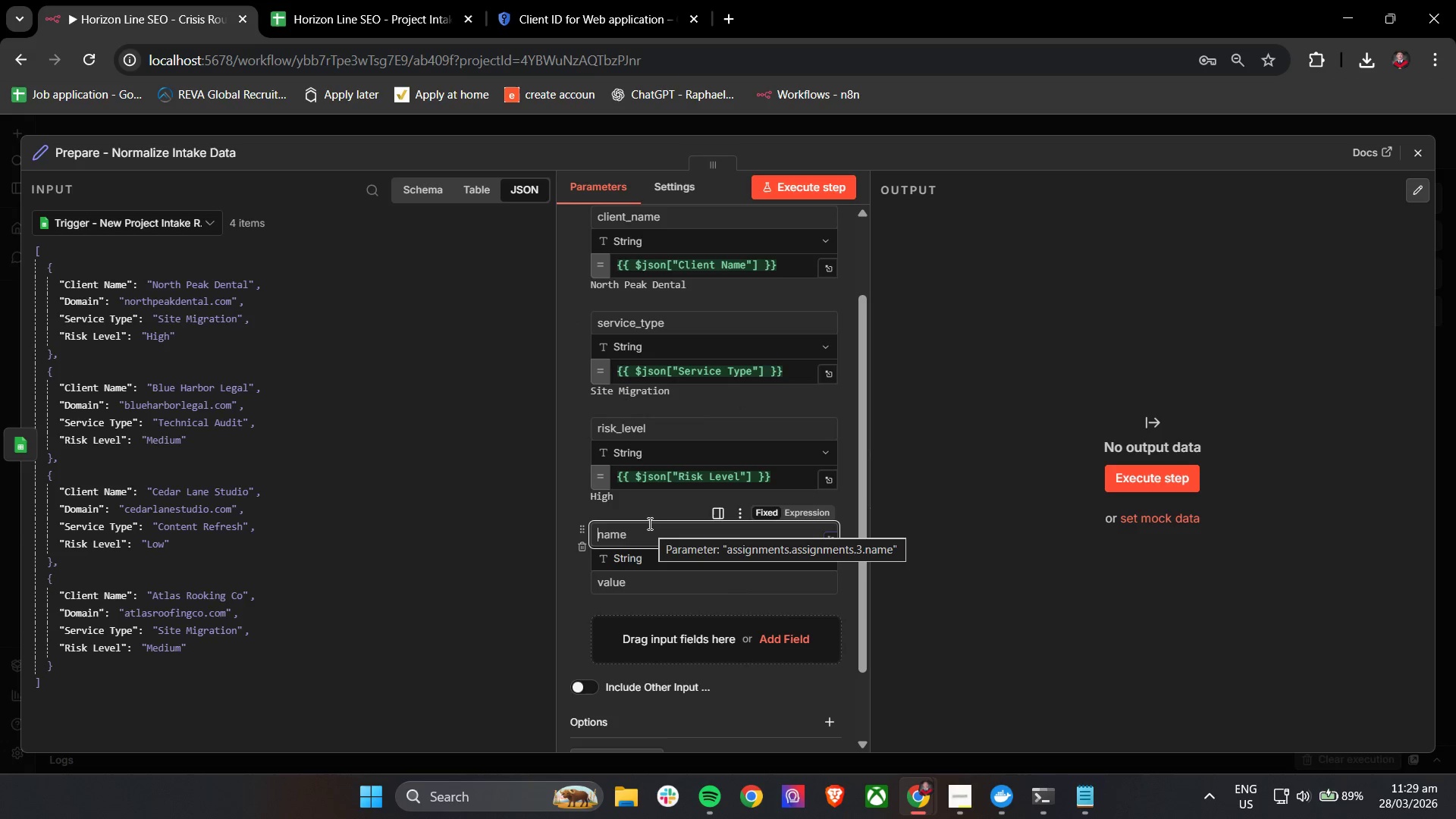 
type(domain)
 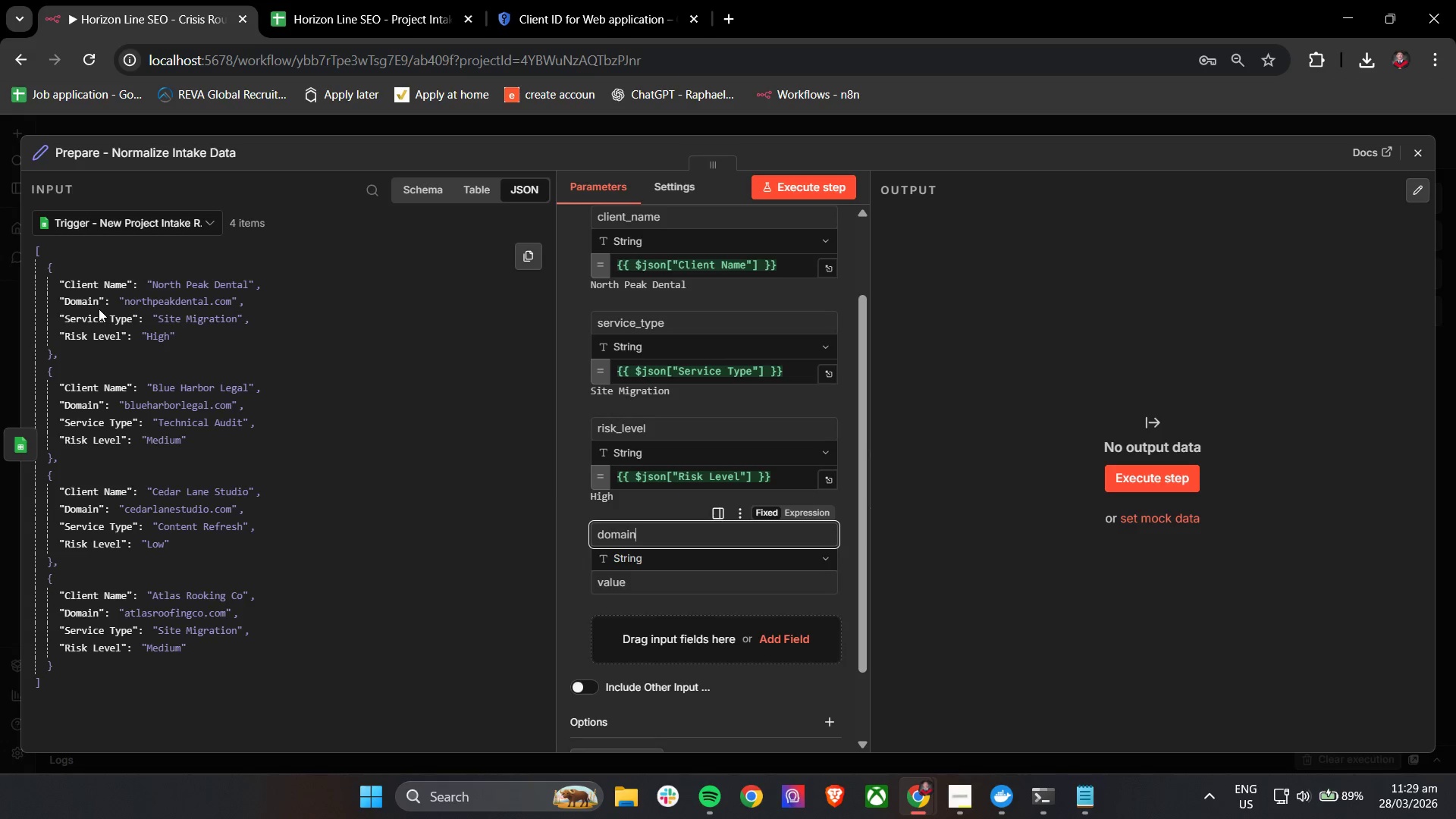 
left_click([576, 594])
 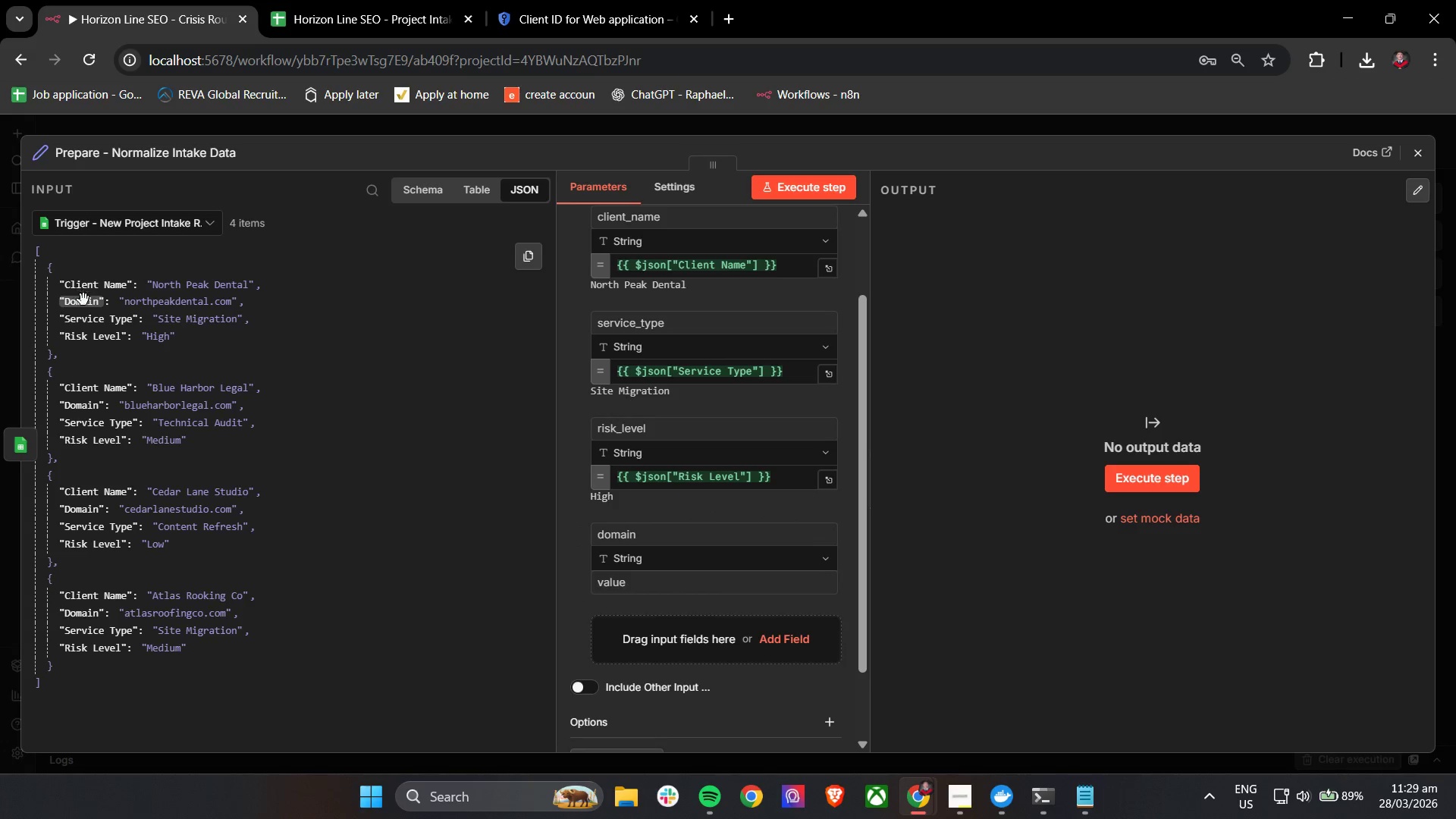 
left_click_drag(start_coordinate=[86, 302], to_coordinate=[652, 592])
 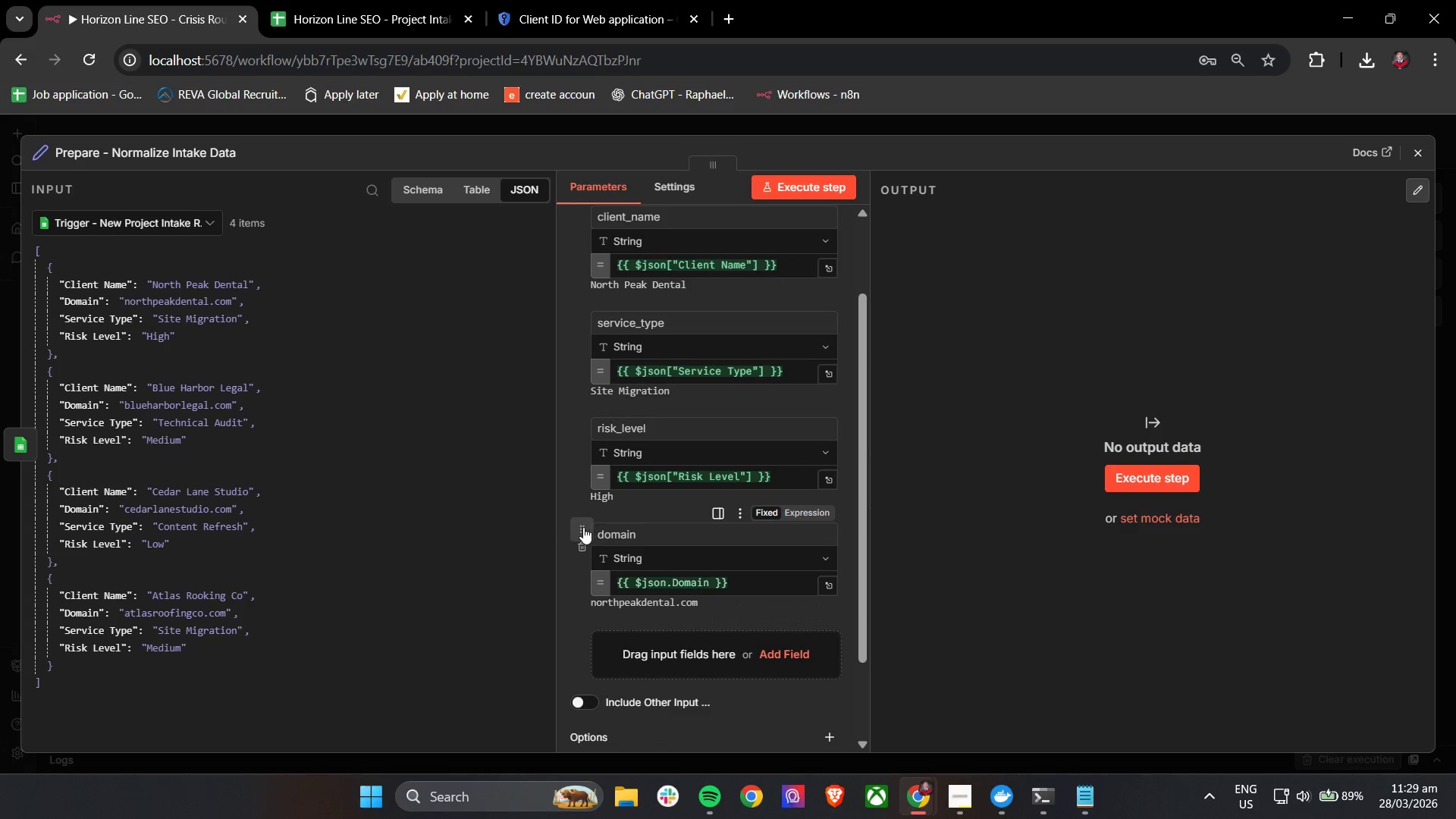 
left_click_drag(start_coordinate=[583, 527], to_coordinate=[587, 312])
 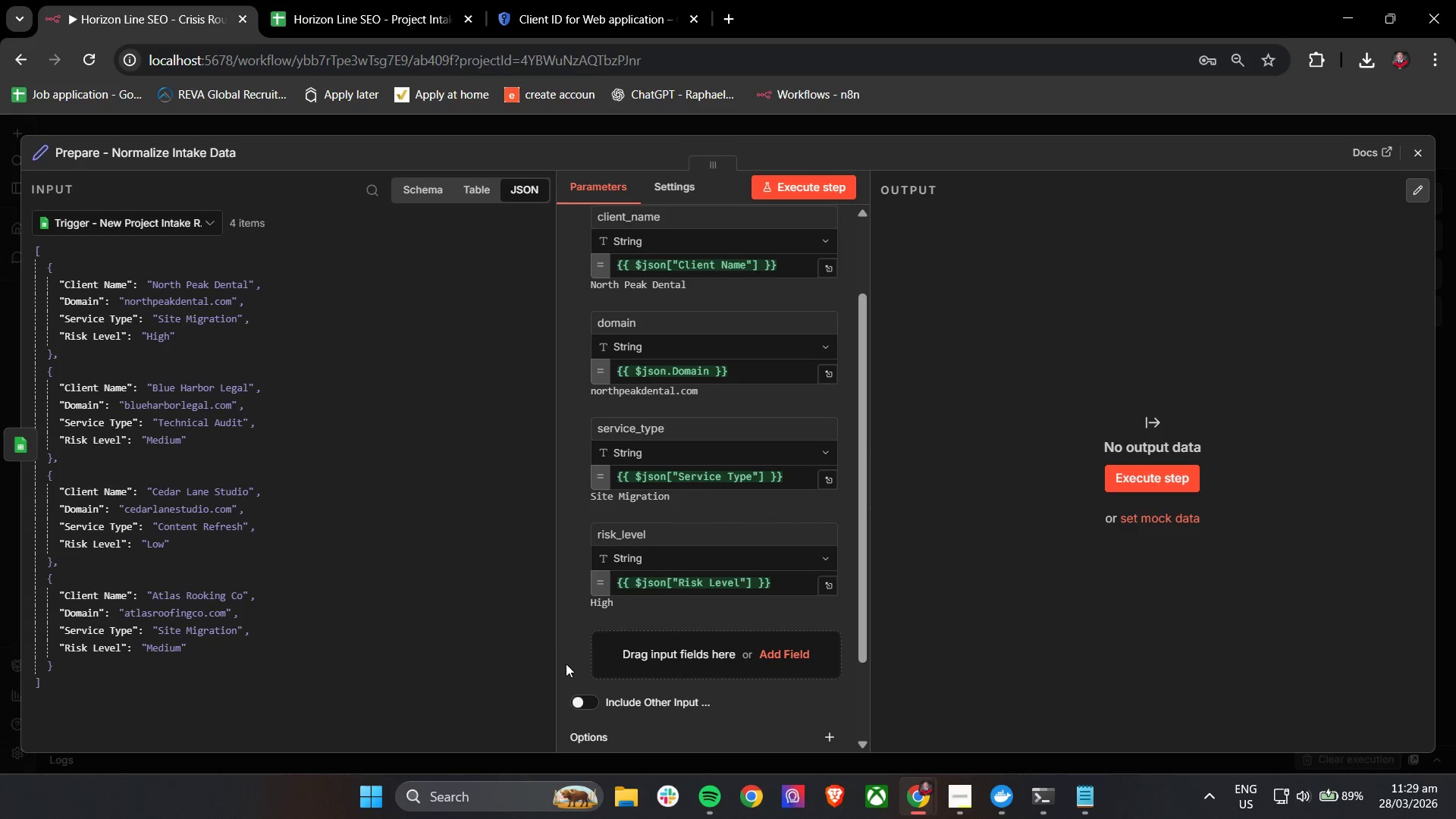 
scroll: coordinate [582, 649], scroll_direction: down, amount: 3.0
 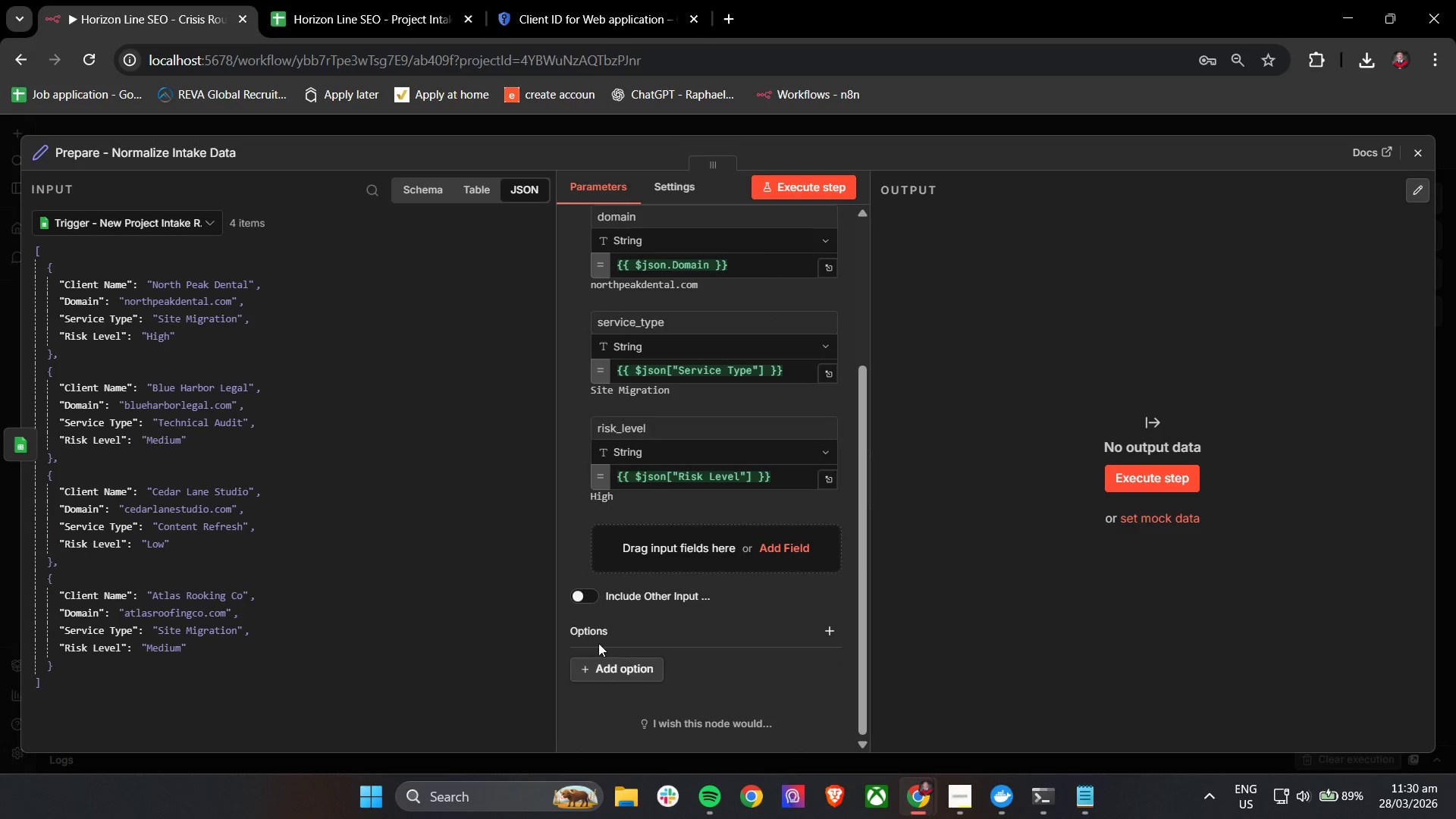 
left_click([601, 670])
 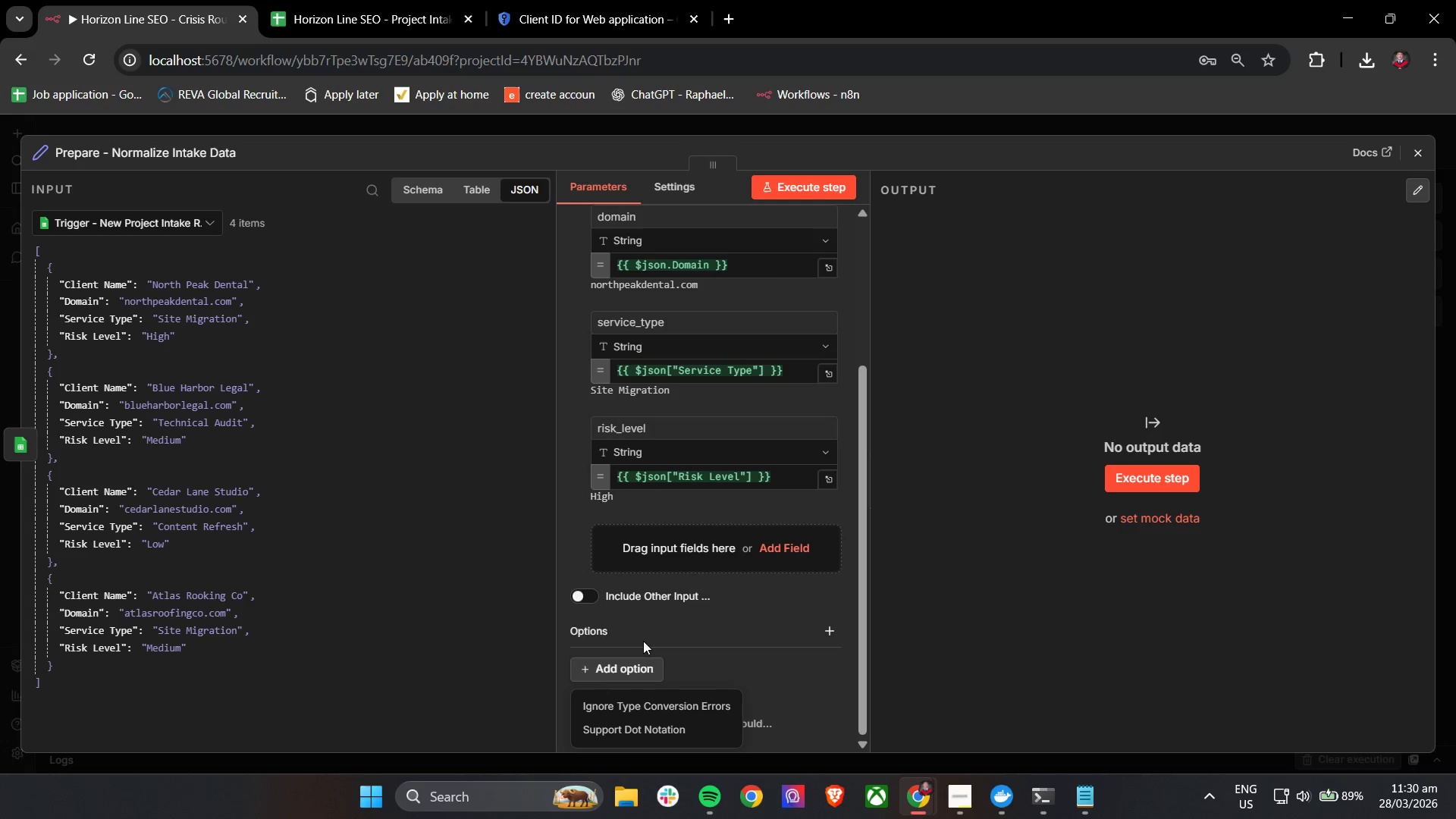 
mouse_move([714, 595])
 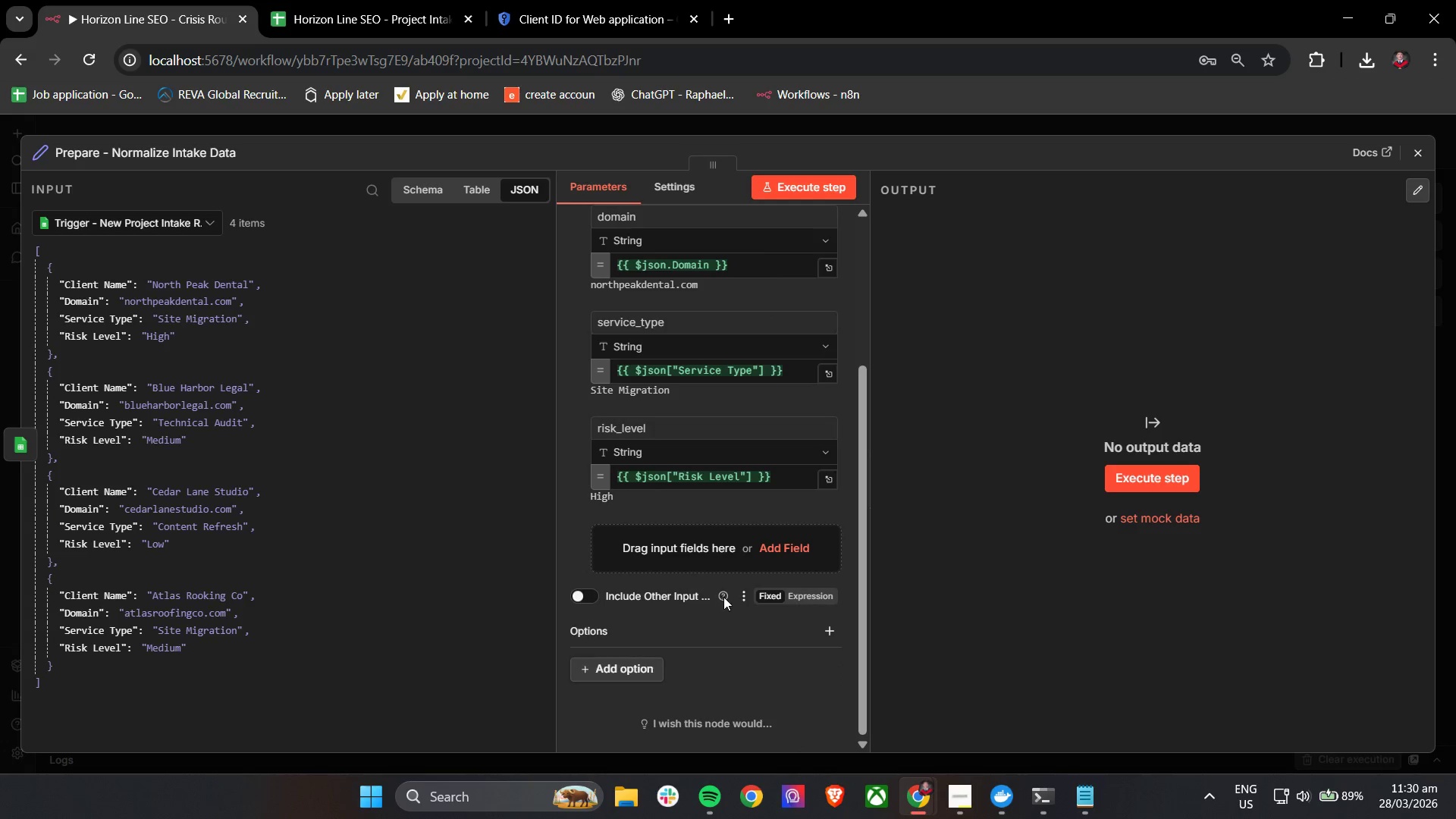 
double_click([723, 597])
 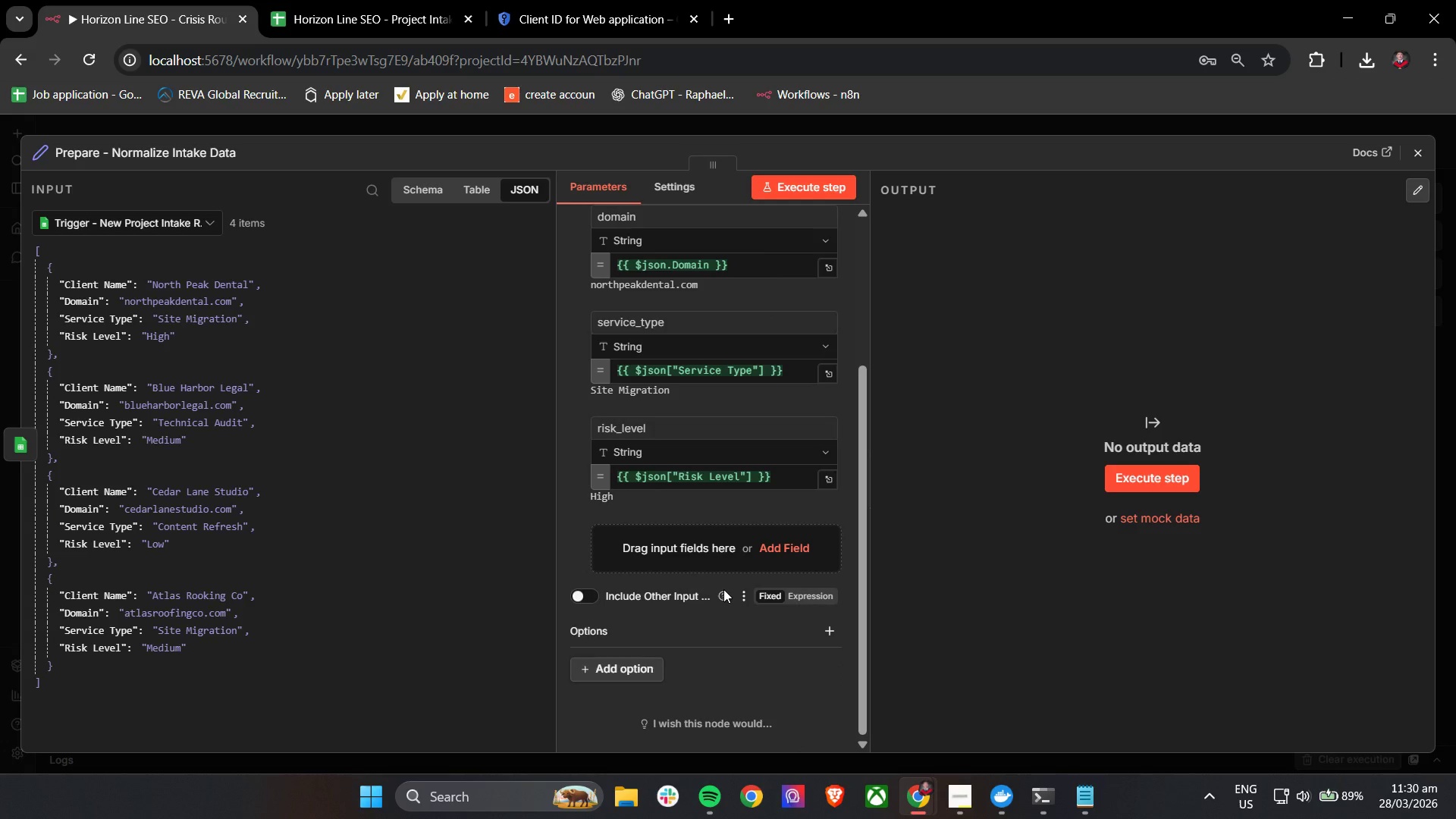 
left_click([723, 589])
 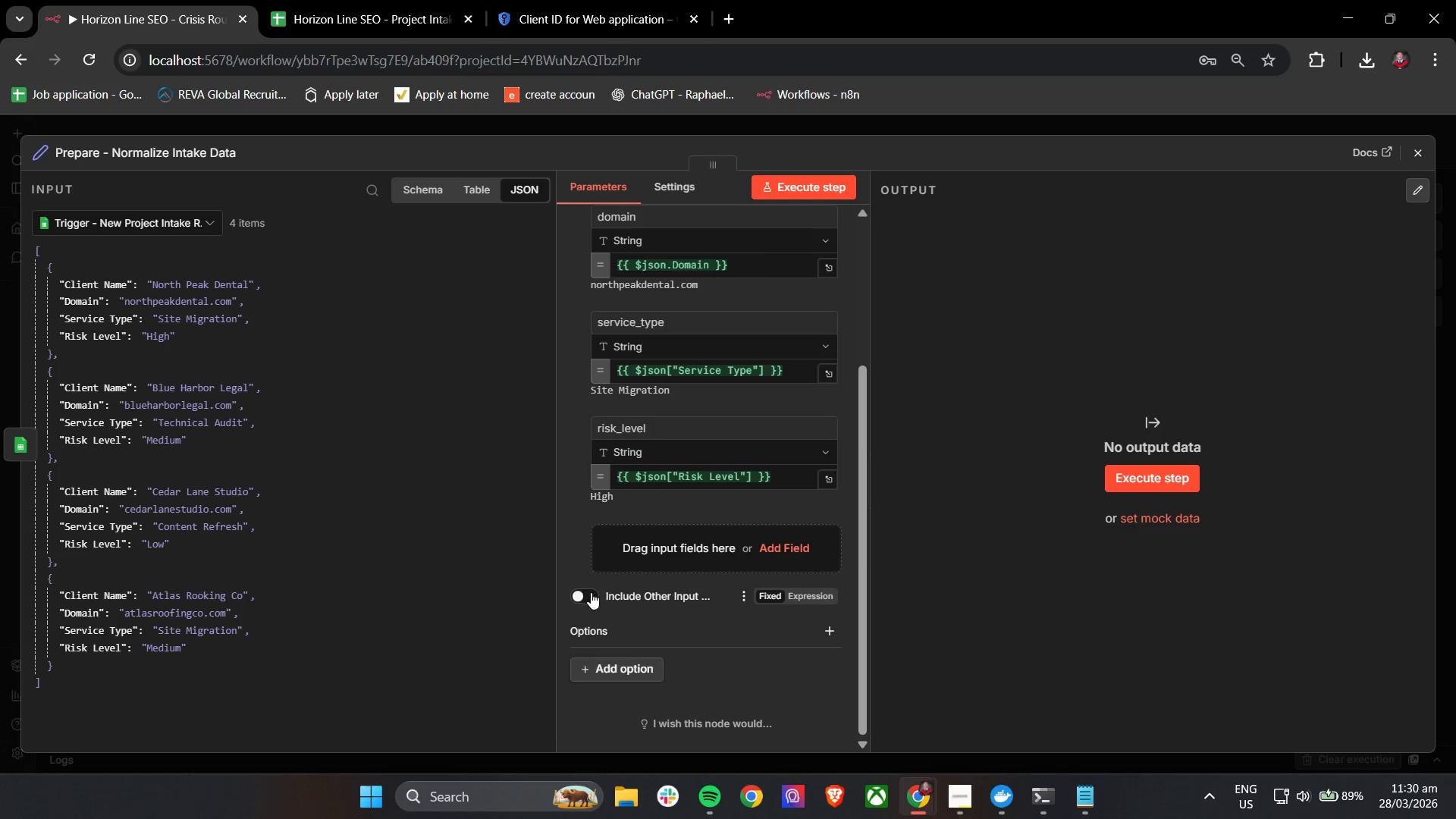 
left_click([587, 593])
 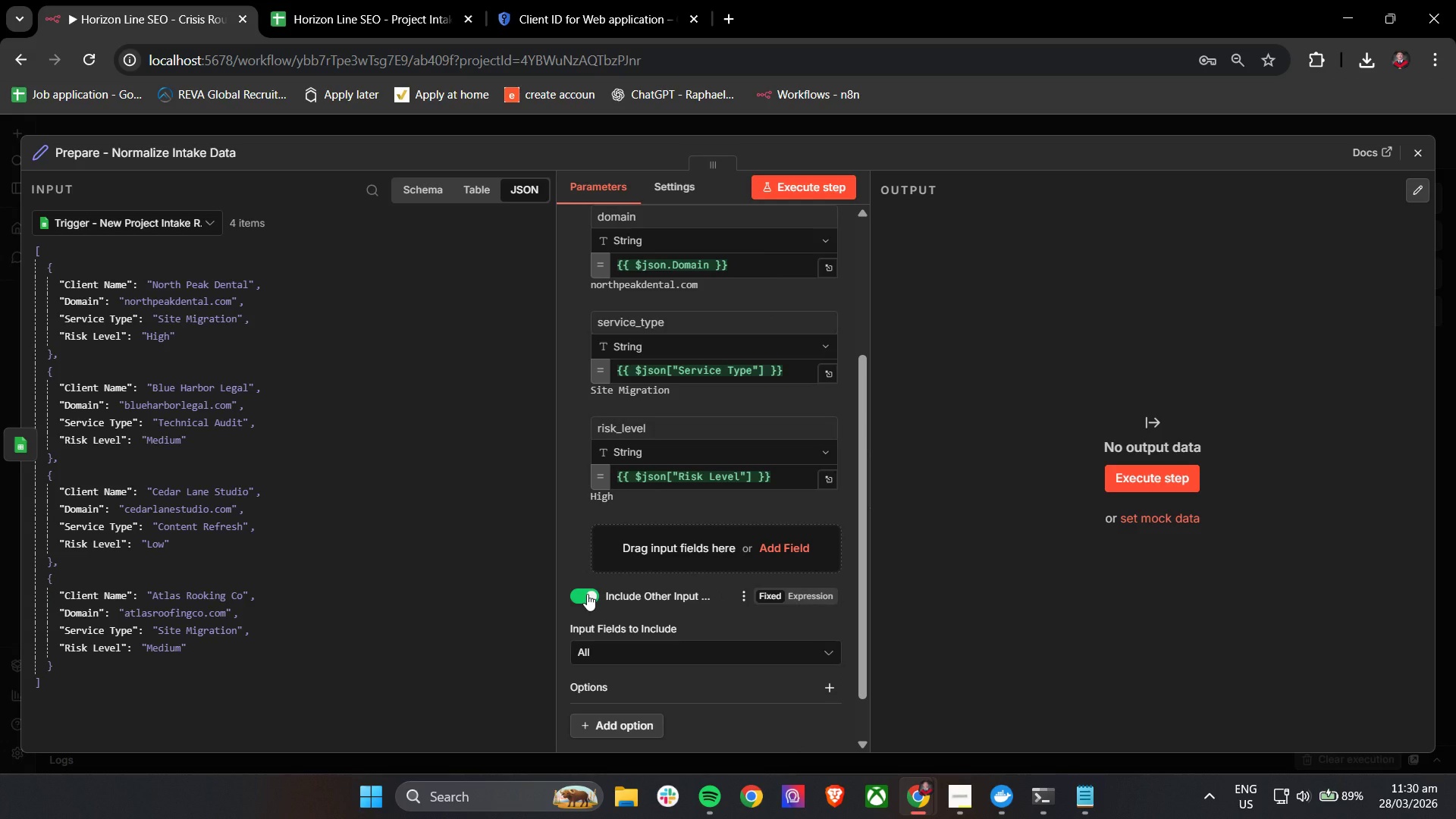 
left_click([587, 594])
 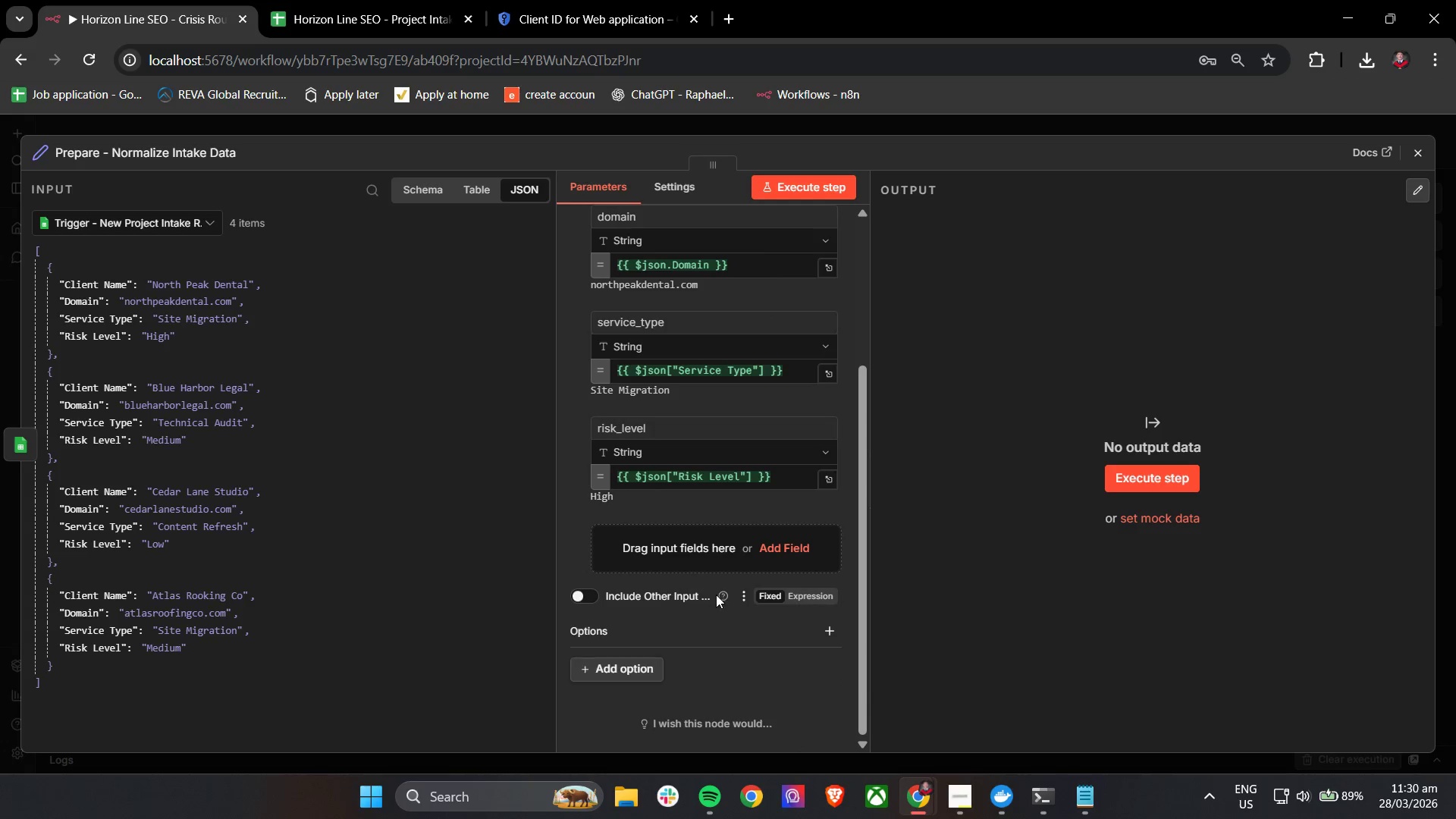 
left_click([720, 595])
 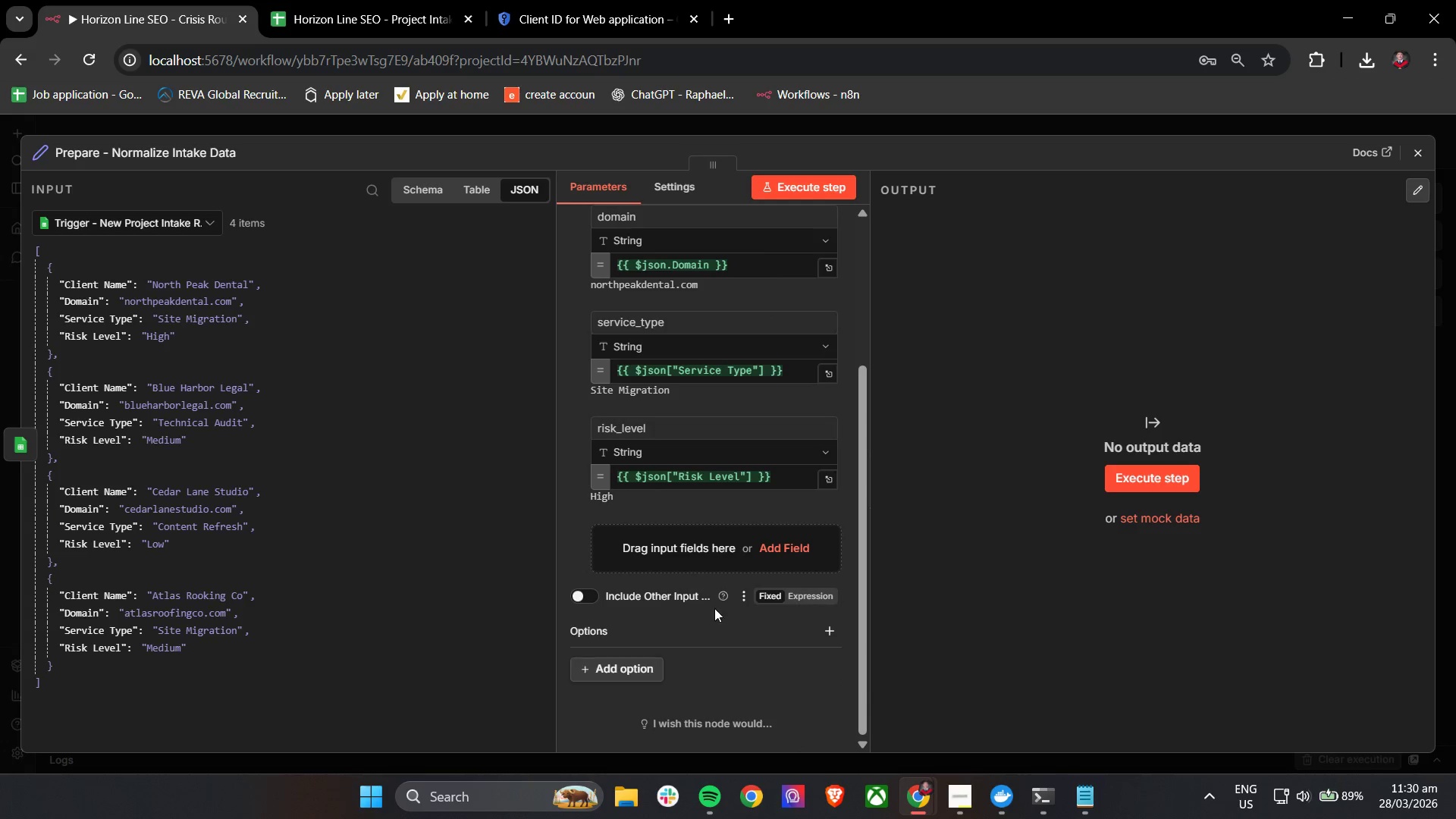 
mouse_move([719, 592])
 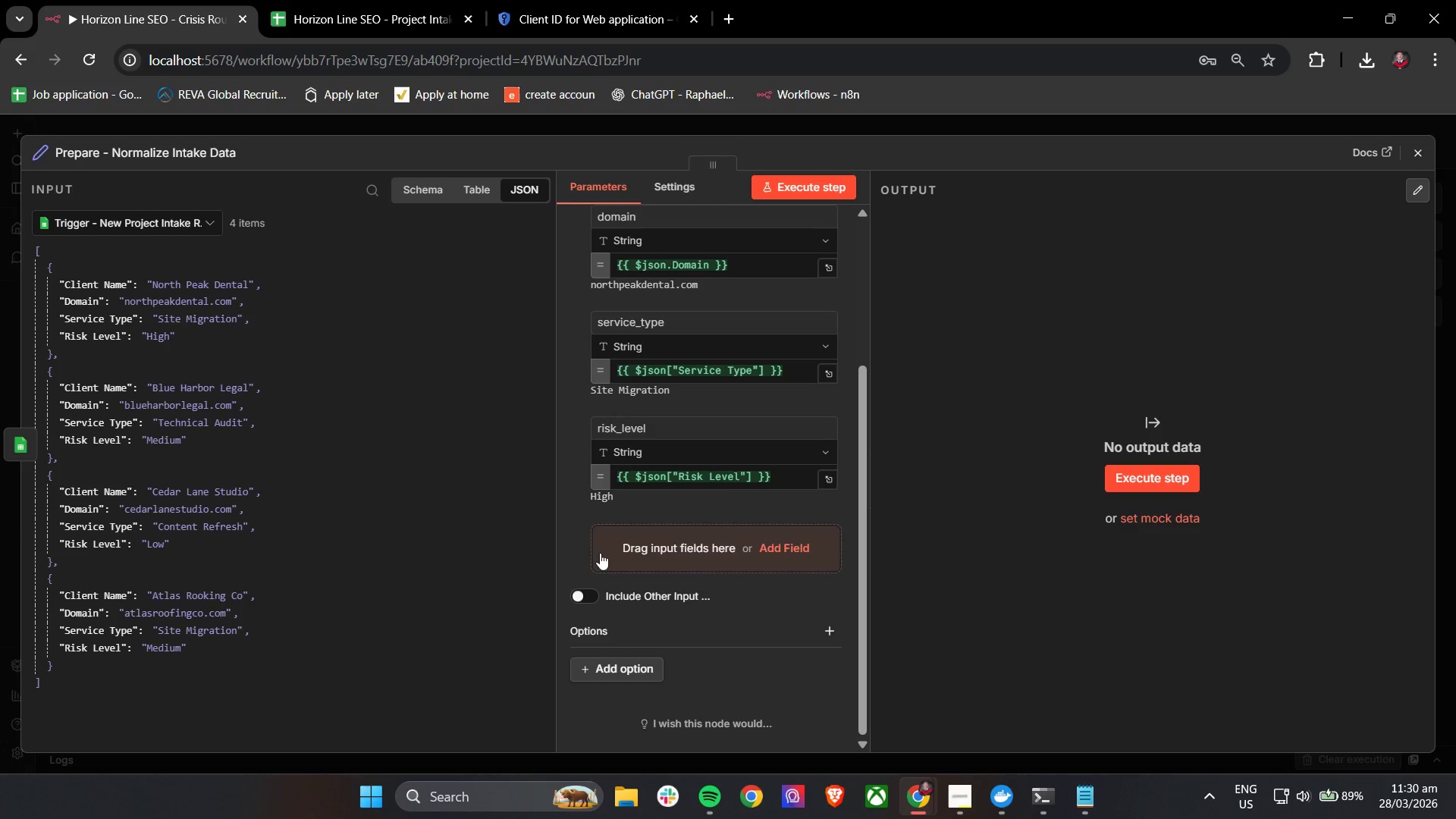 
left_click([574, 419])
 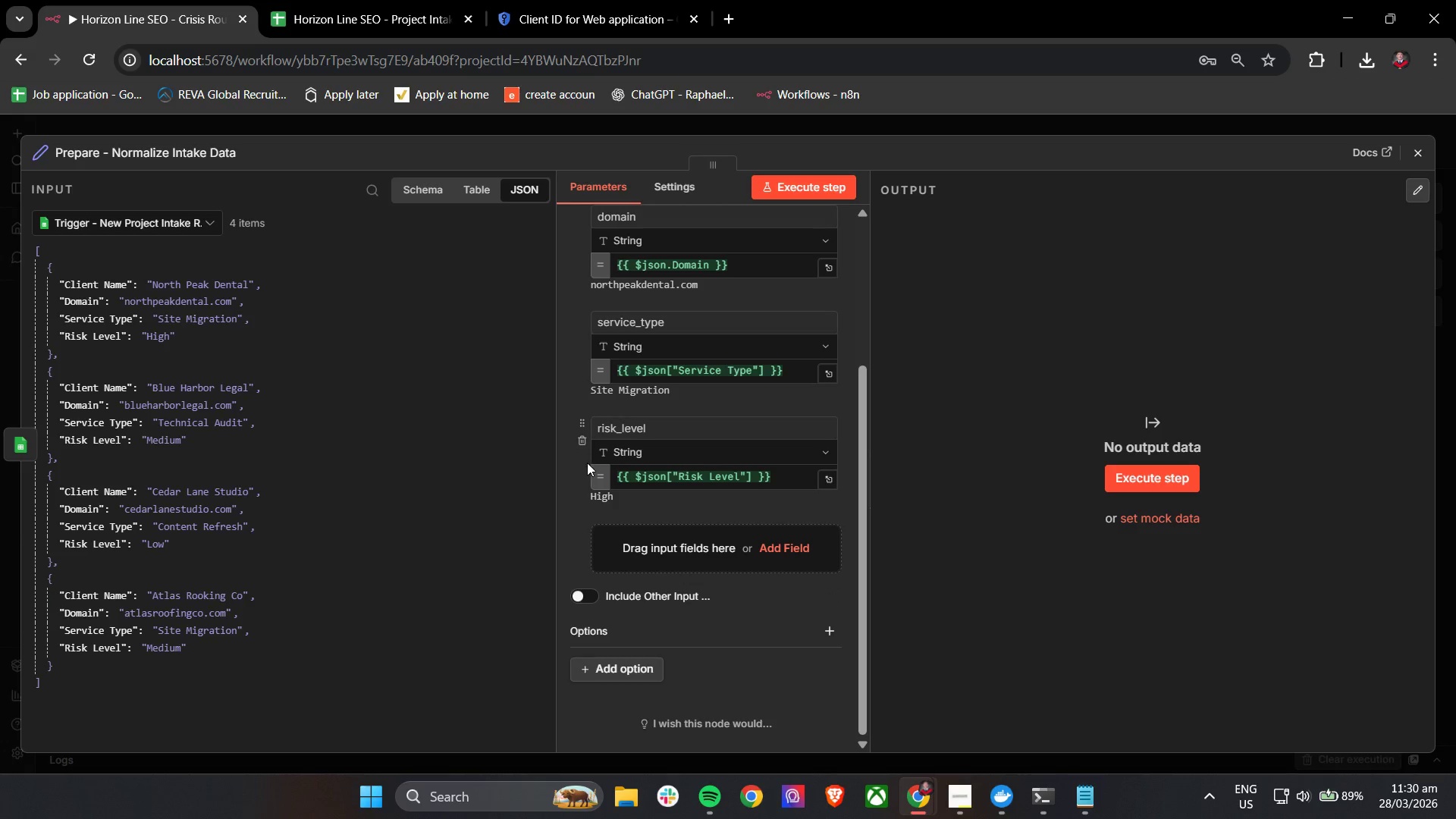 
scroll: coordinate [582, 460], scroll_direction: up, amount: 6.0
 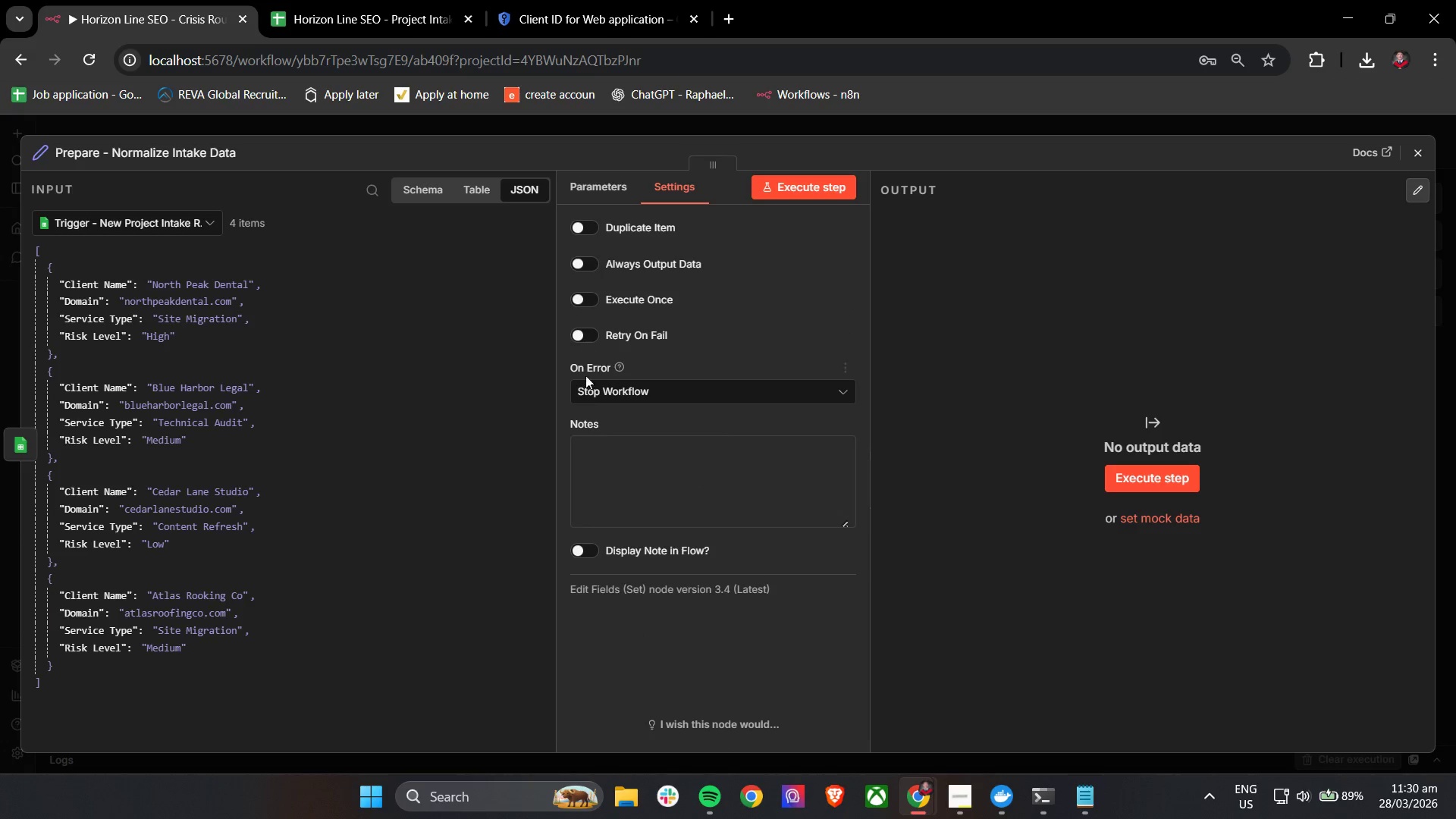 
left_click([613, 382])
 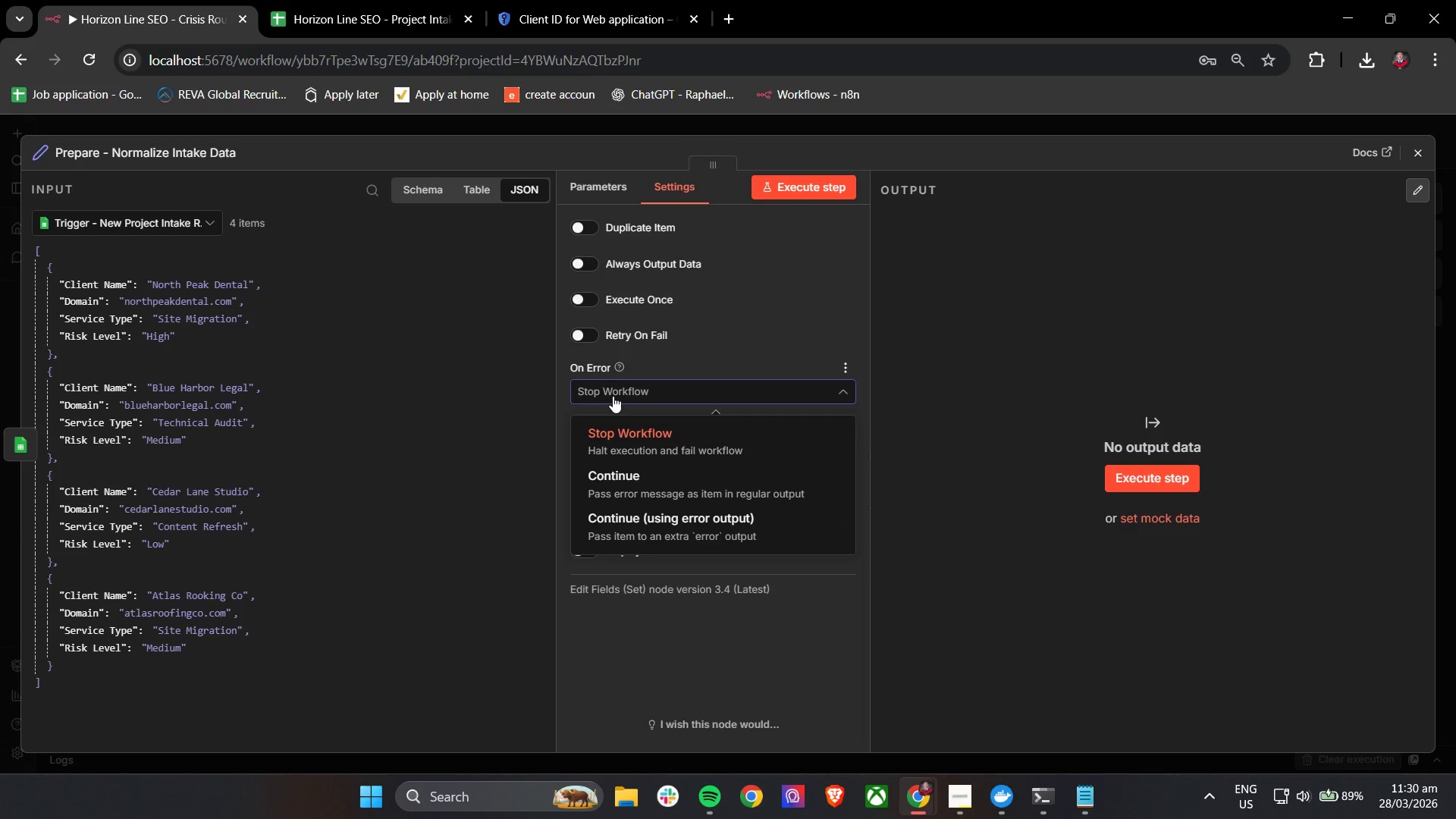 
left_click([613, 396])
 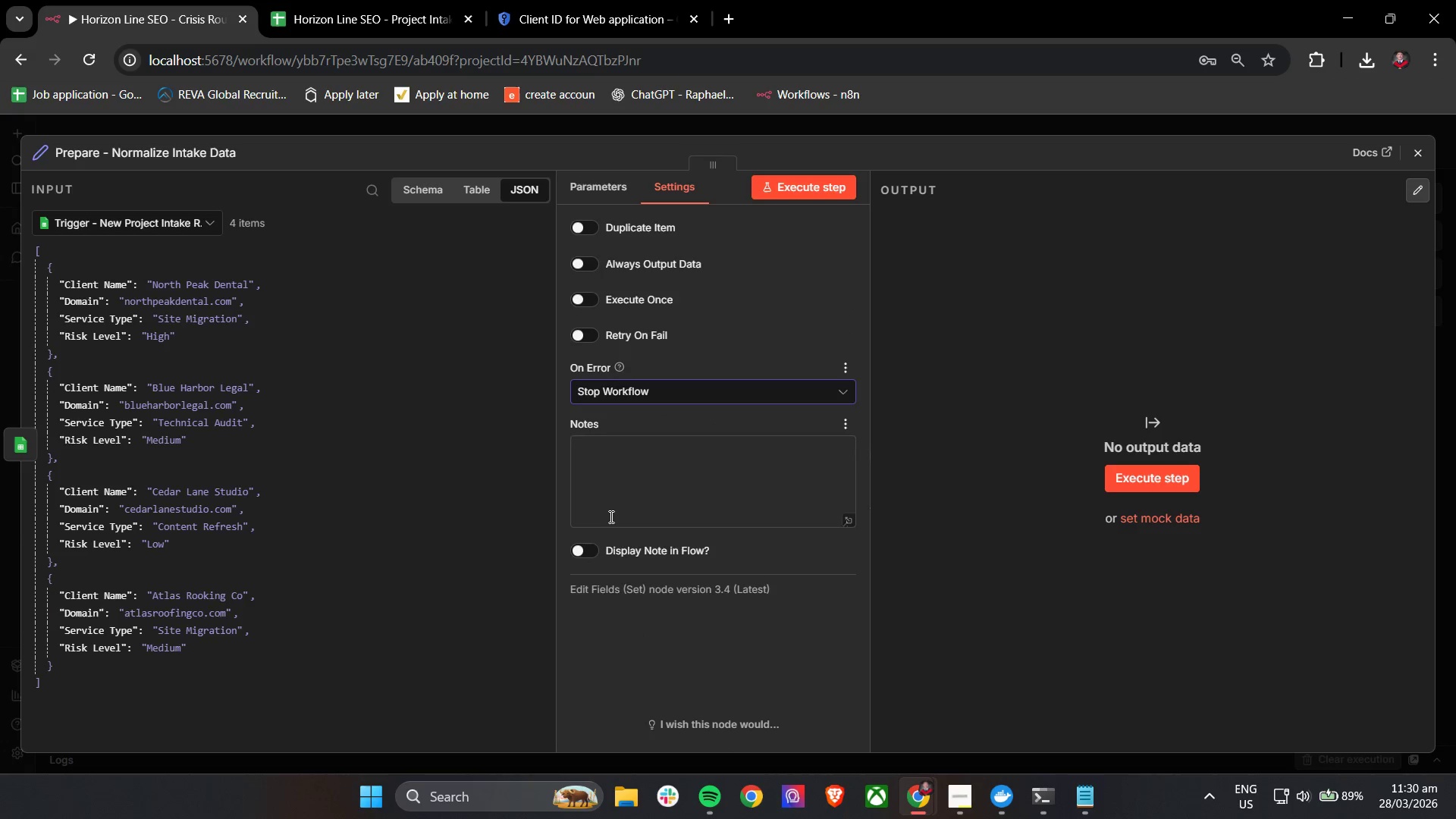 
scroll: coordinate [613, 514], scroll_direction: down, amount: 2.0
 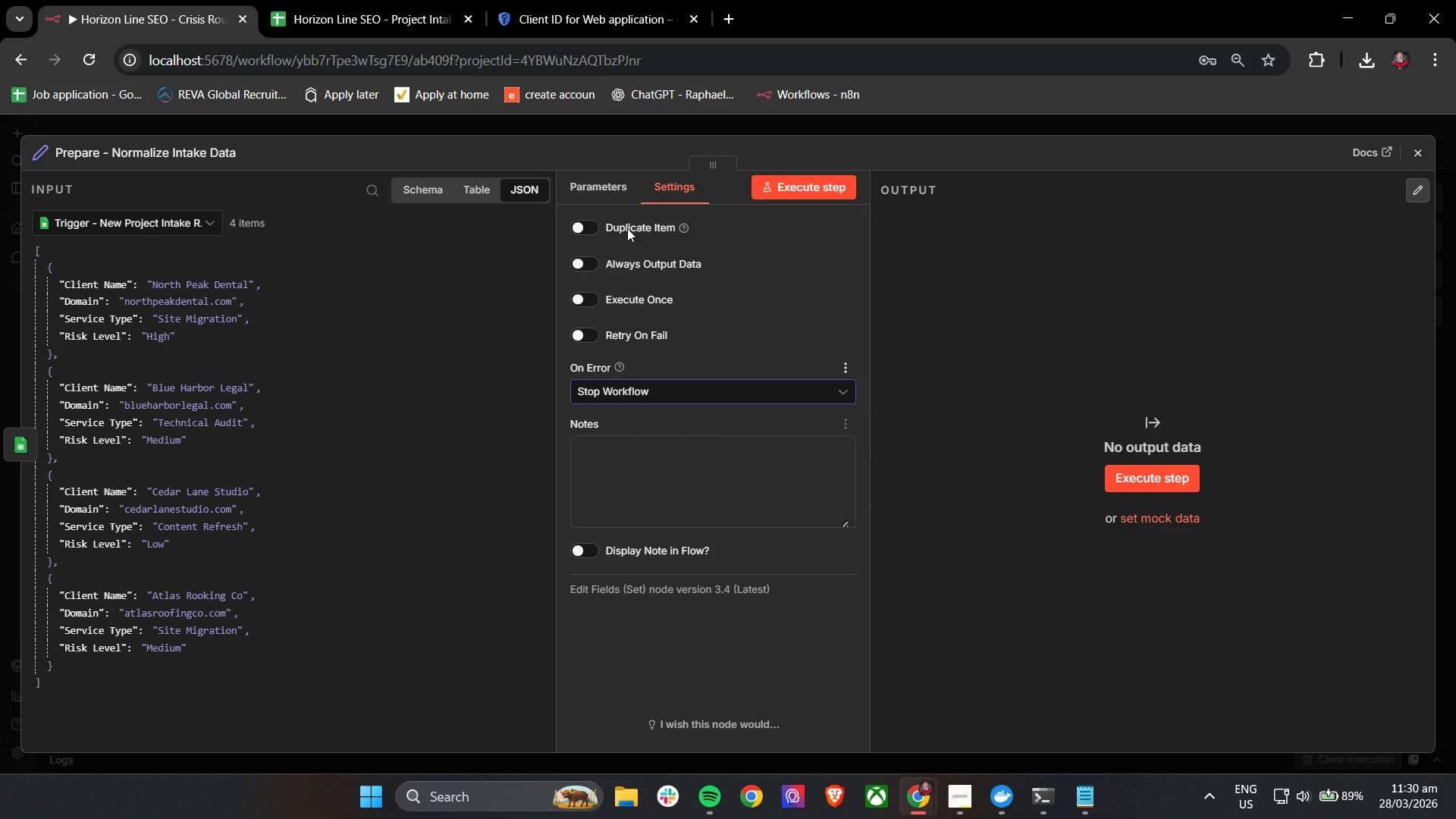 
left_click([600, 185])
 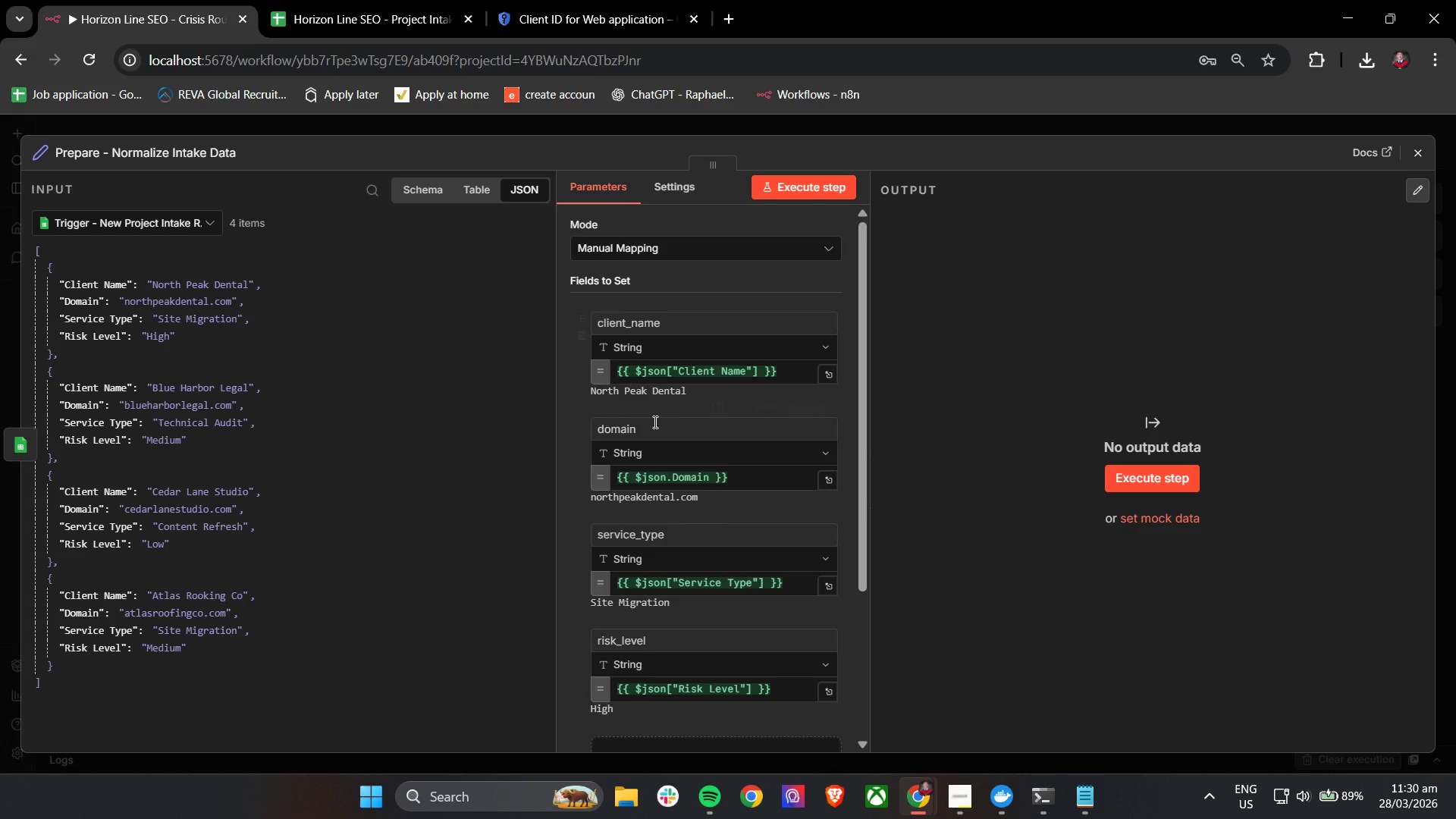 
scroll: coordinate [667, 447], scroll_direction: up, amount: 2.0
 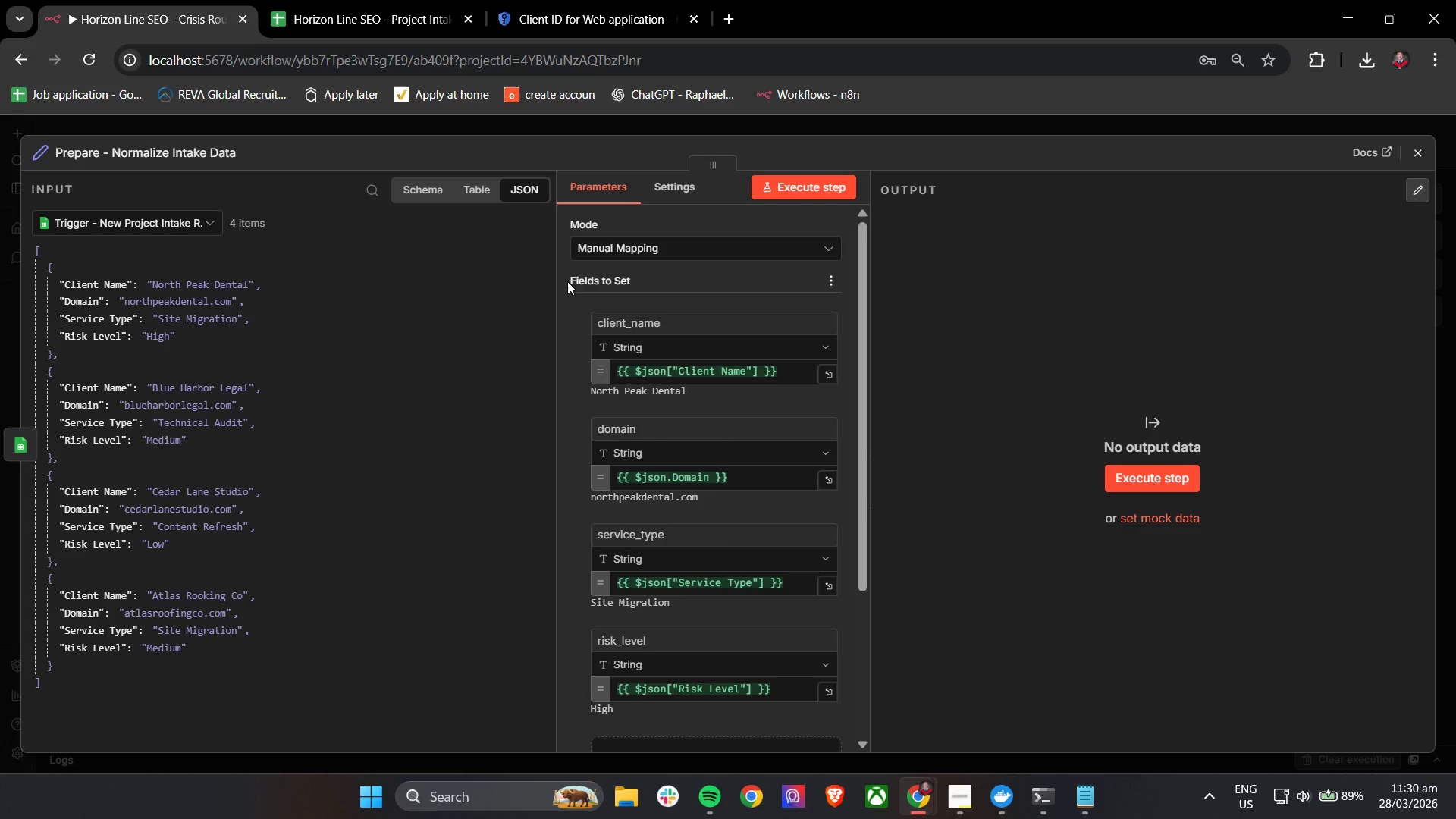 
left_click([567, 281])
 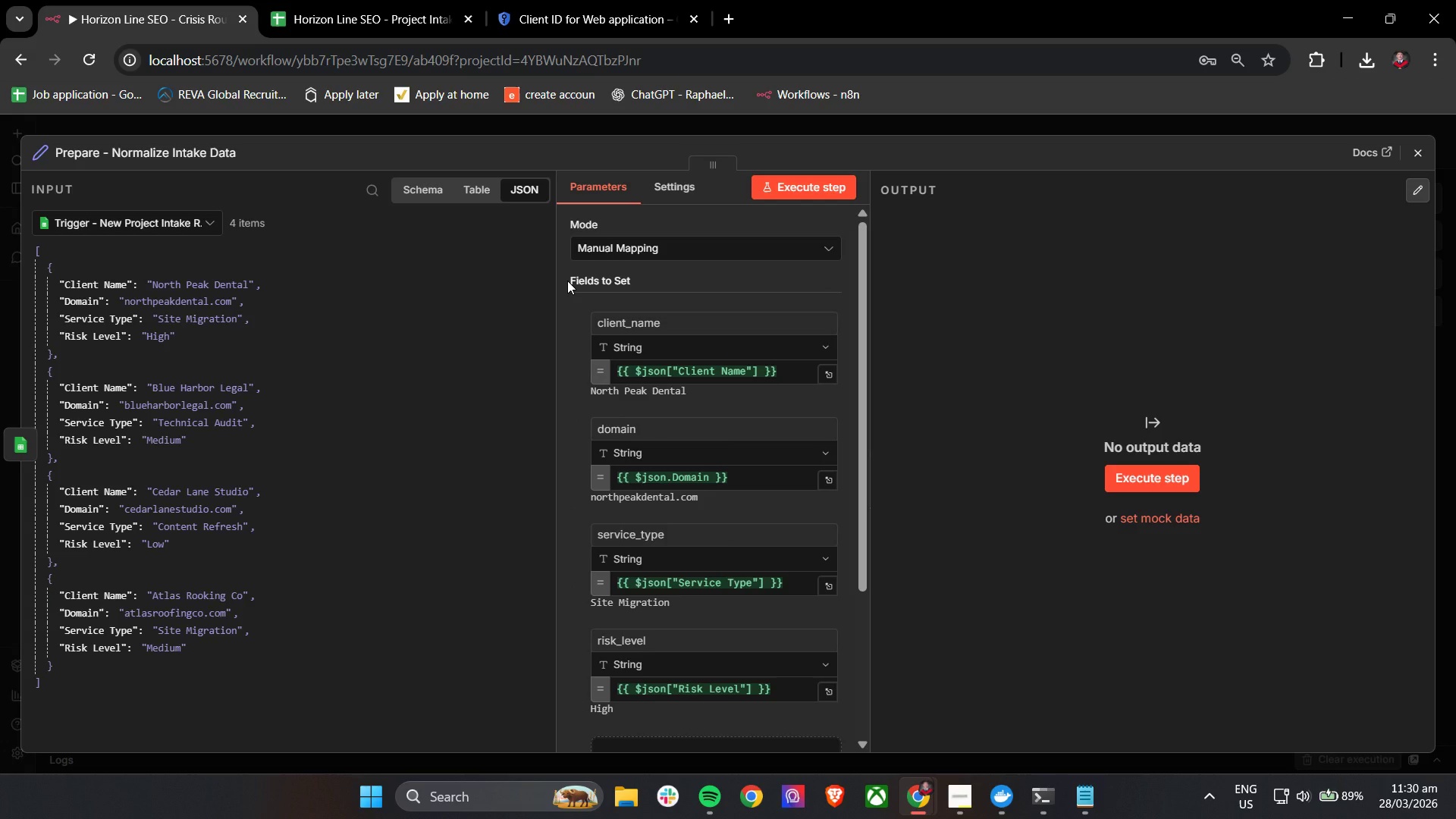 
left_click([601, 242])
 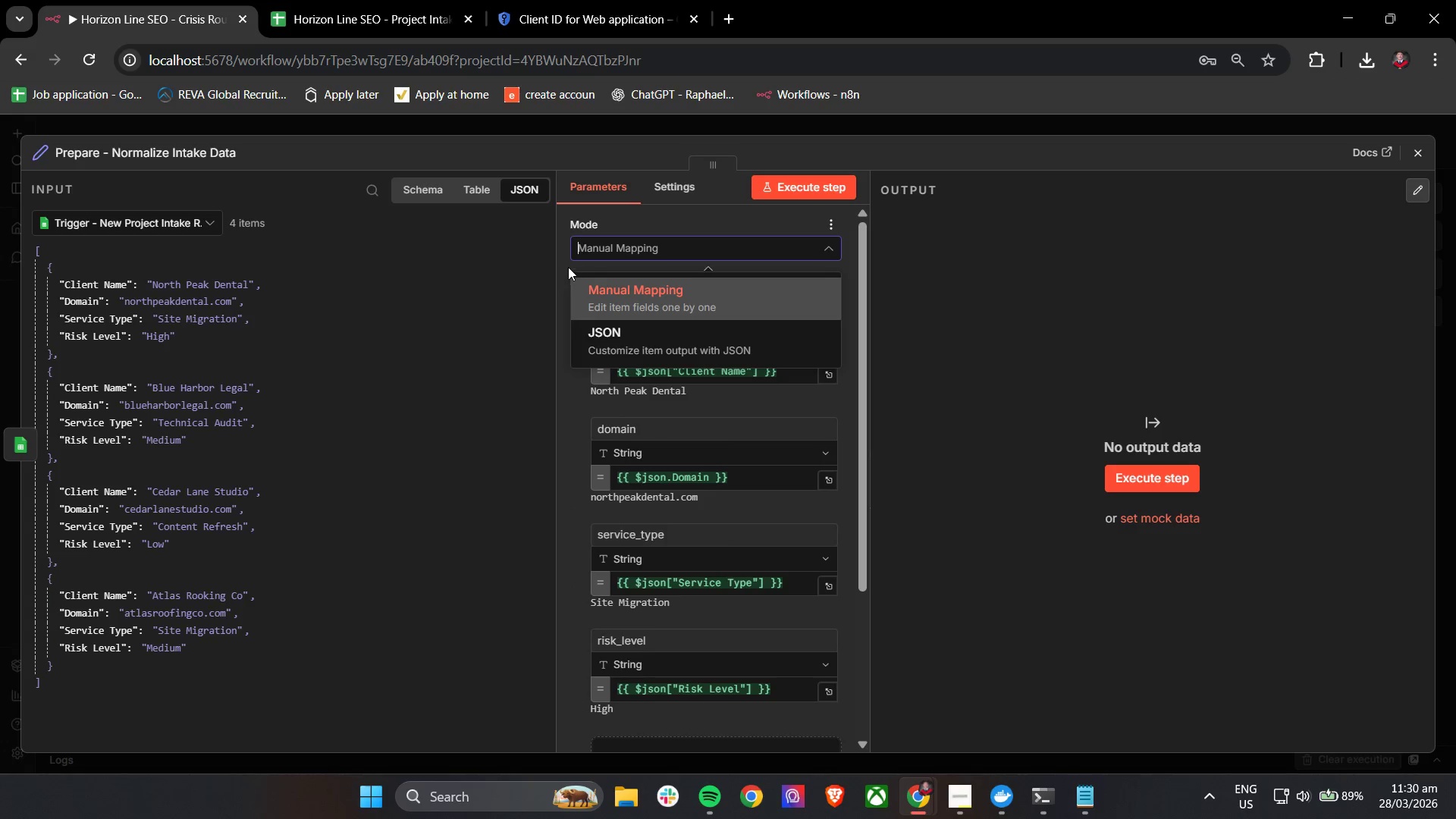 
left_click([562, 263])
 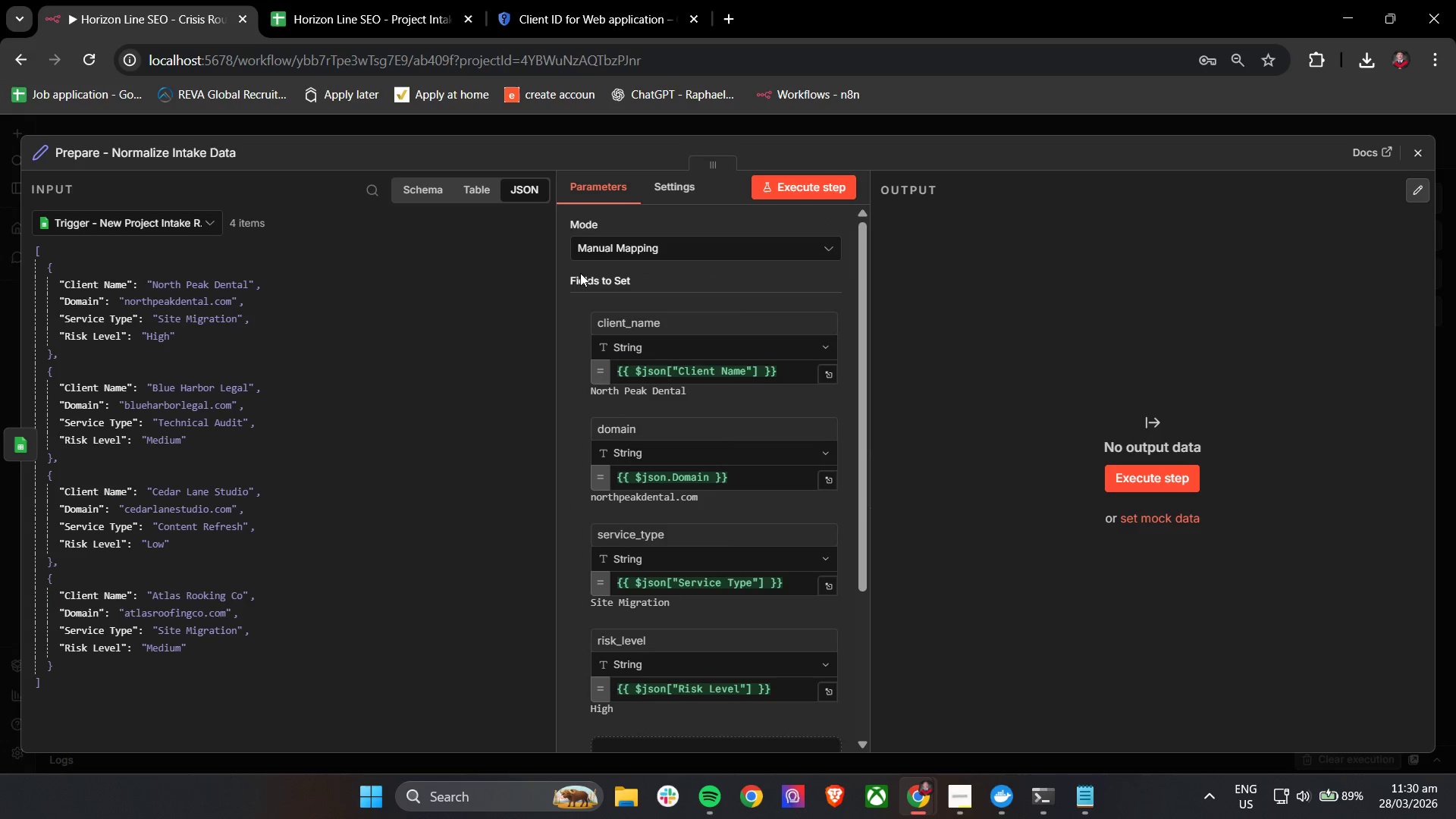 
scroll: coordinate [629, 356], scroll_direction: down, amount: 1.0
 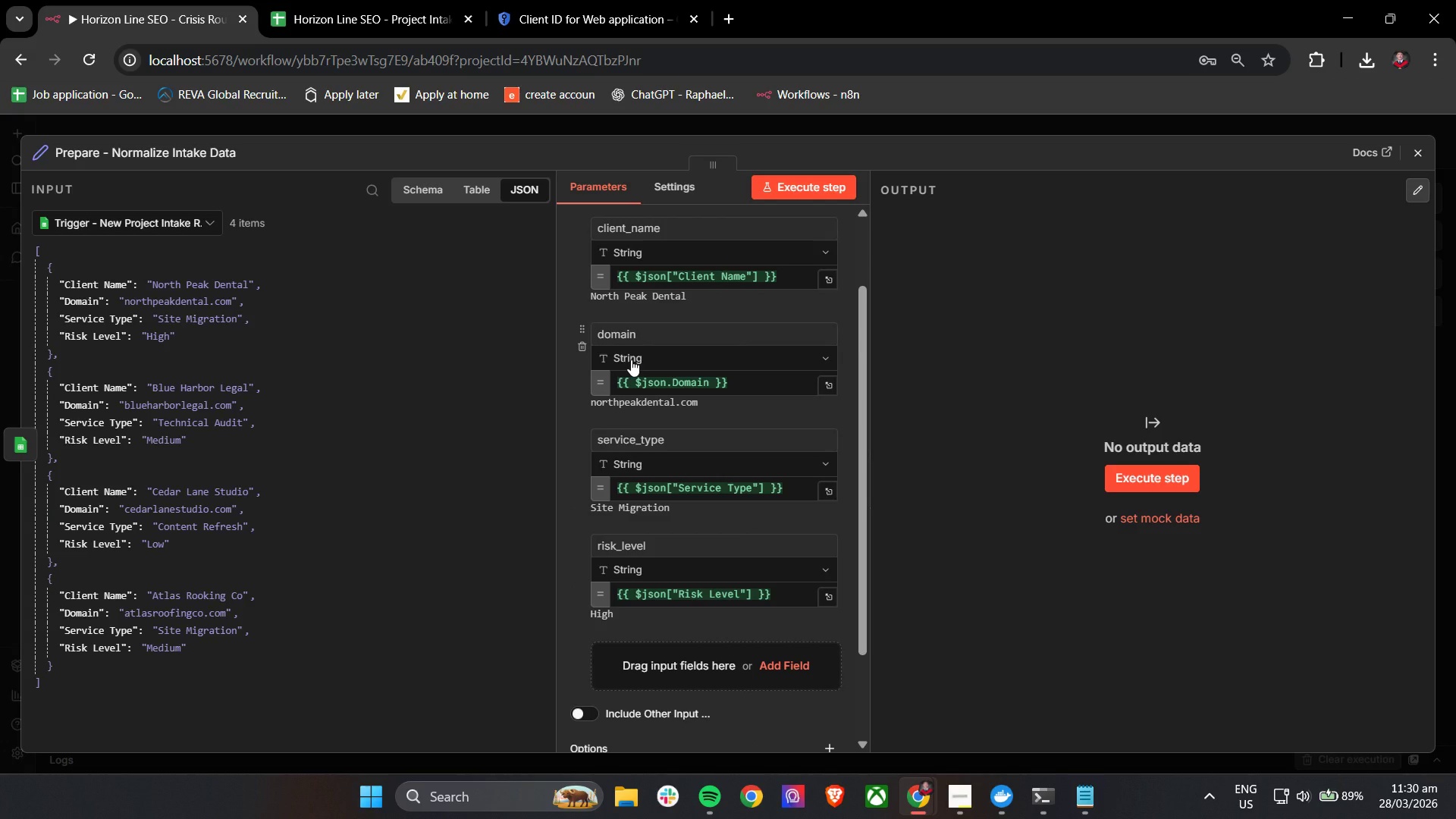 
wait(9.08)
 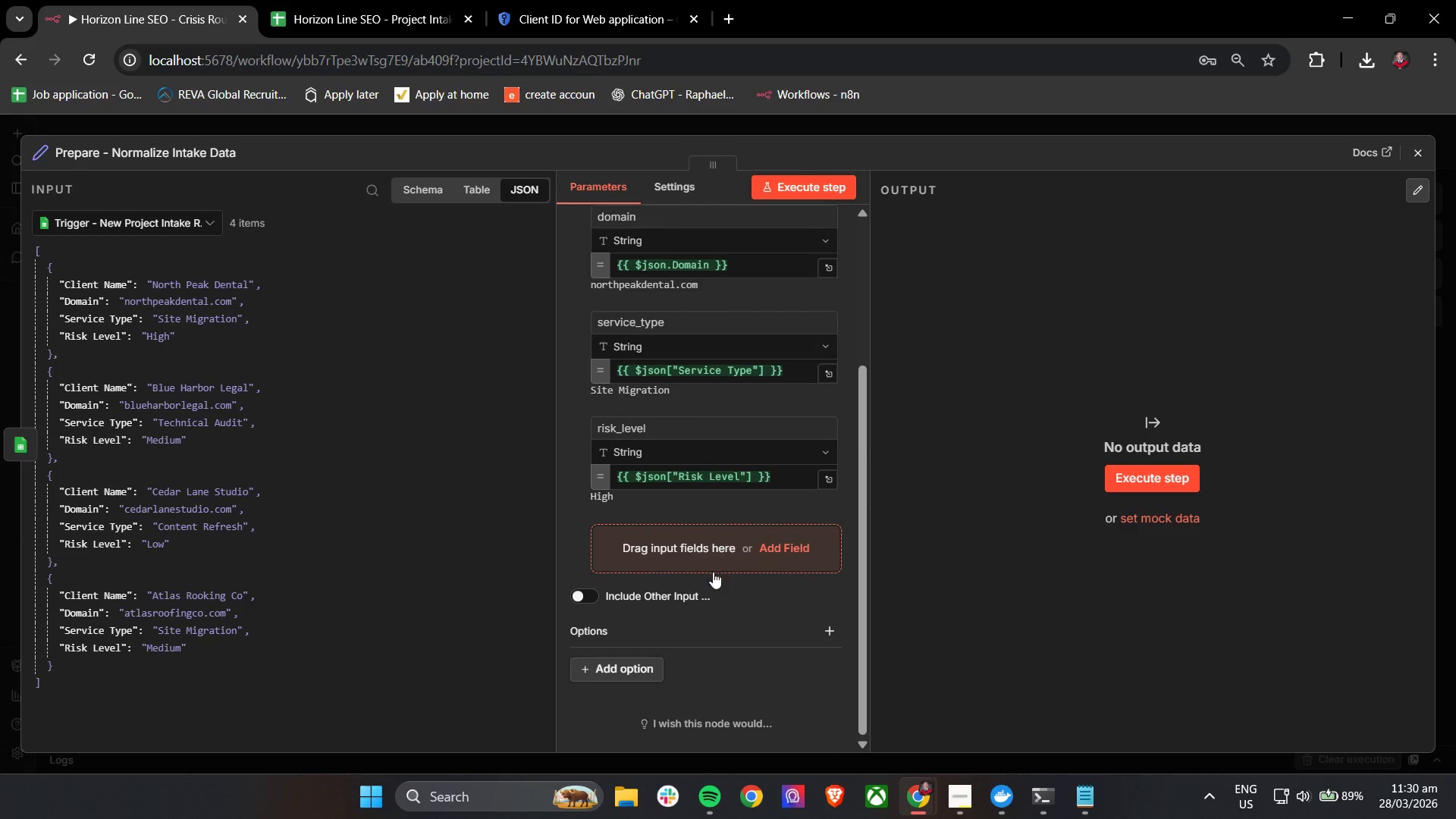 
left_click([695, 554])
 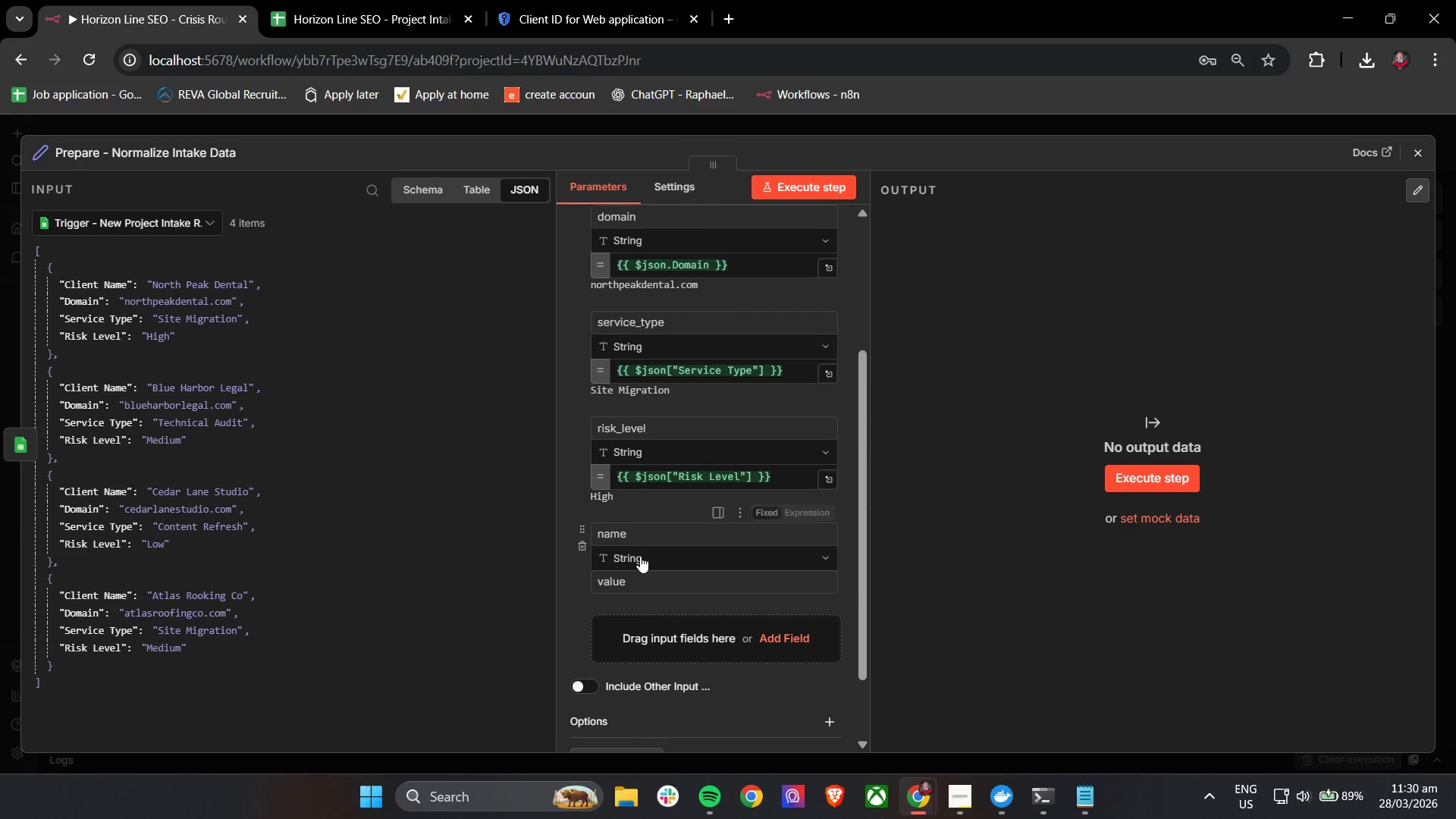 
scroll: coordinate [745, 557], scroll_direction: down, amount: 4.0
 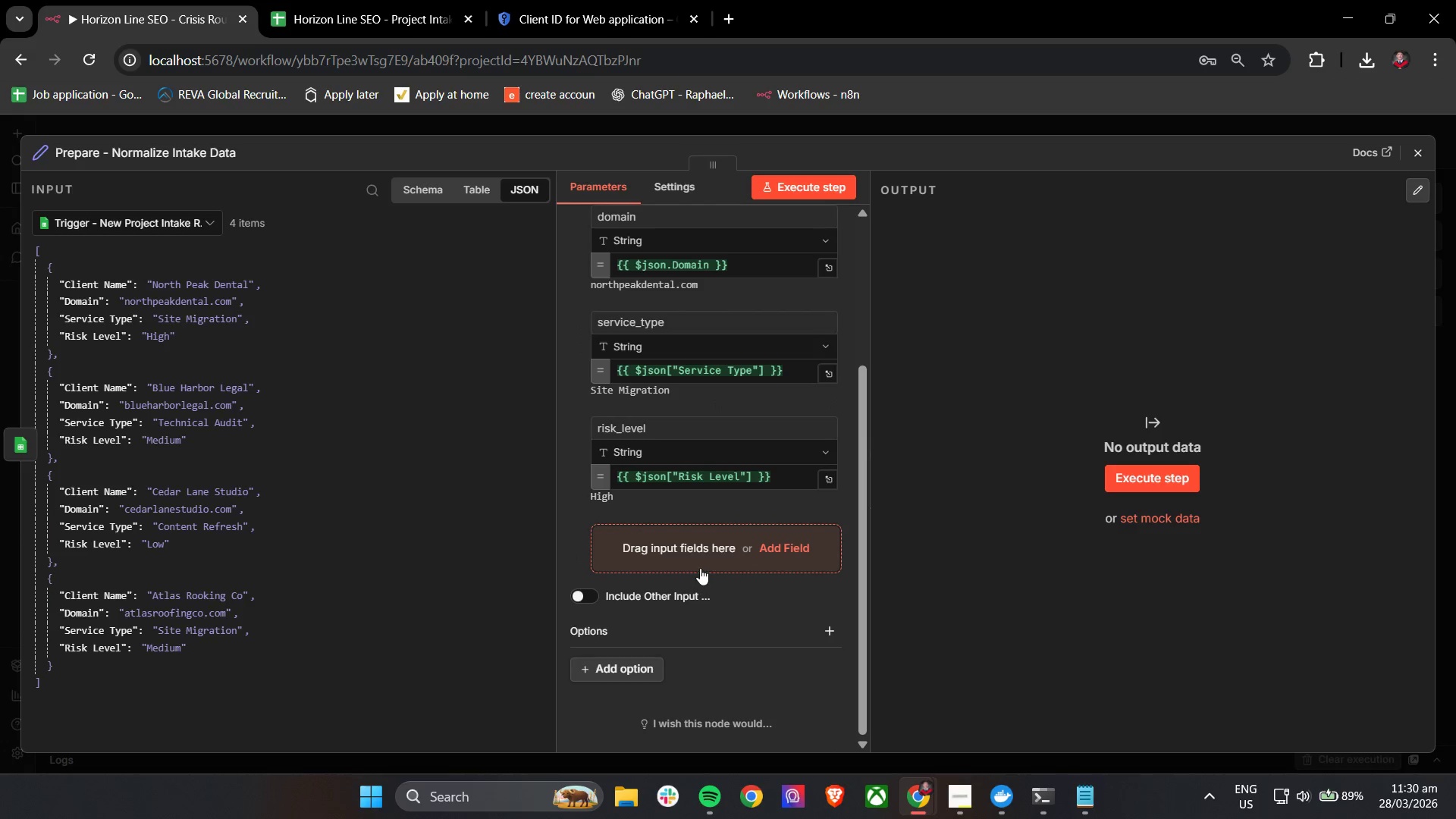 
left_click([629, 530])
 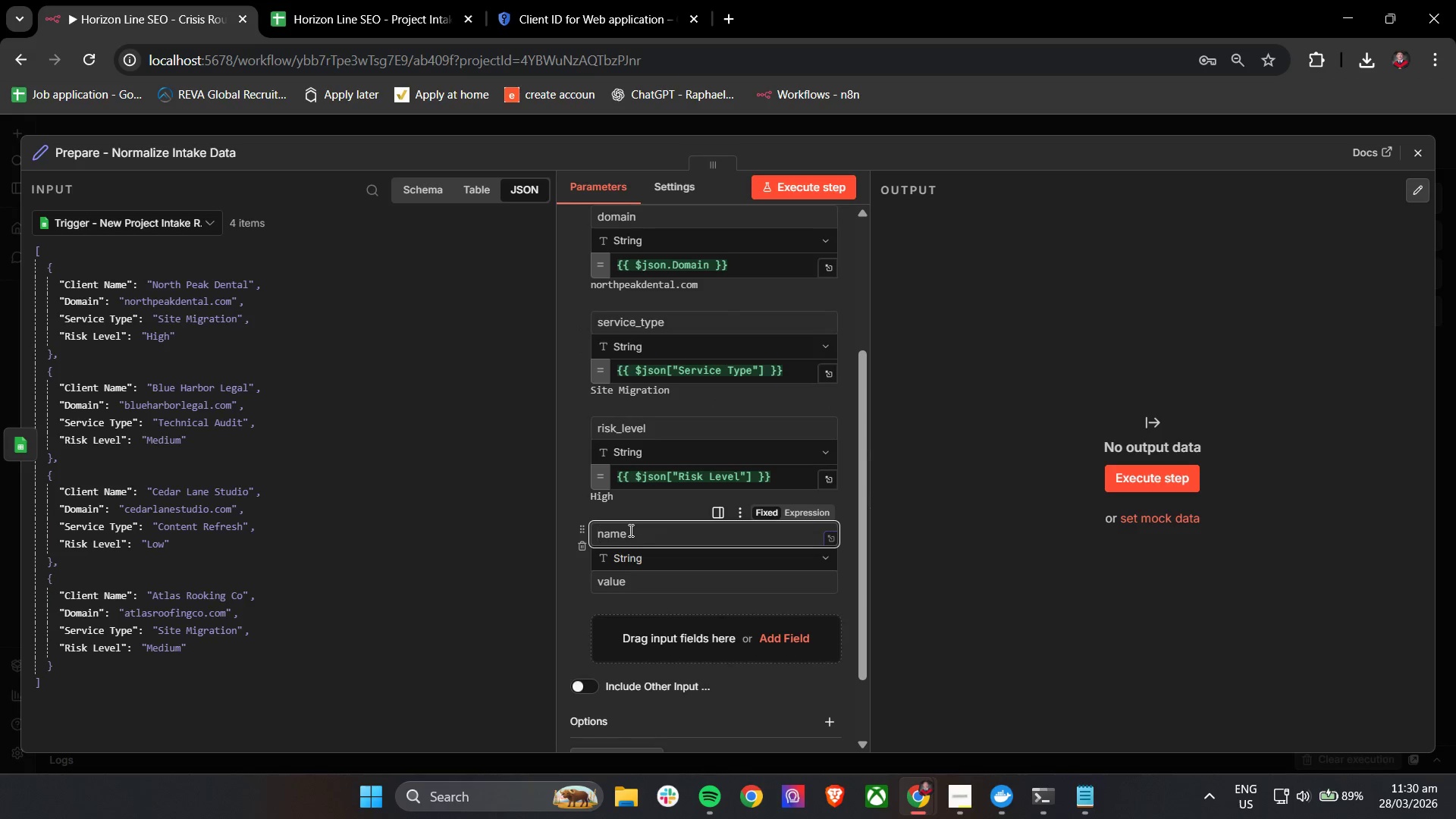 
type(sheet_link)
 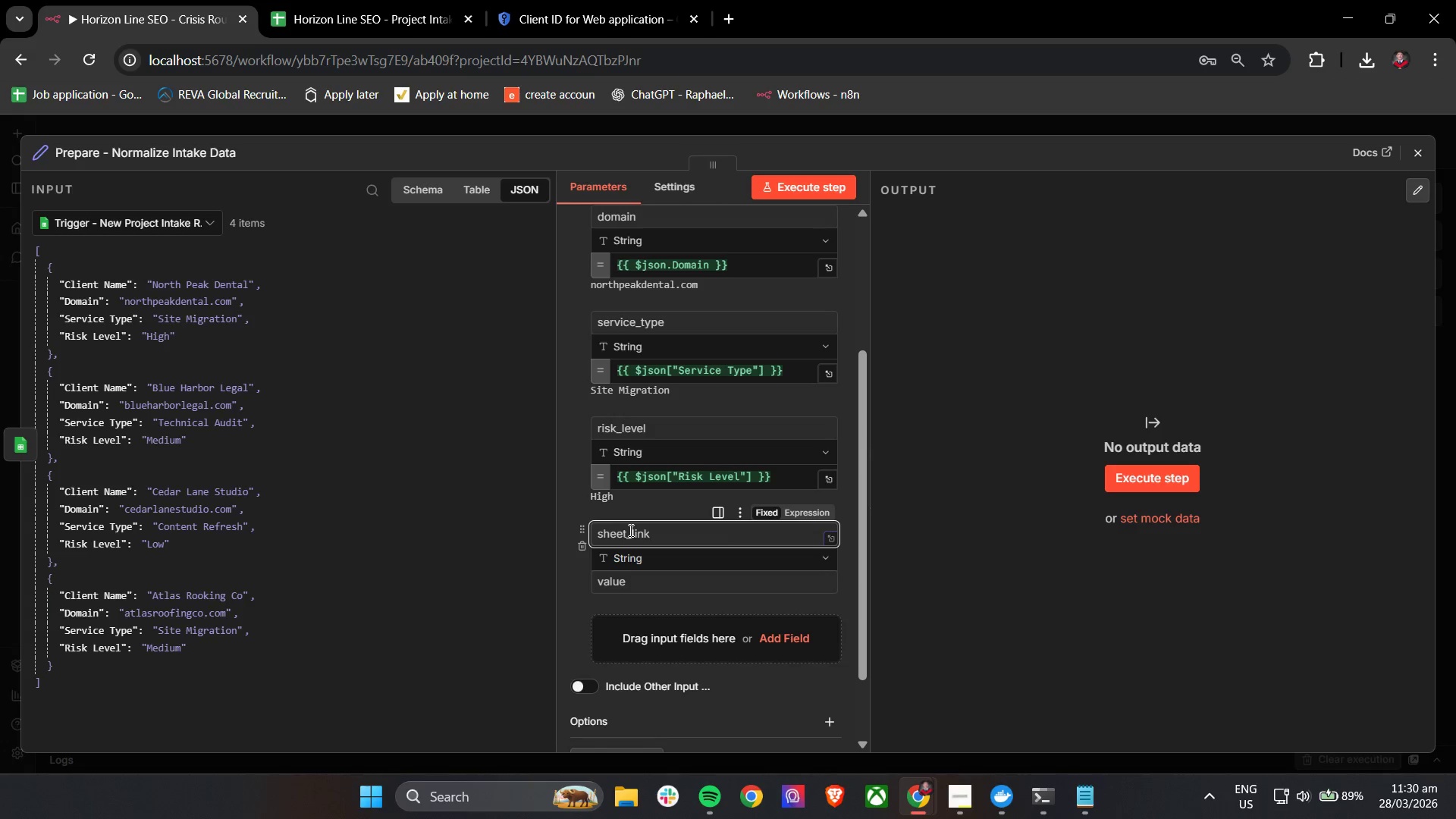 
left_click([566, 504])
 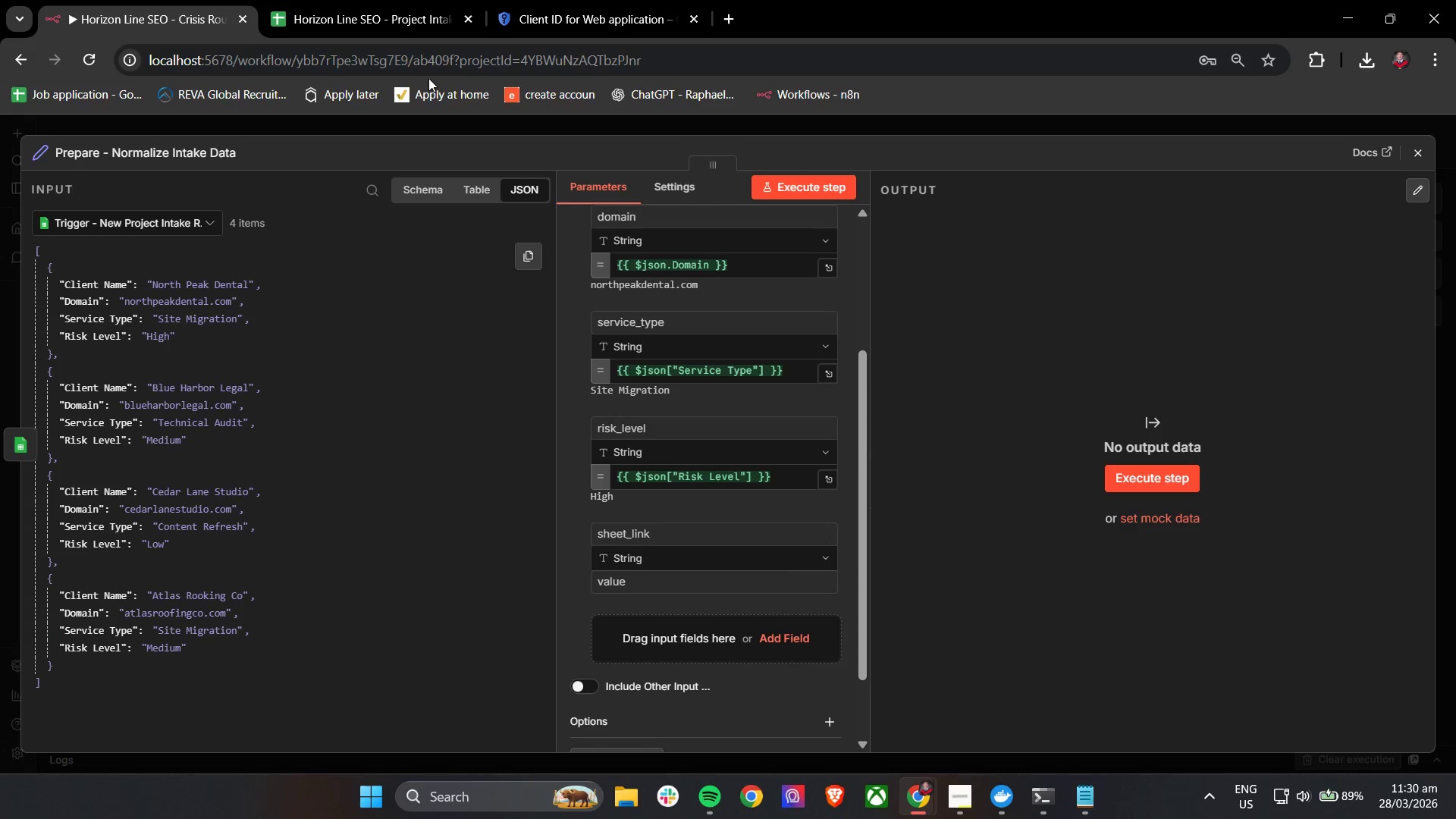 
left_click([388, 0])
 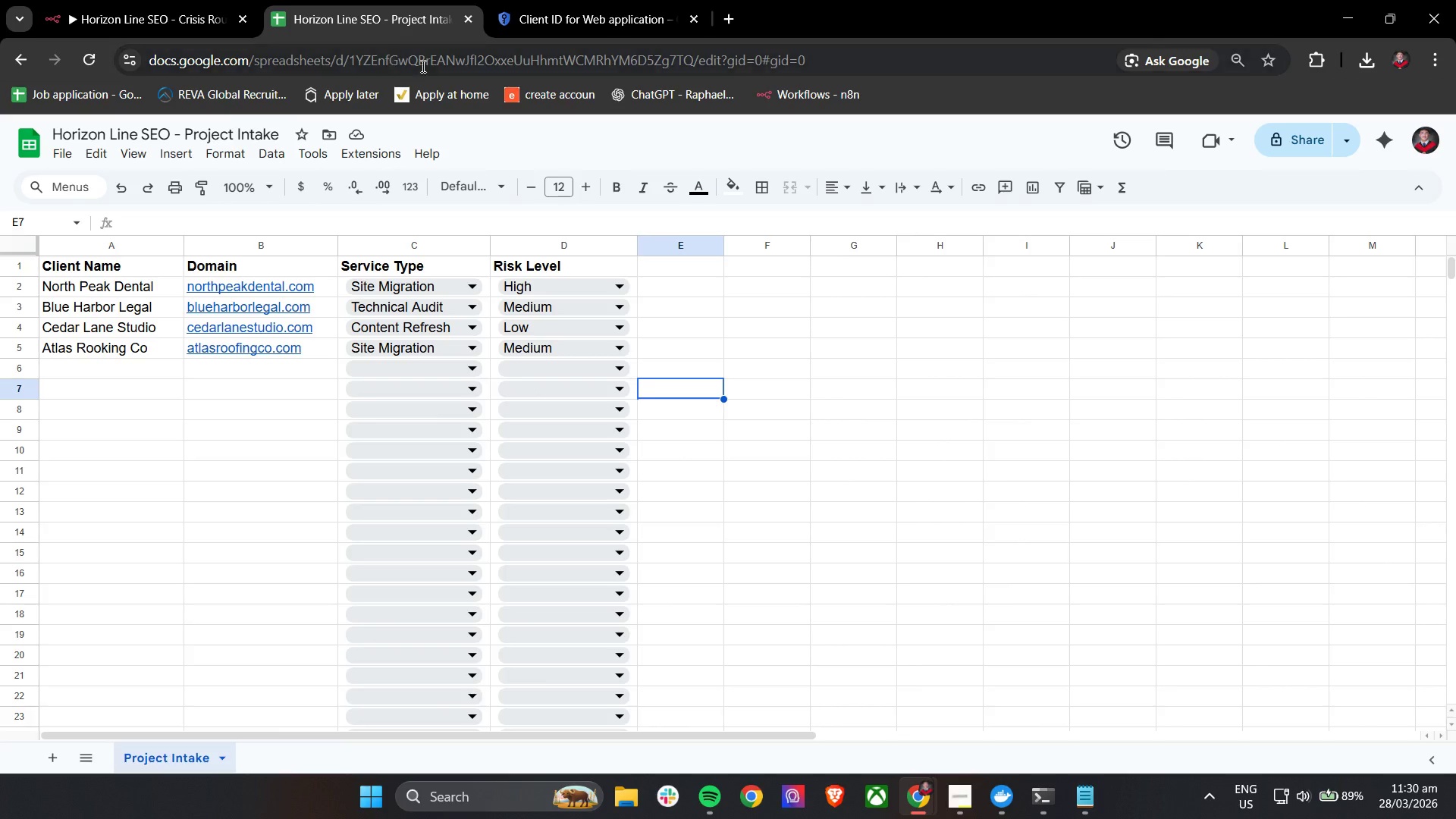 
left_click([425, 58])
 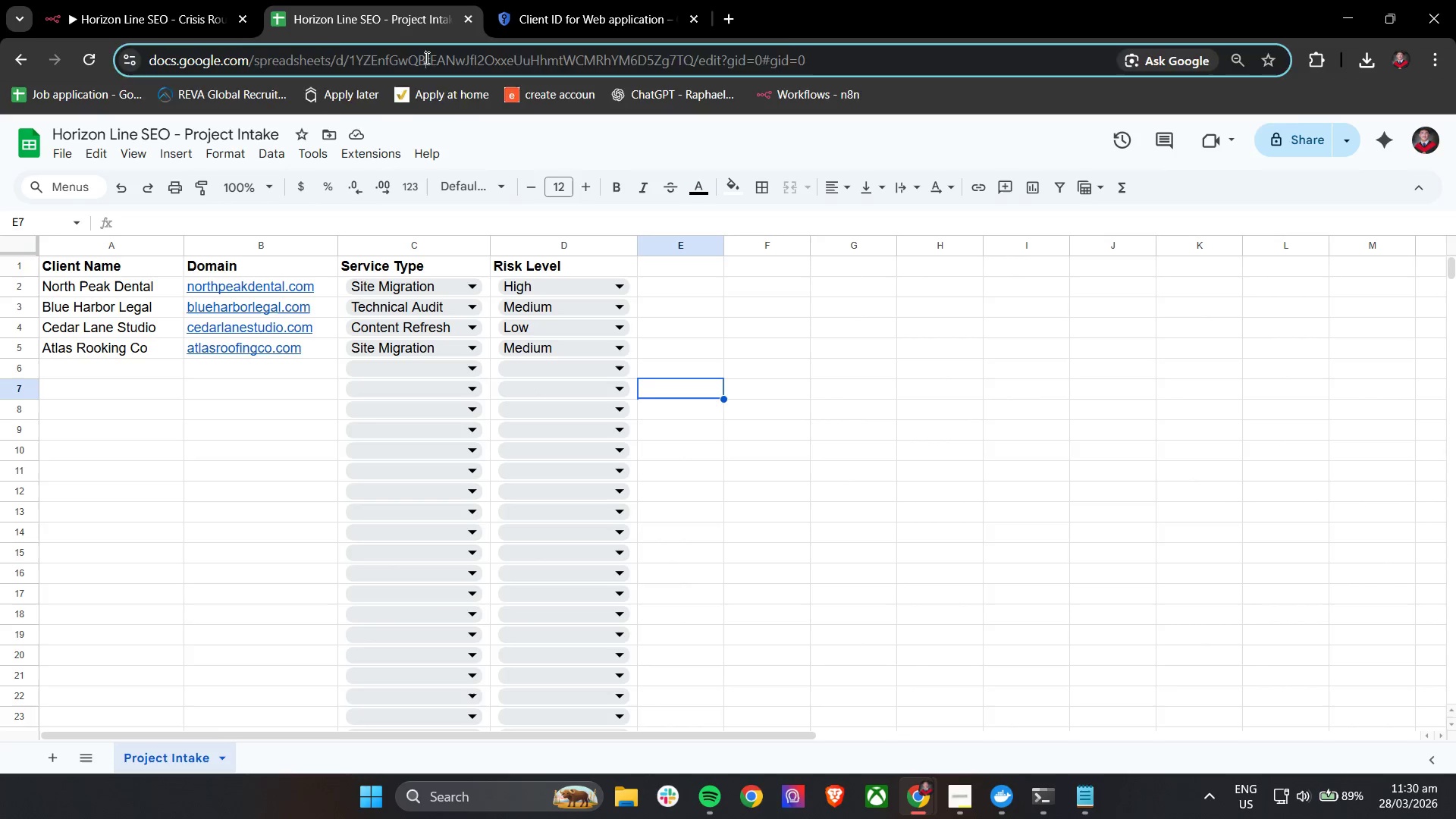 
key(Control+ControlLeft)
 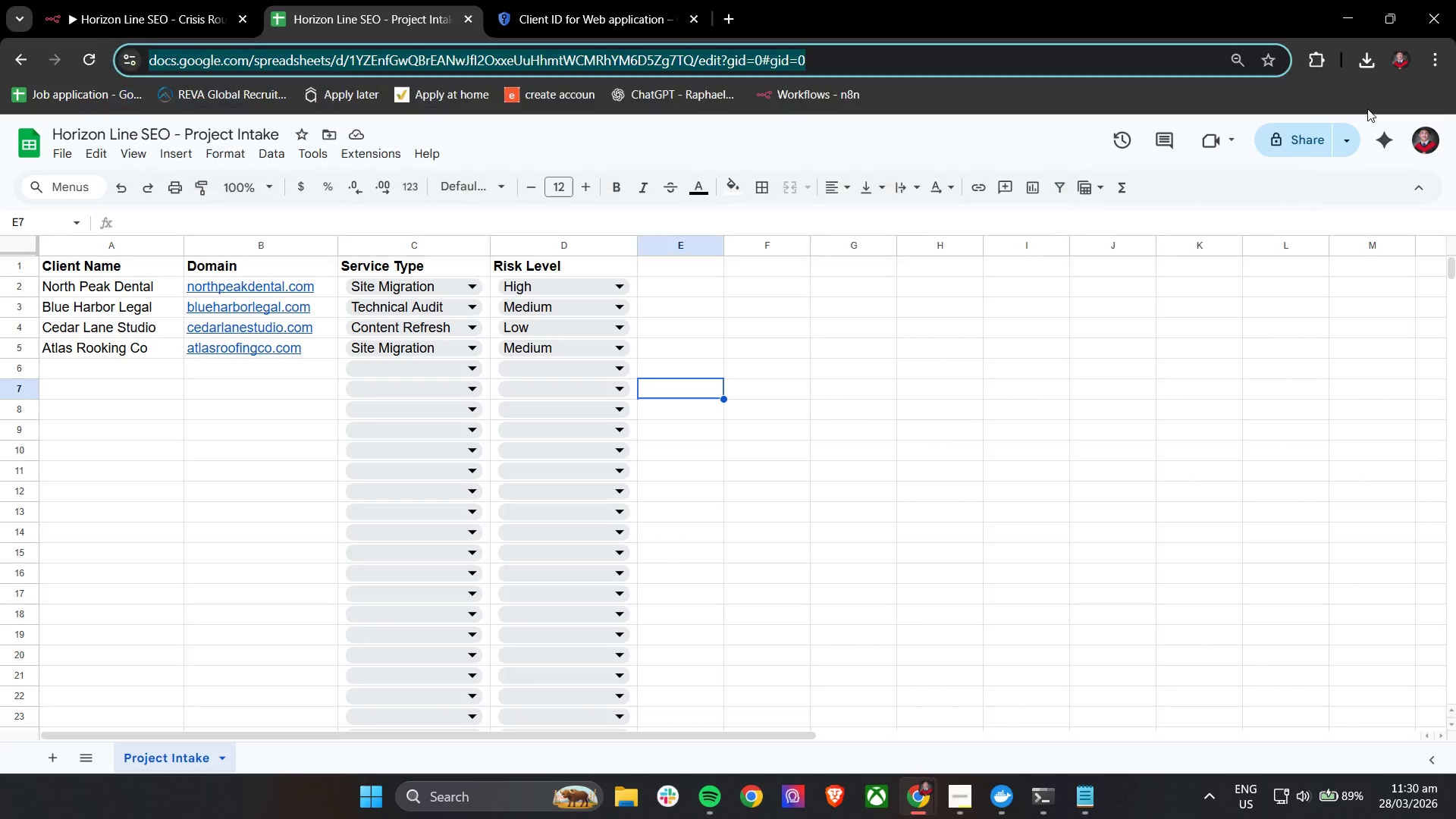 
left_click([1294, 137])
 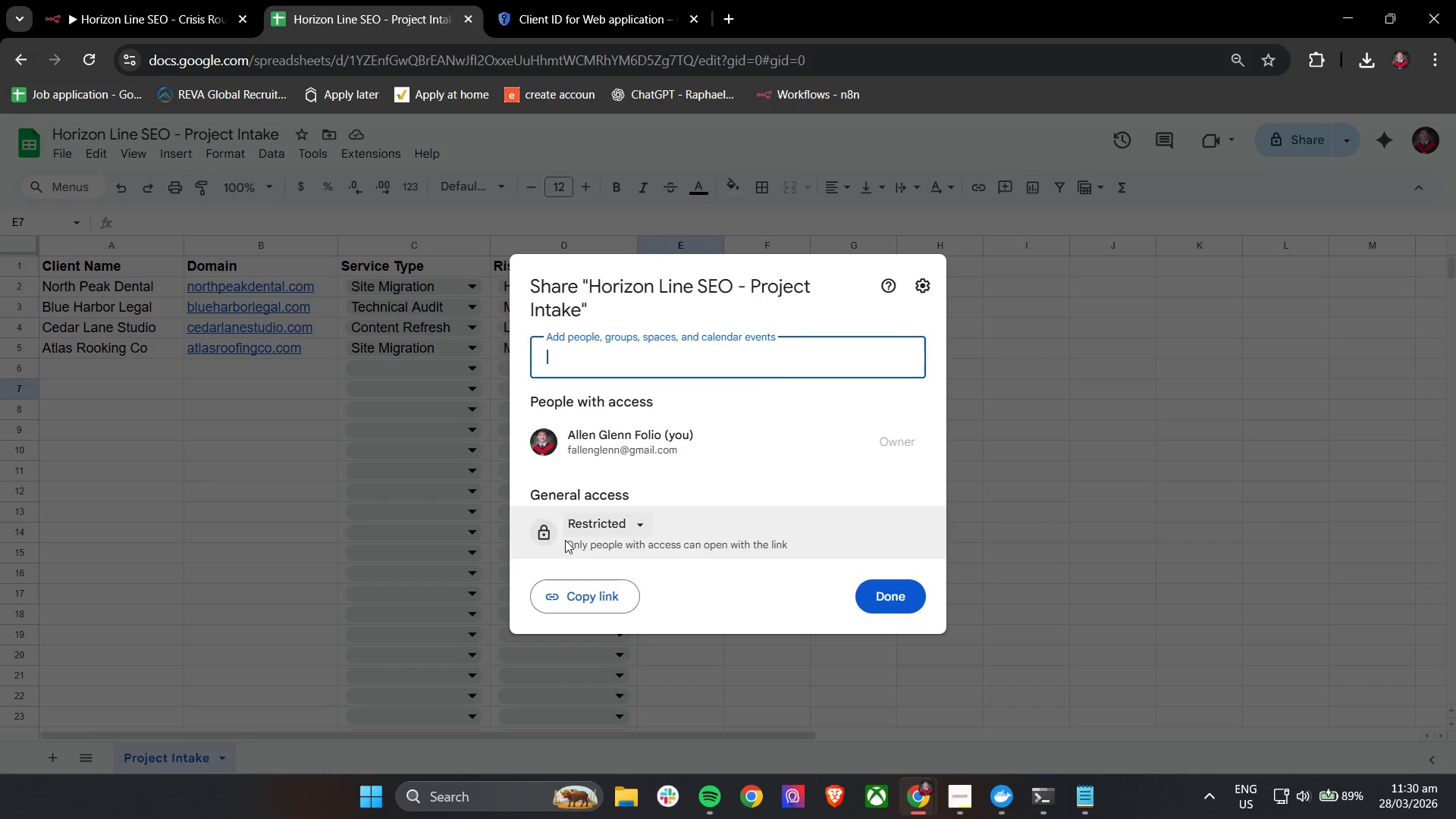 
left_click([582, 532])
 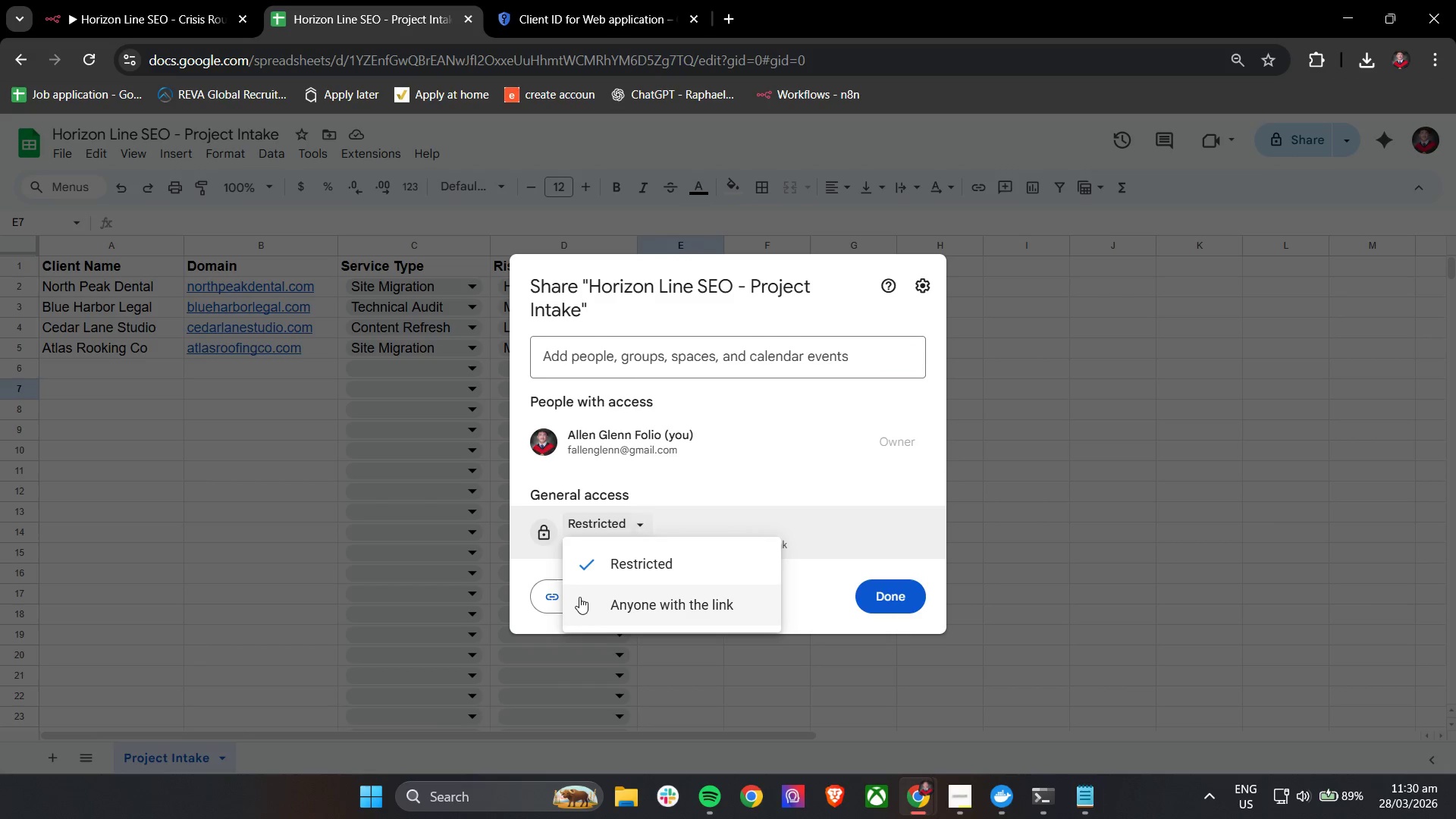 
left_click([602, 603])
 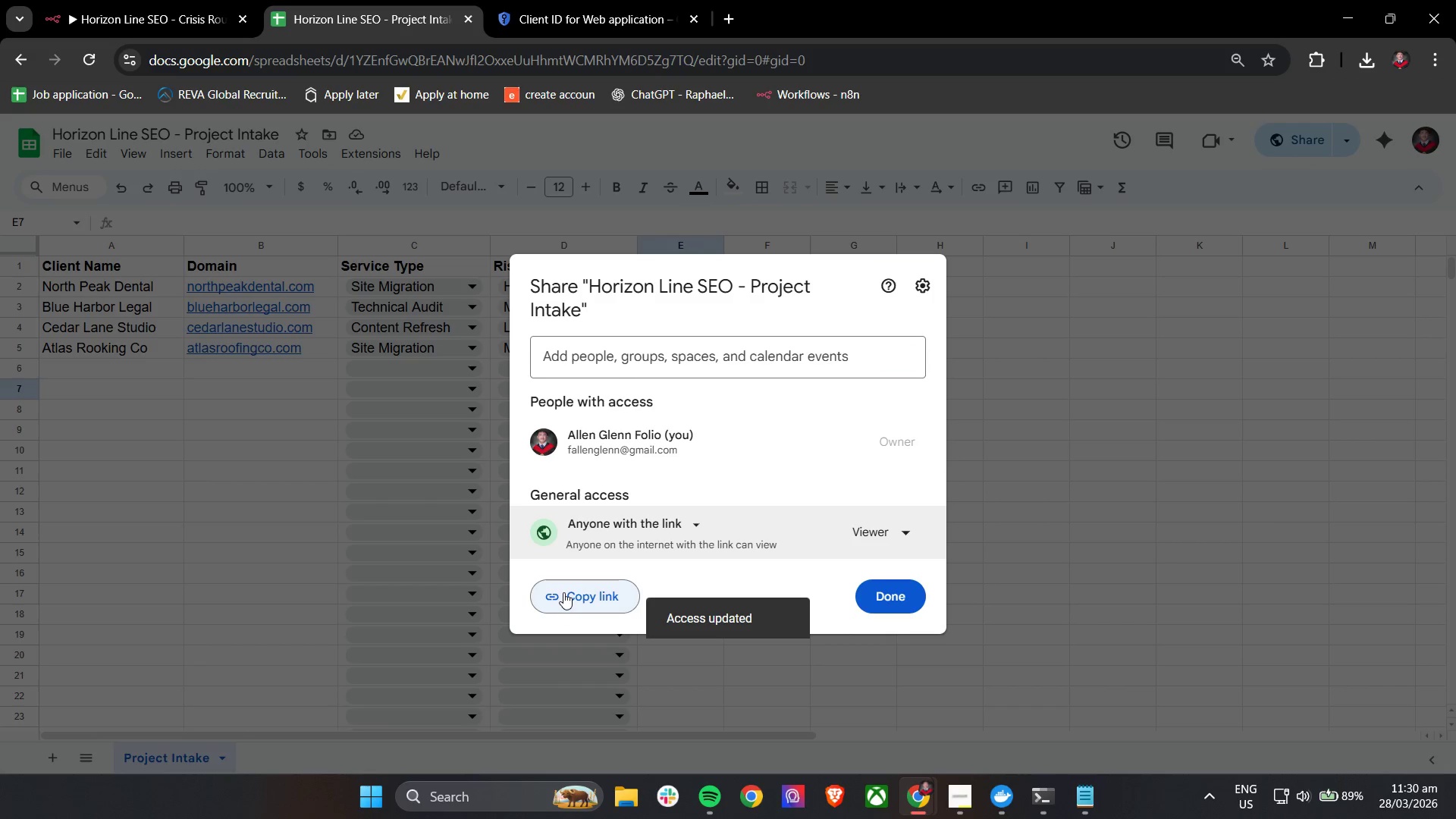 
left_click([566, 595])
 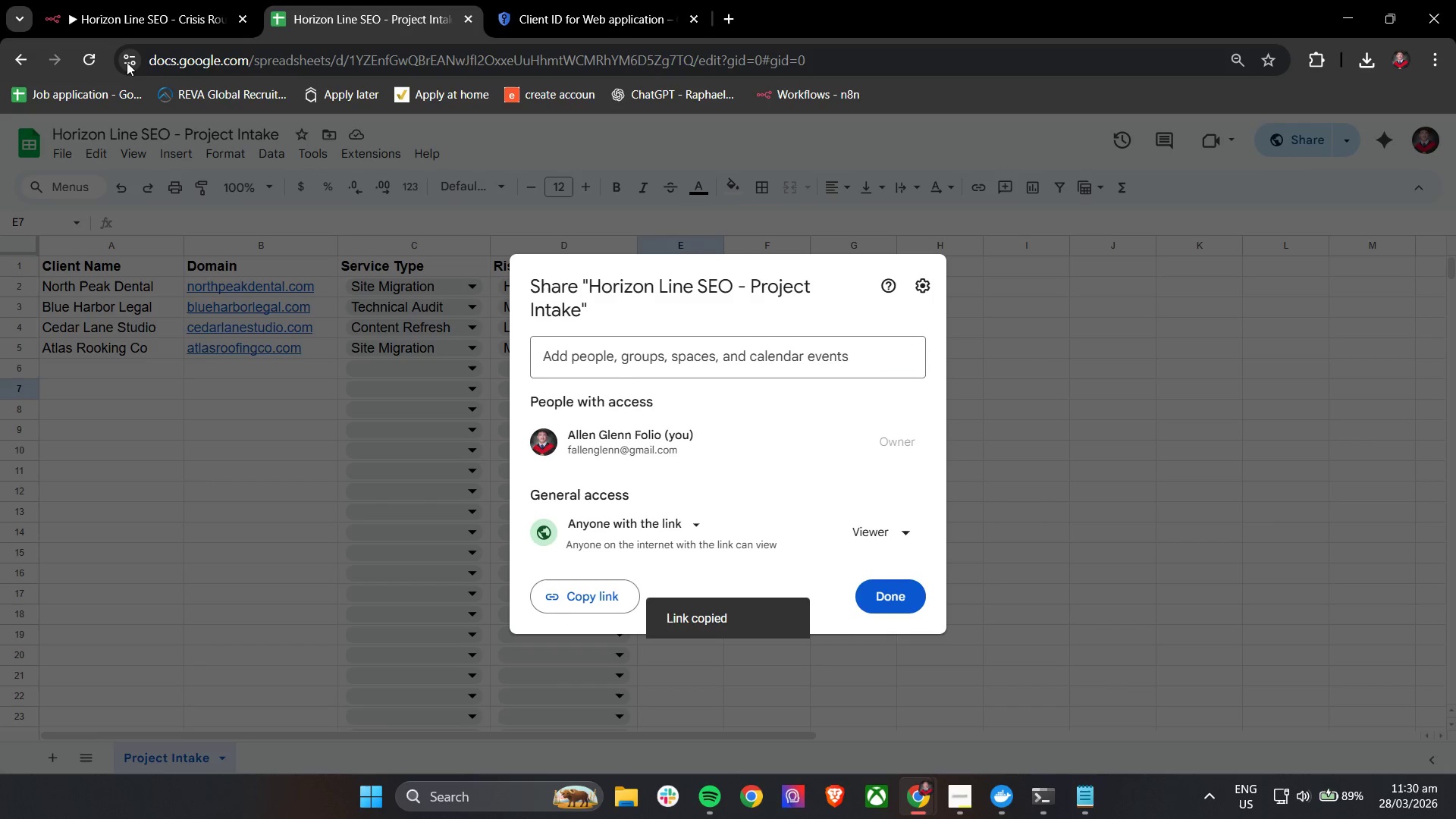 
left_click([127, 0])
 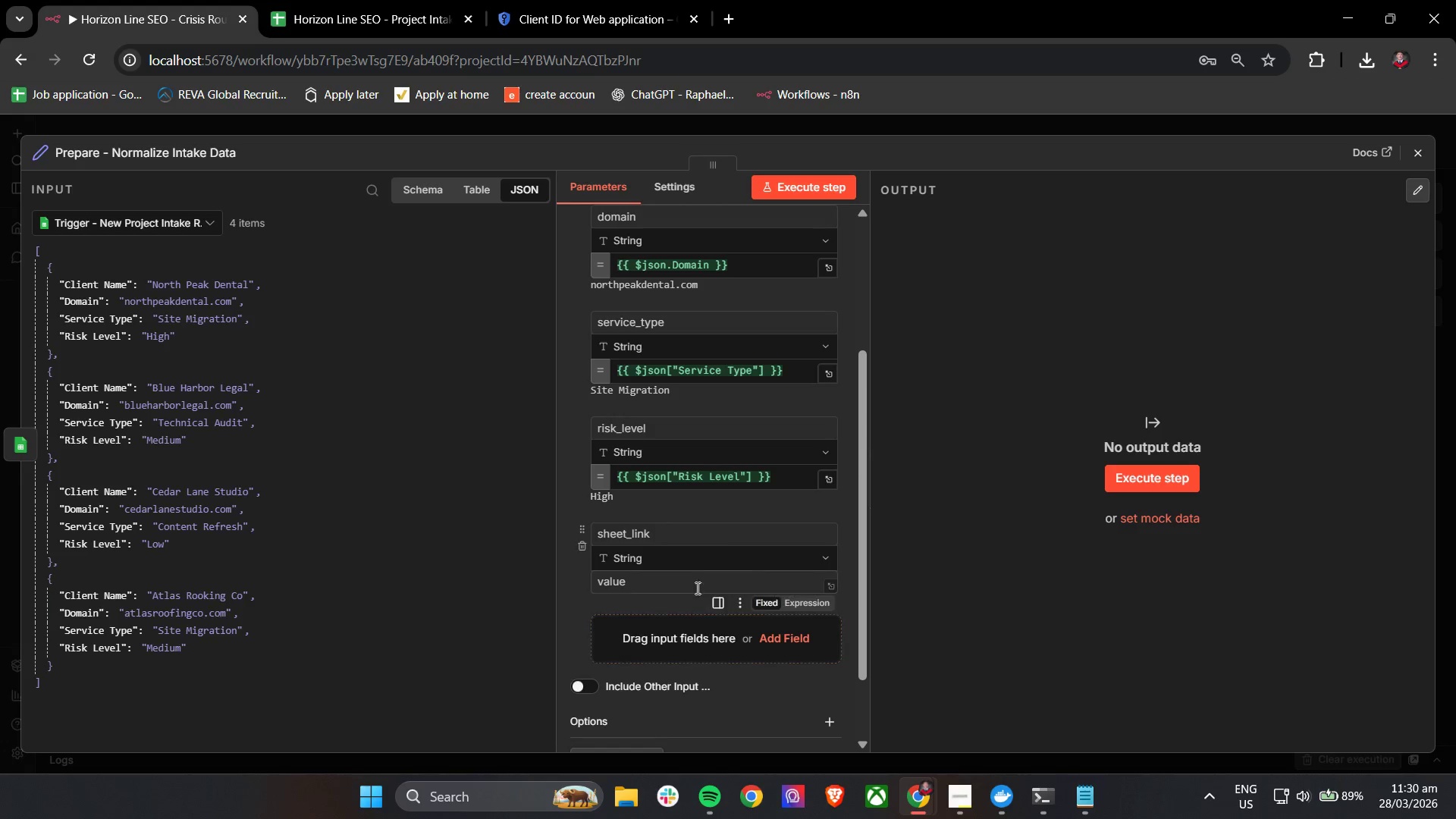 
left_click([682, 588])
 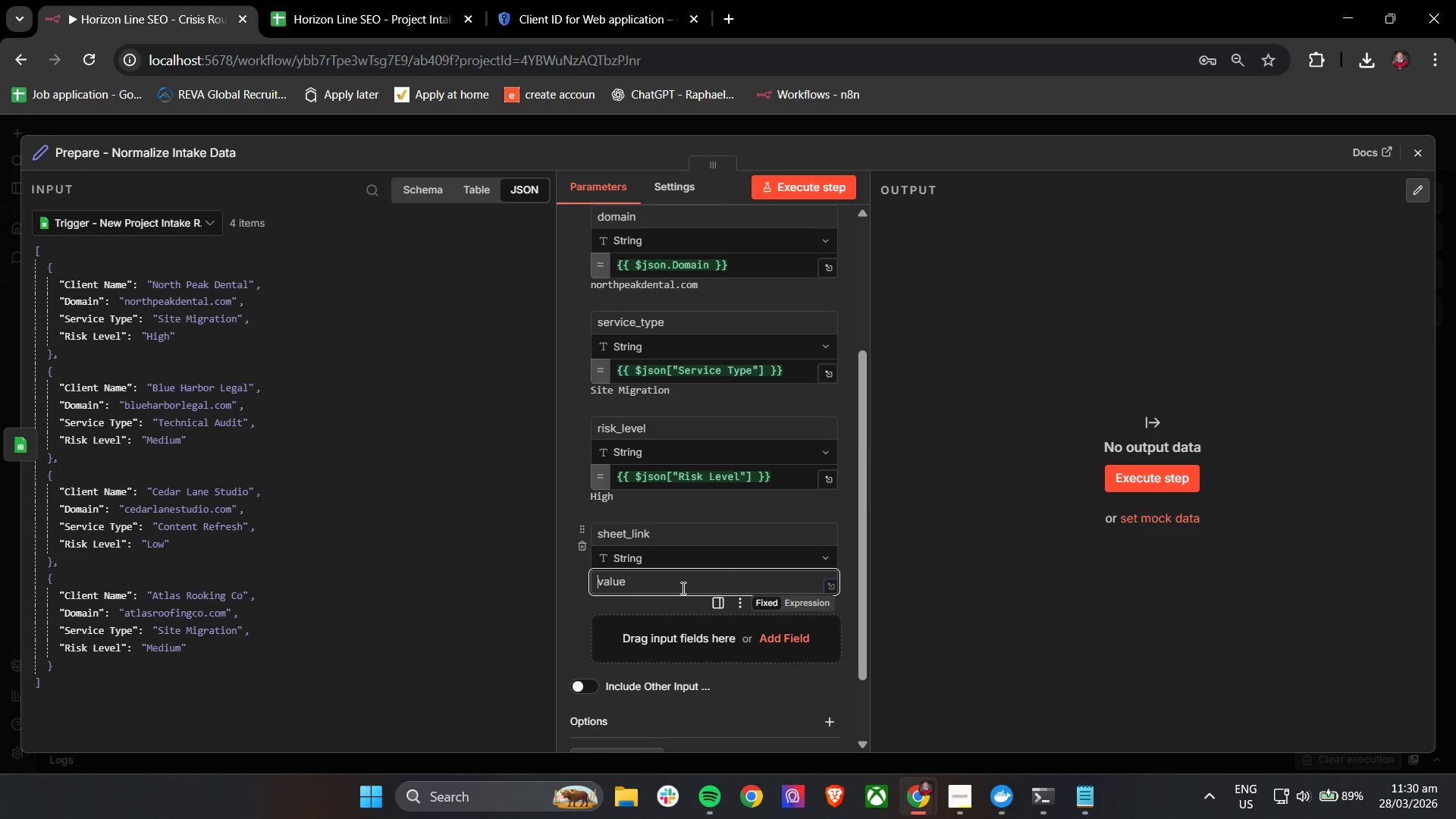 
hold_key(key=ControlLeft, duration=1.51)
 